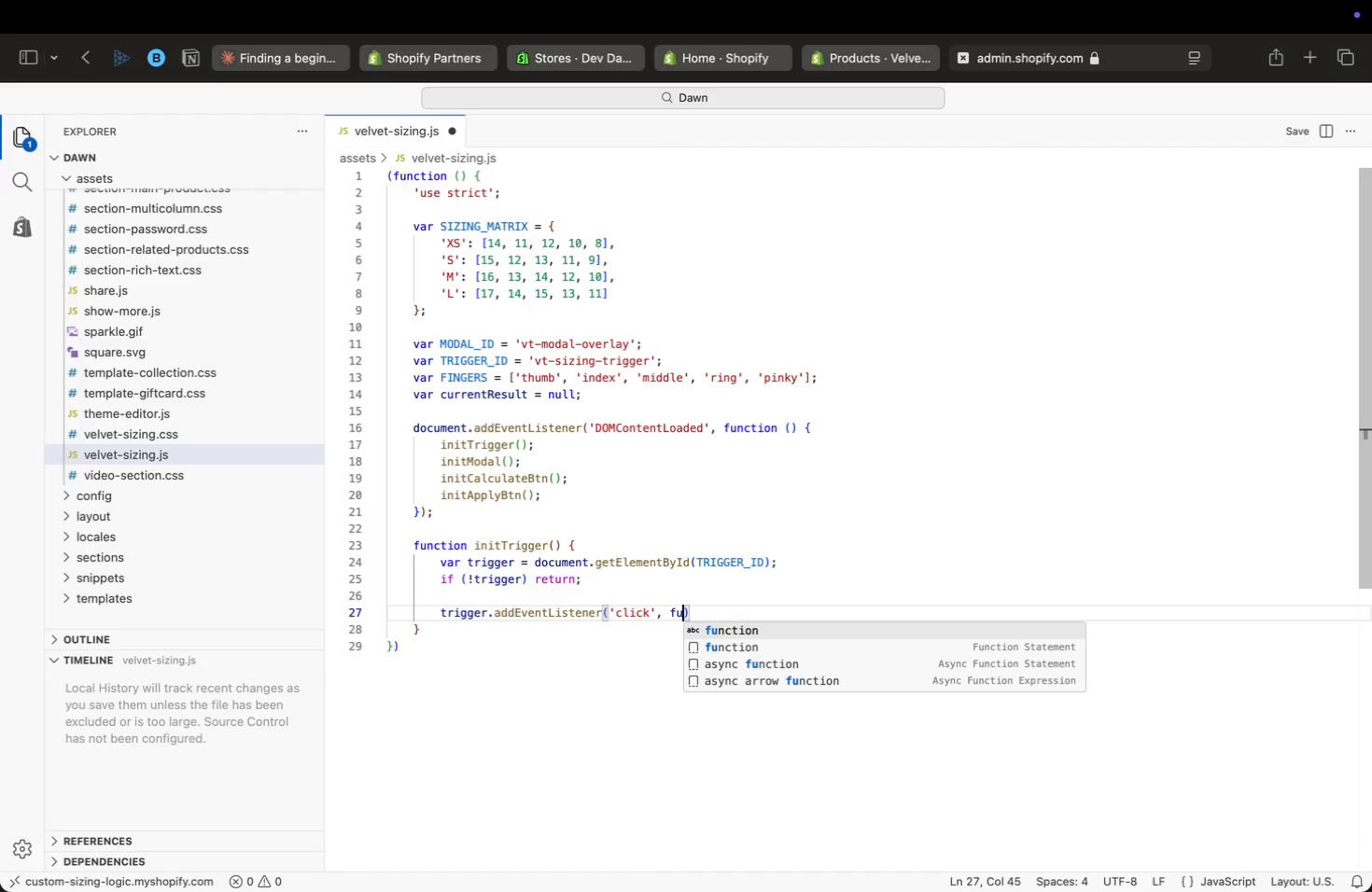 
type(, fun)
 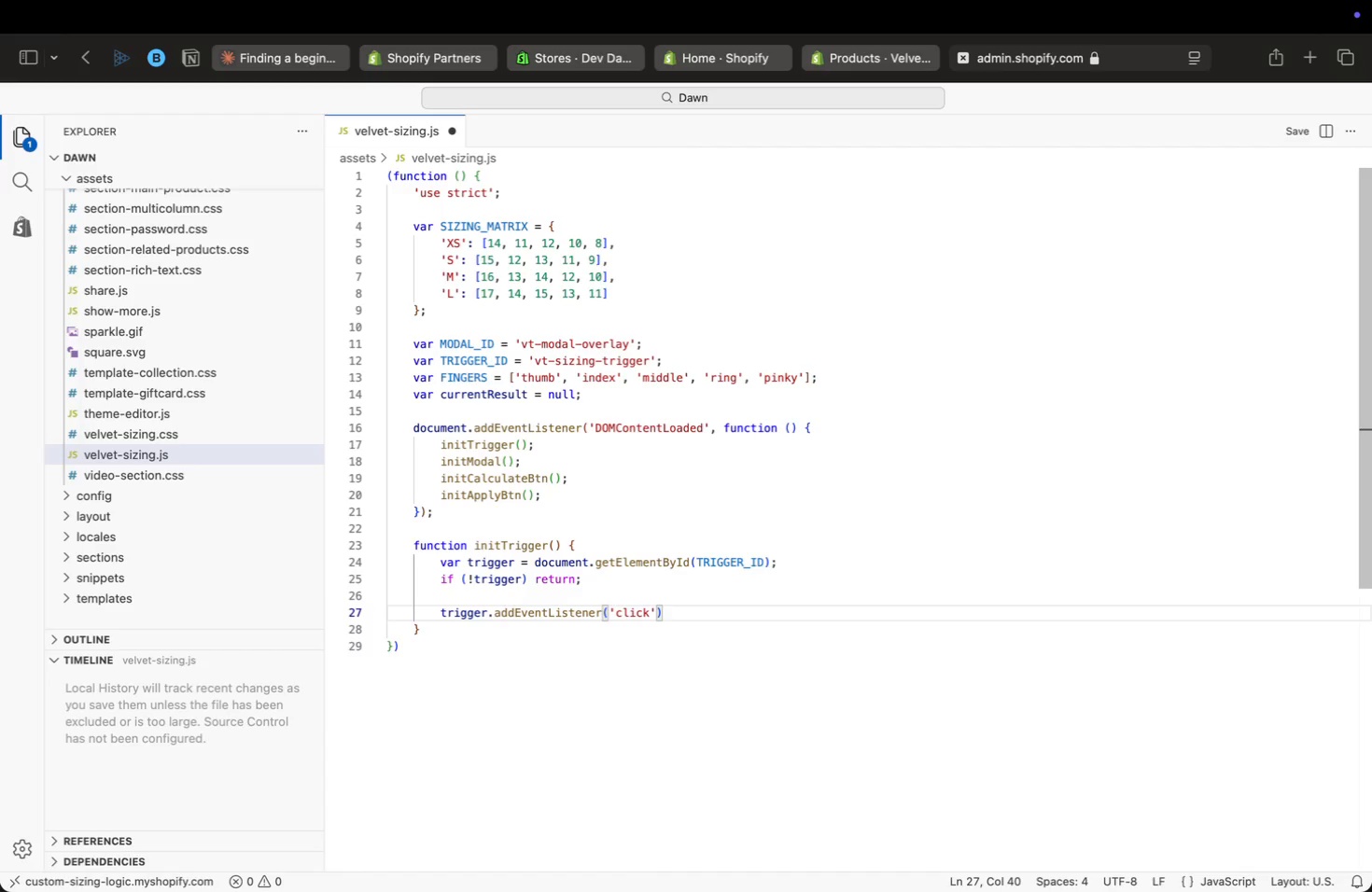 
key(Enter)
 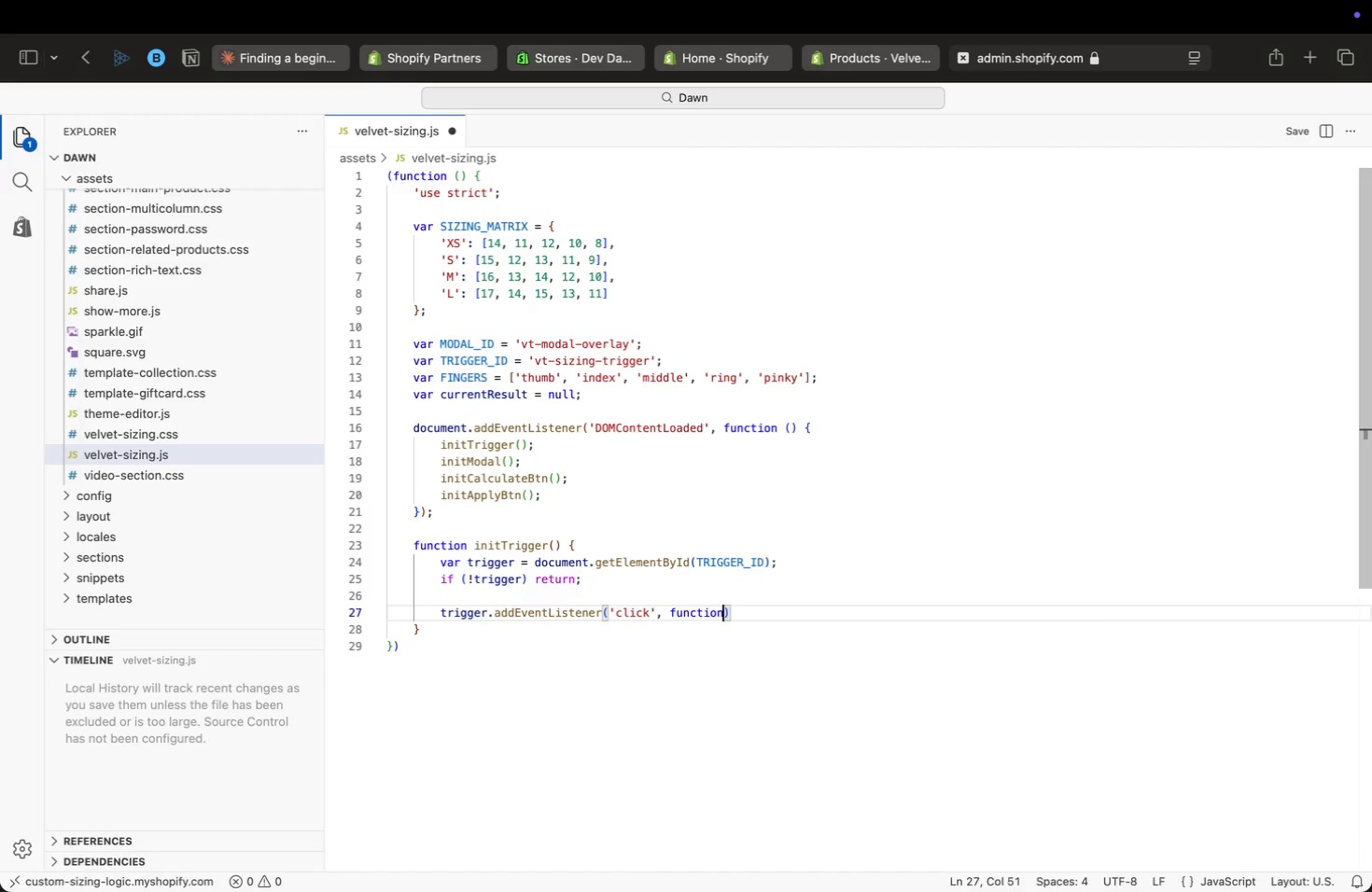 
key(Space)
 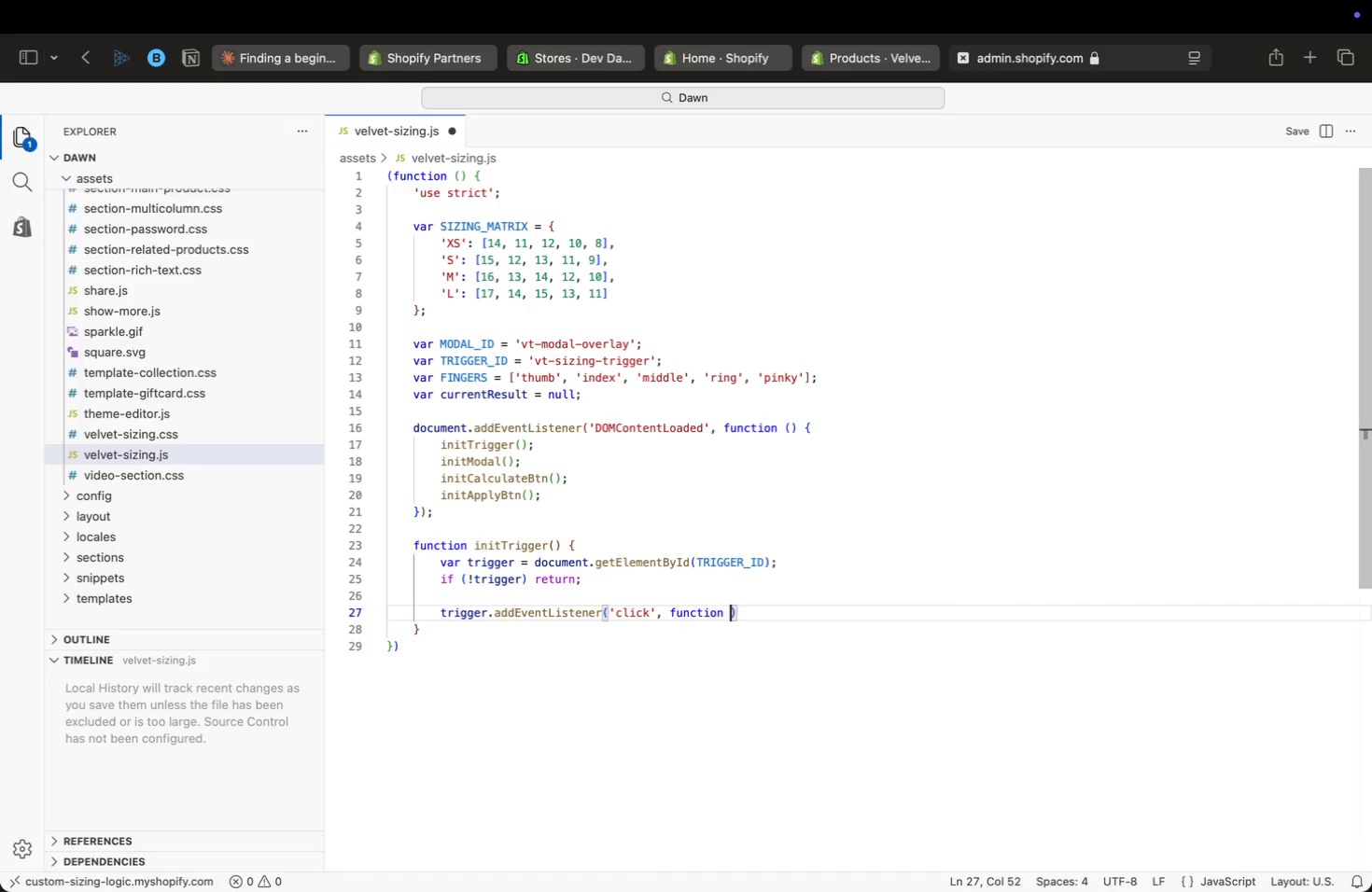 
key(Shift+9)
 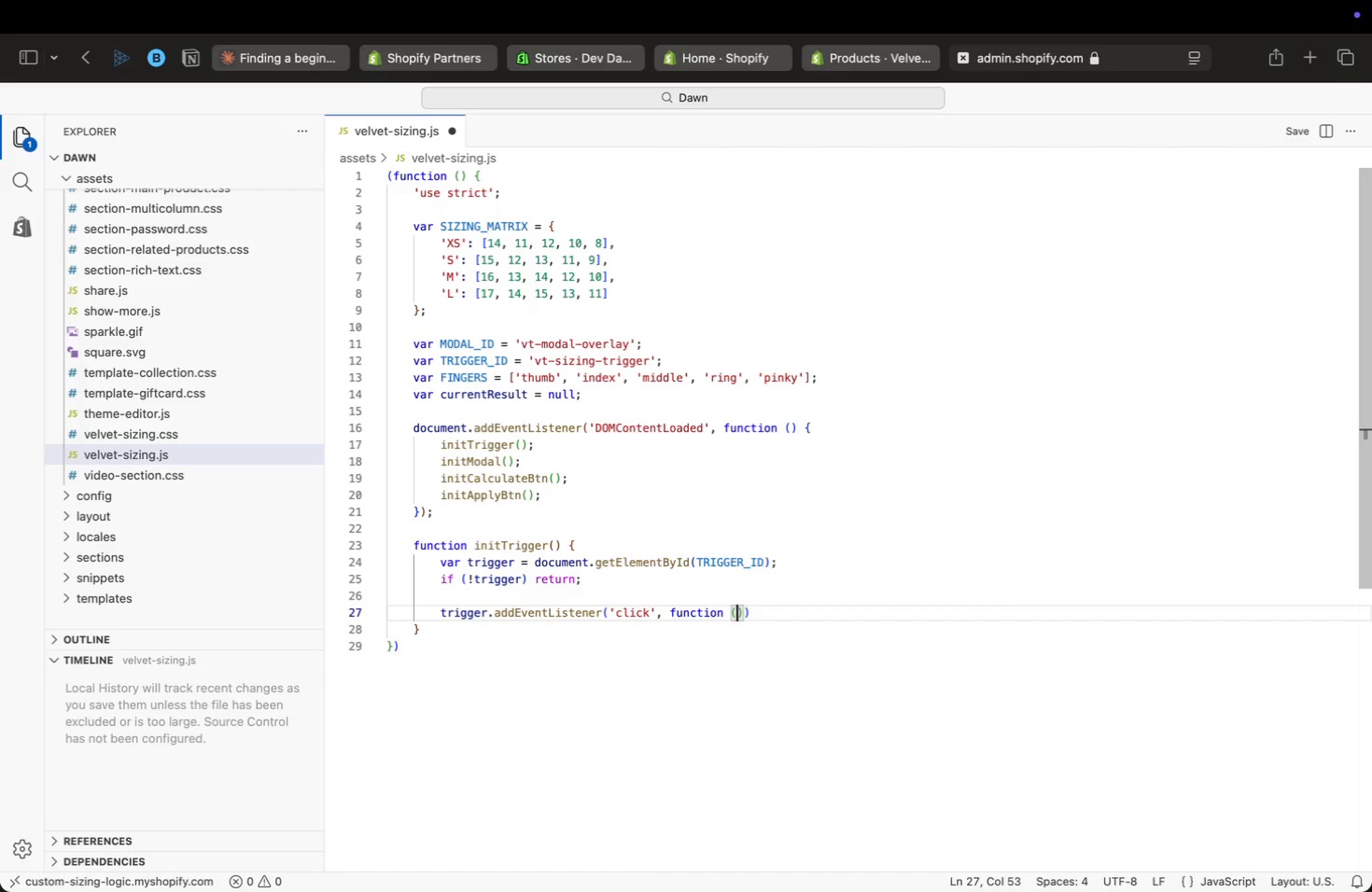 
key(ArrowRight)
 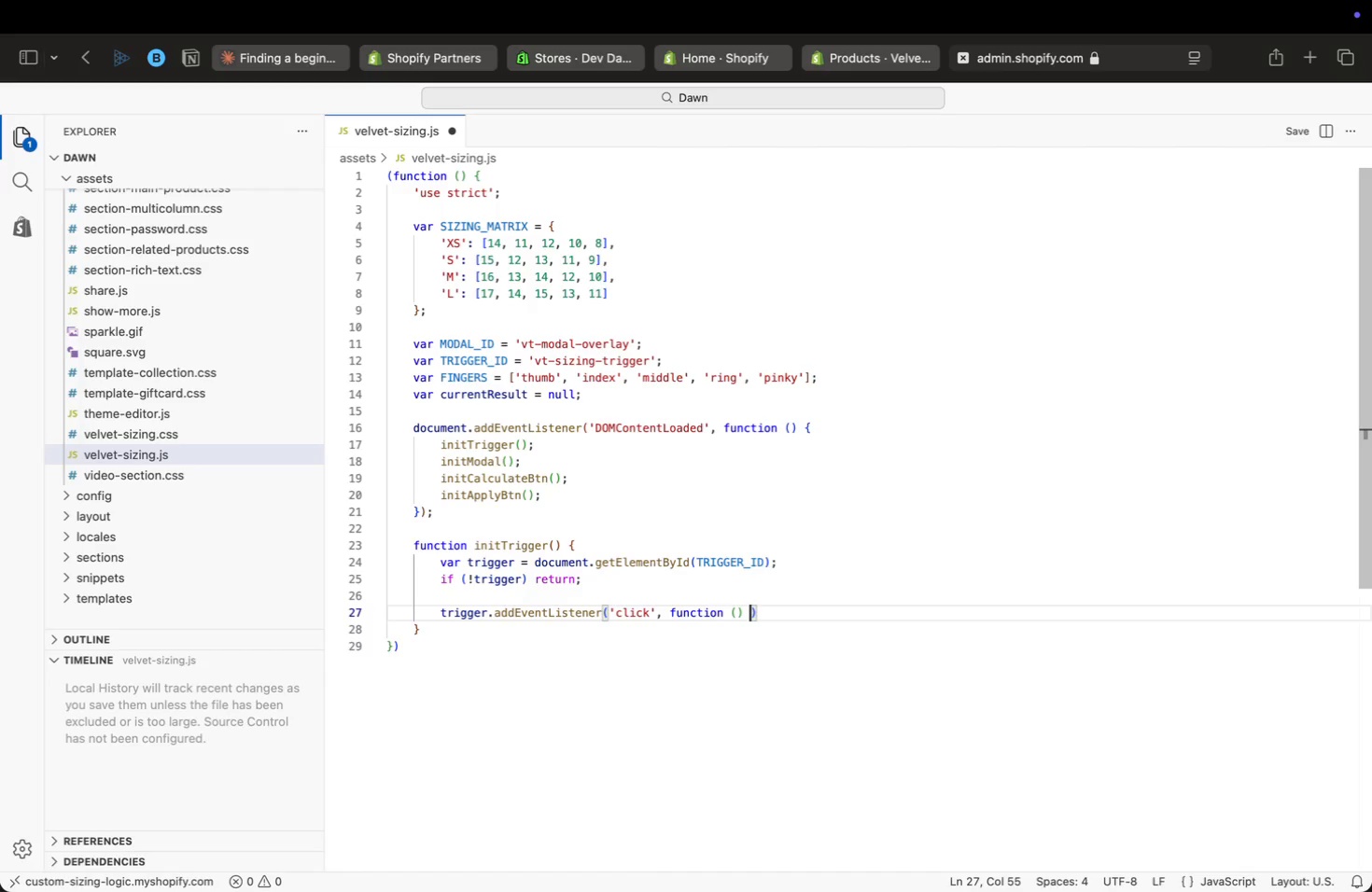 
key(Space)
 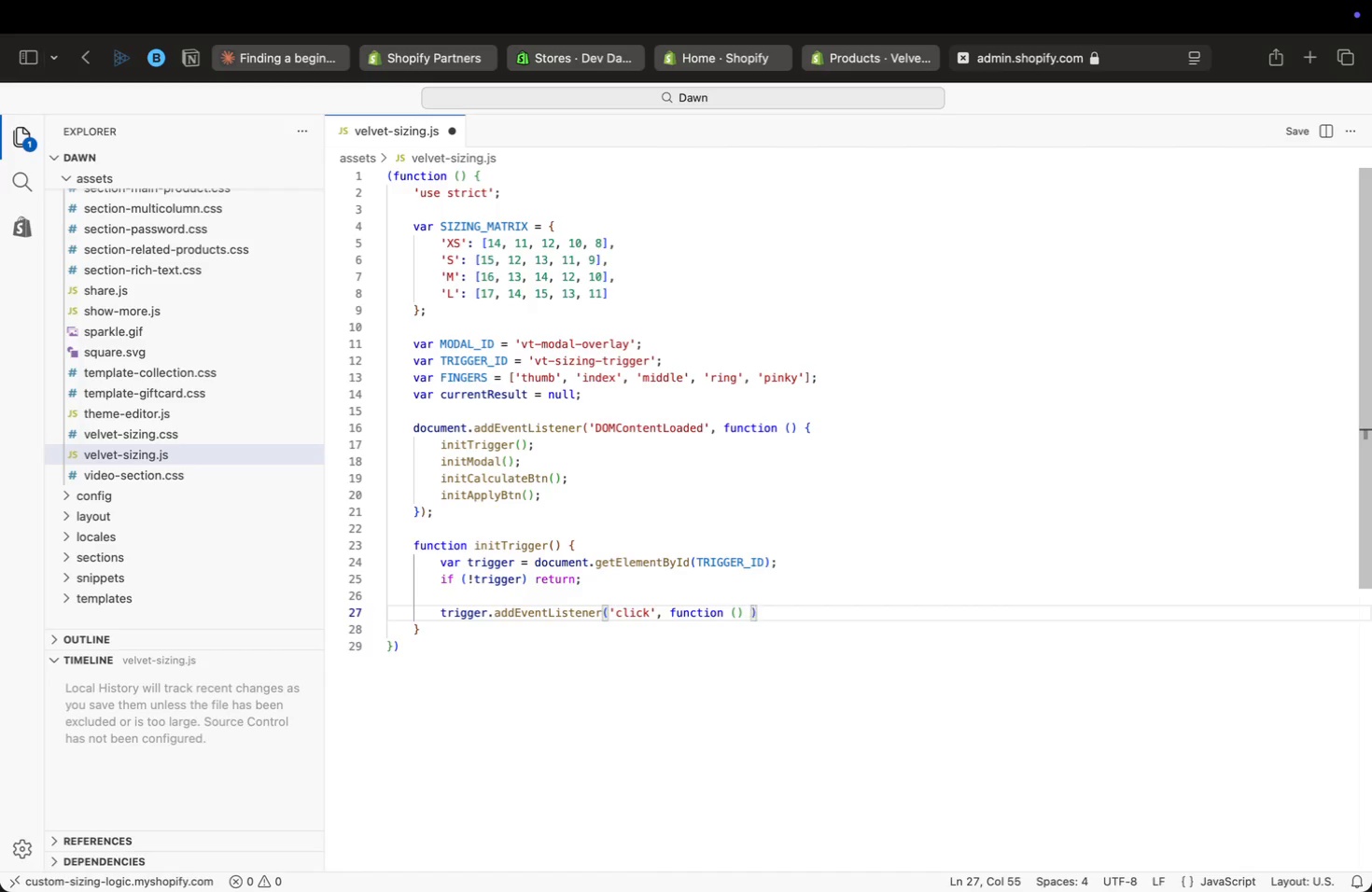 
key(Shift+BracketLeft)
 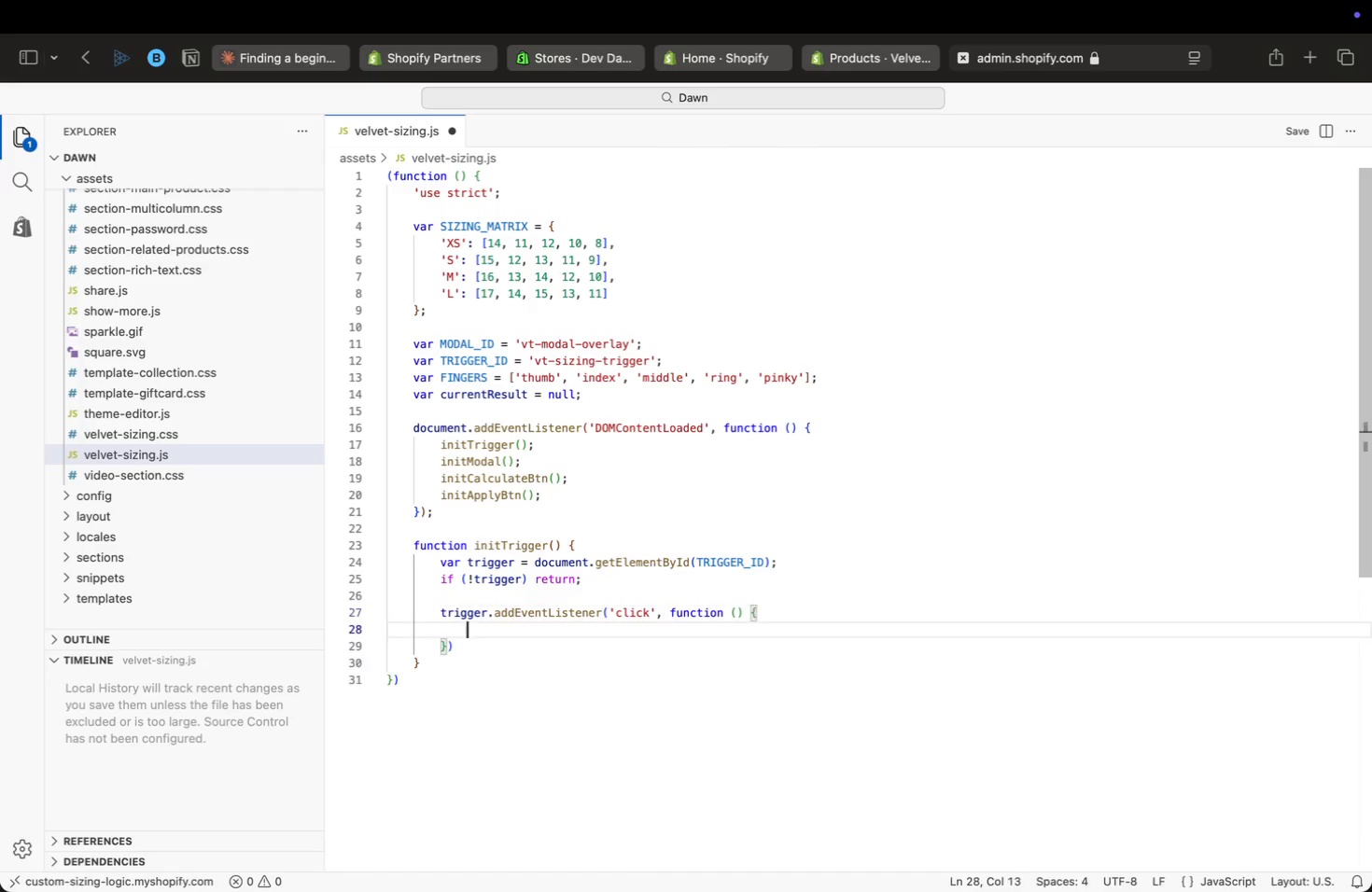 
key(Enter)
 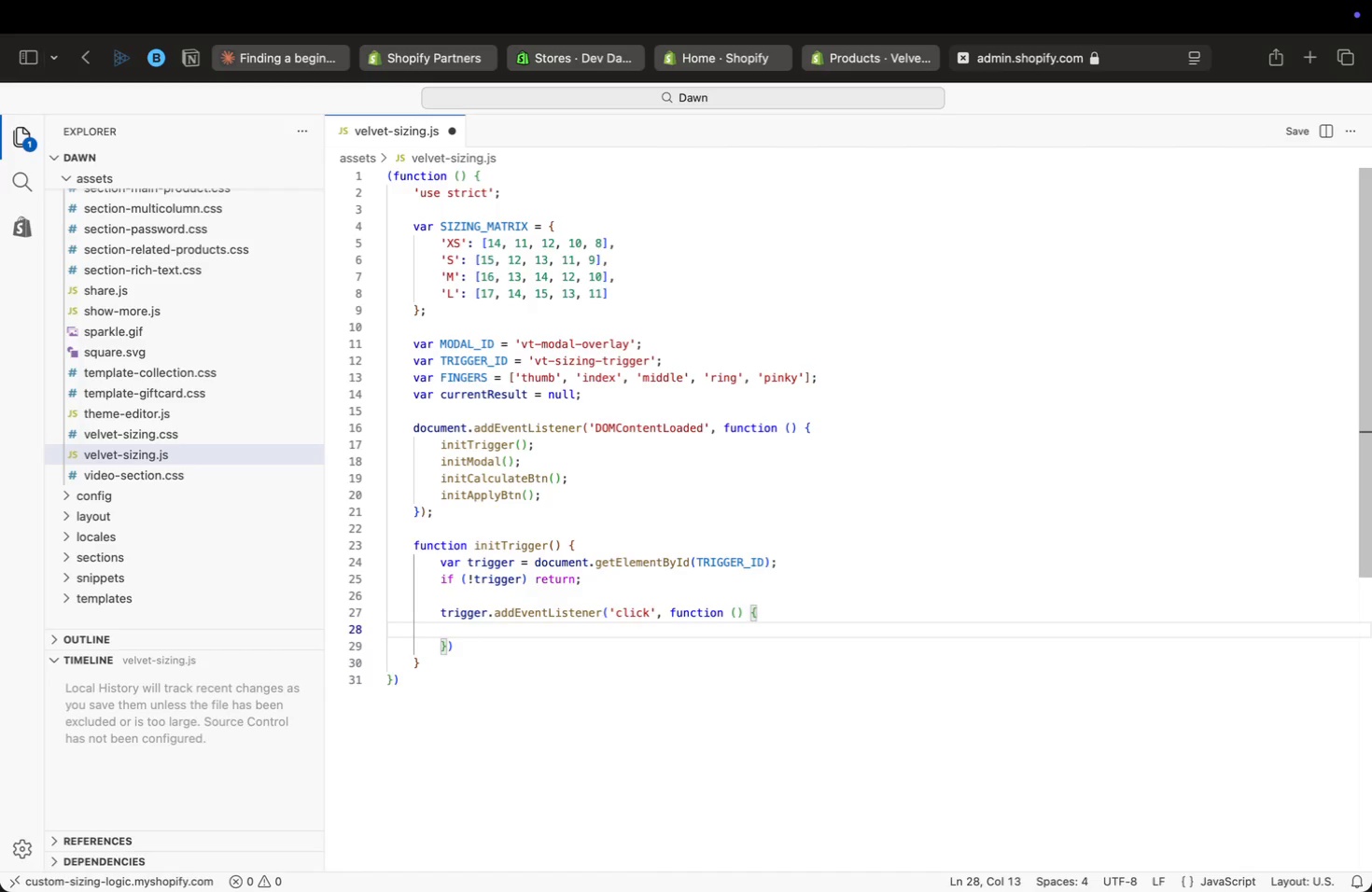 
type(openModal()
 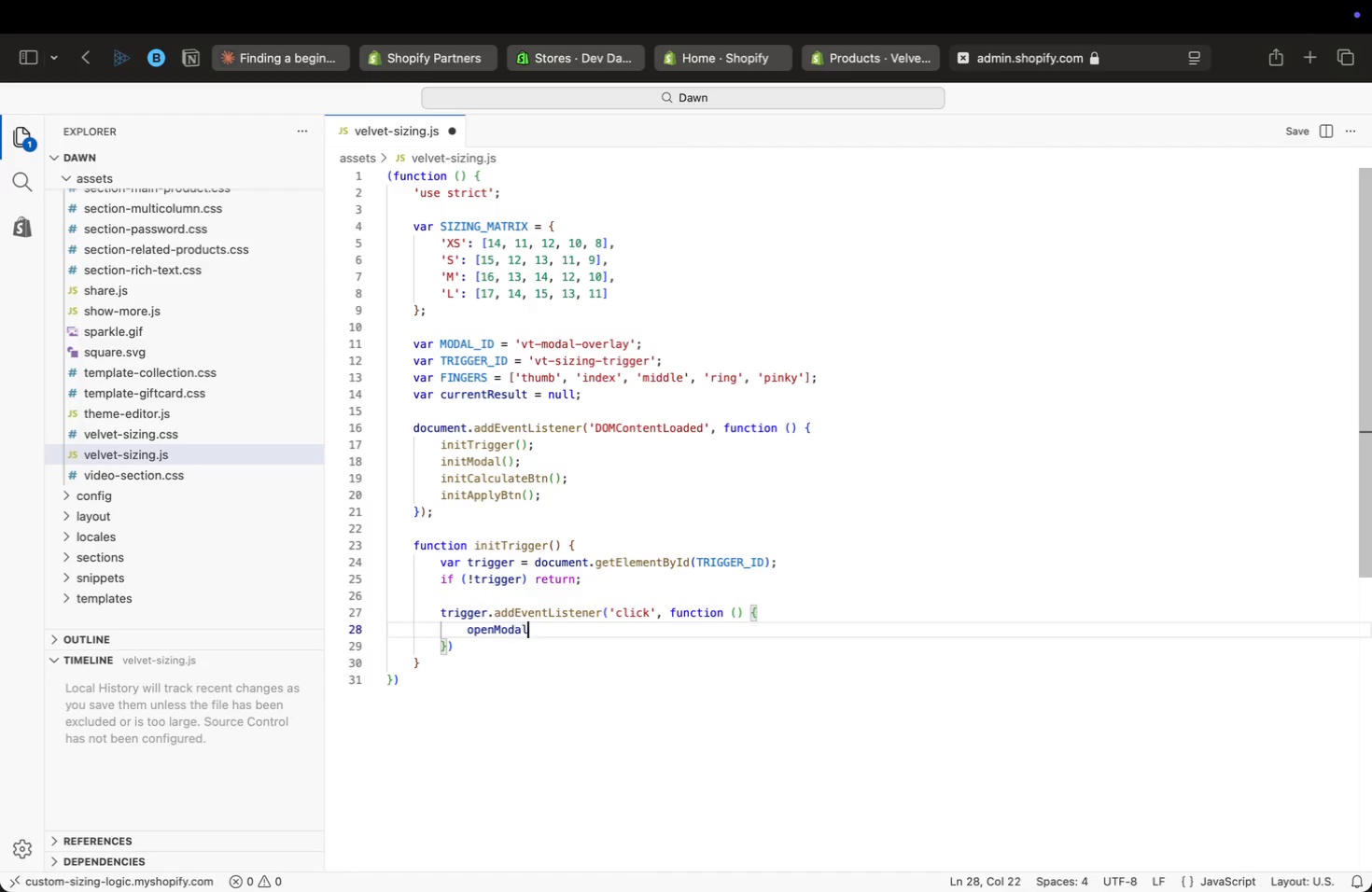 
key(ArrowRight)
 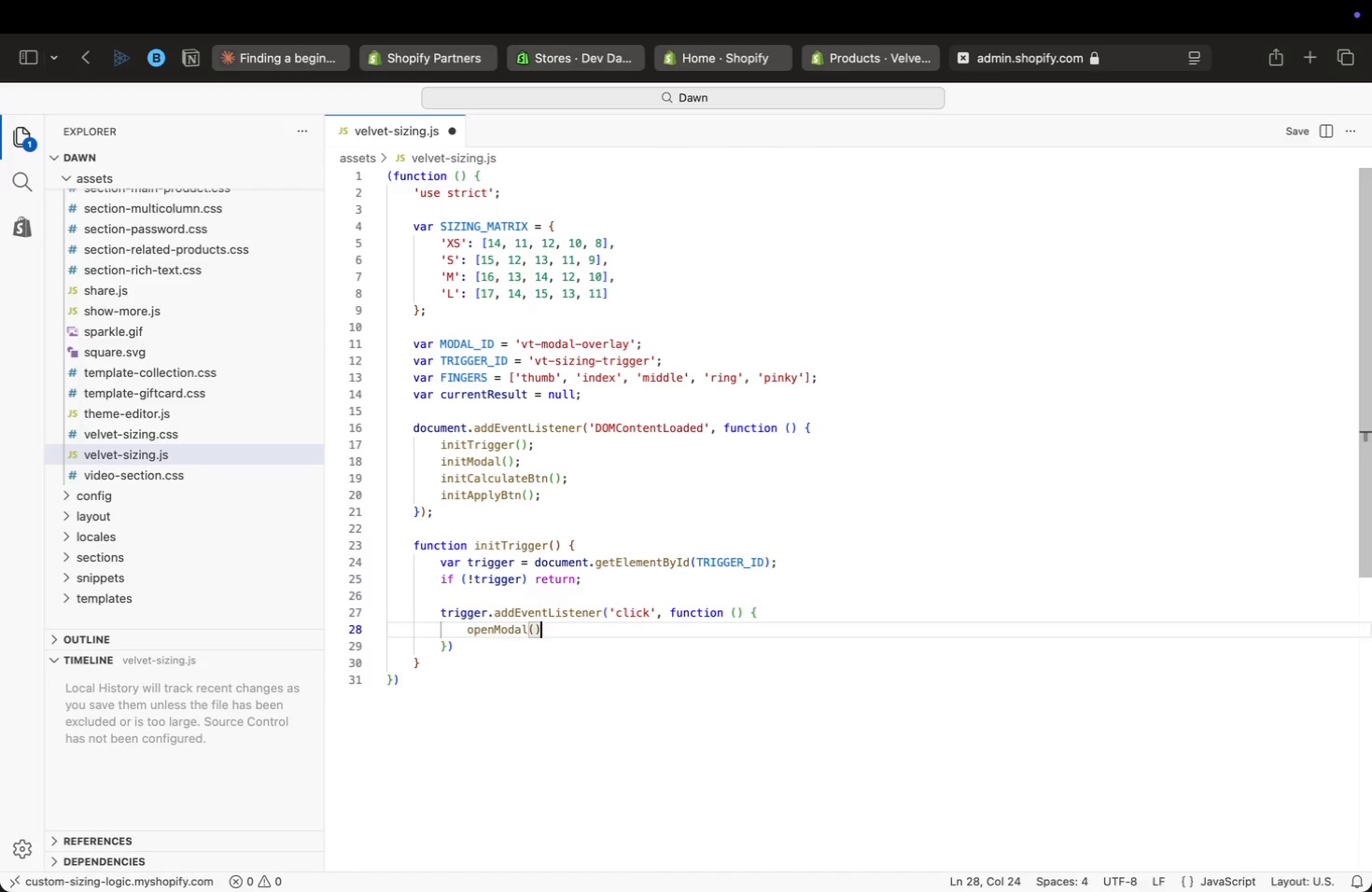 
key(Semicolon)
 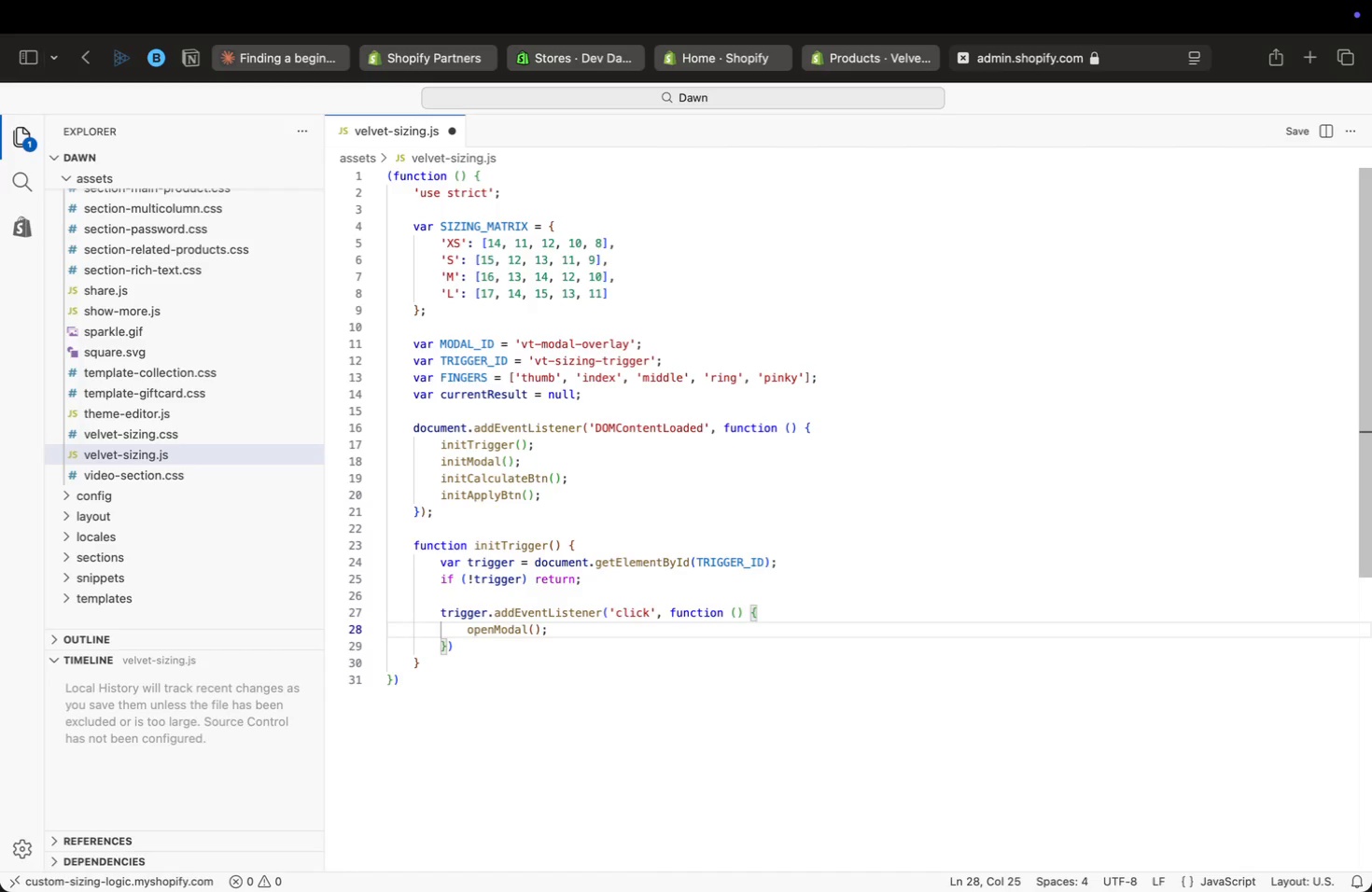 
key(ArrowDown)
 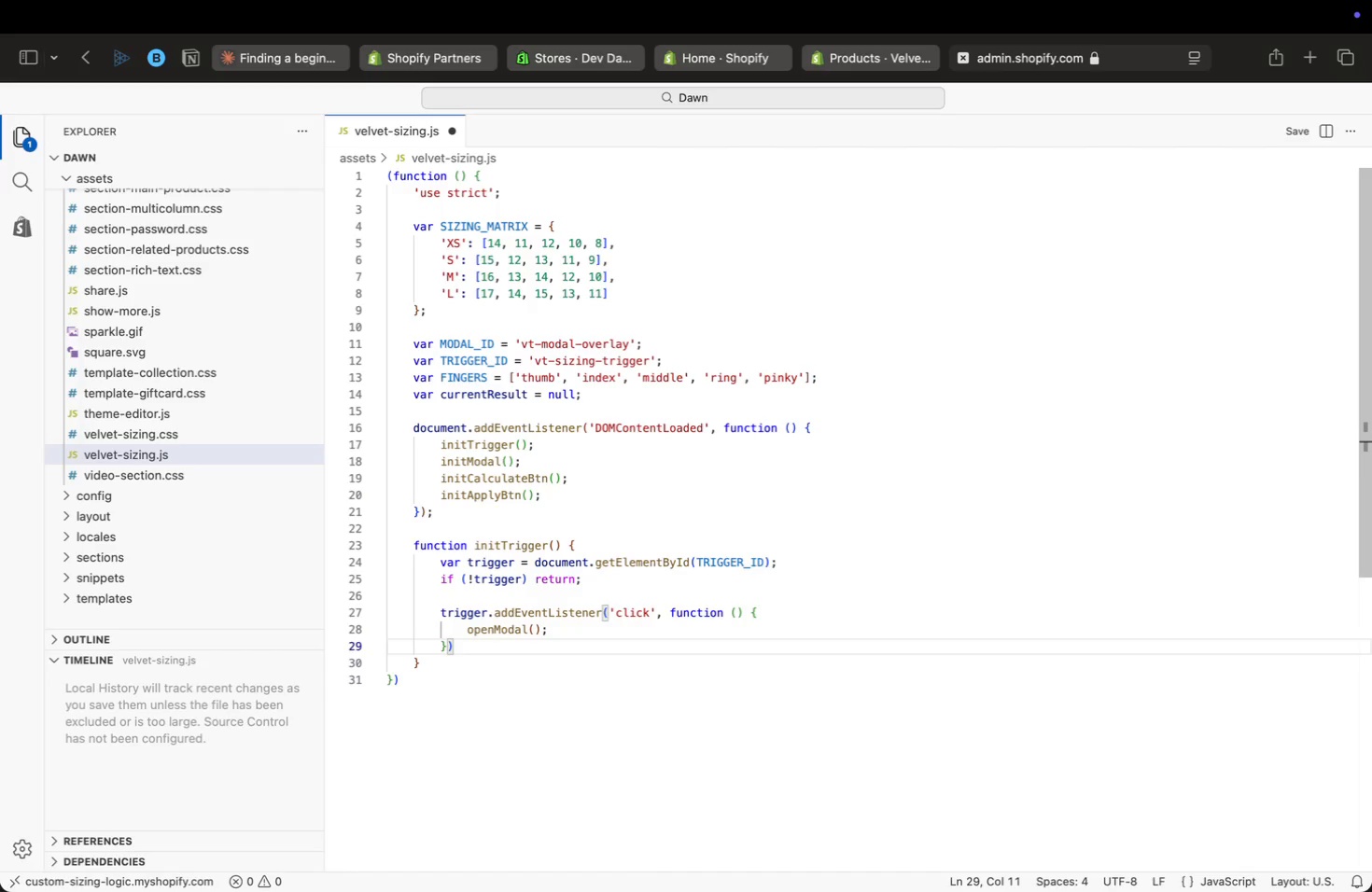 
key(Semicolon)
 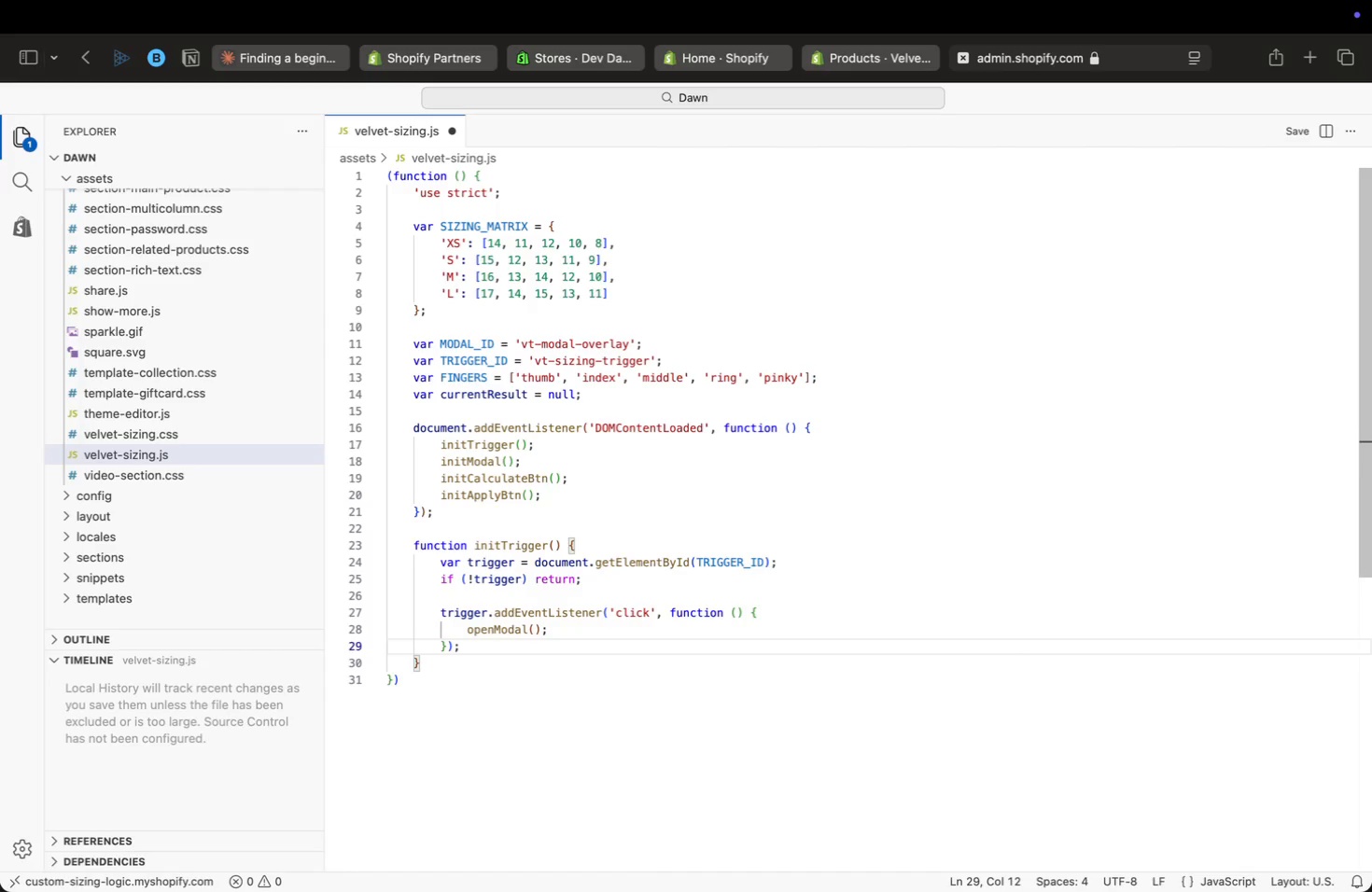 
key(ArrowDown)
 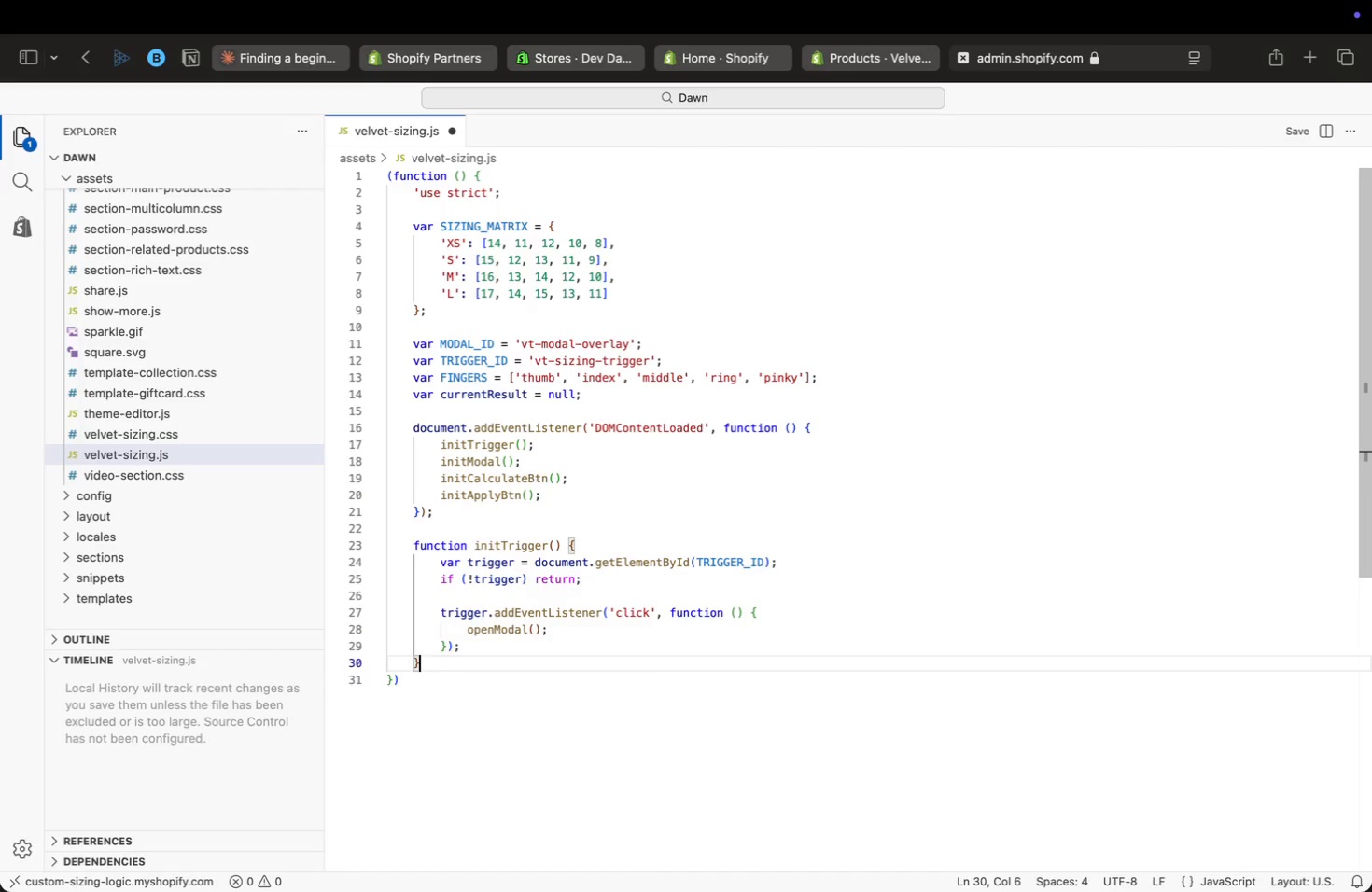 
key(Enter)
 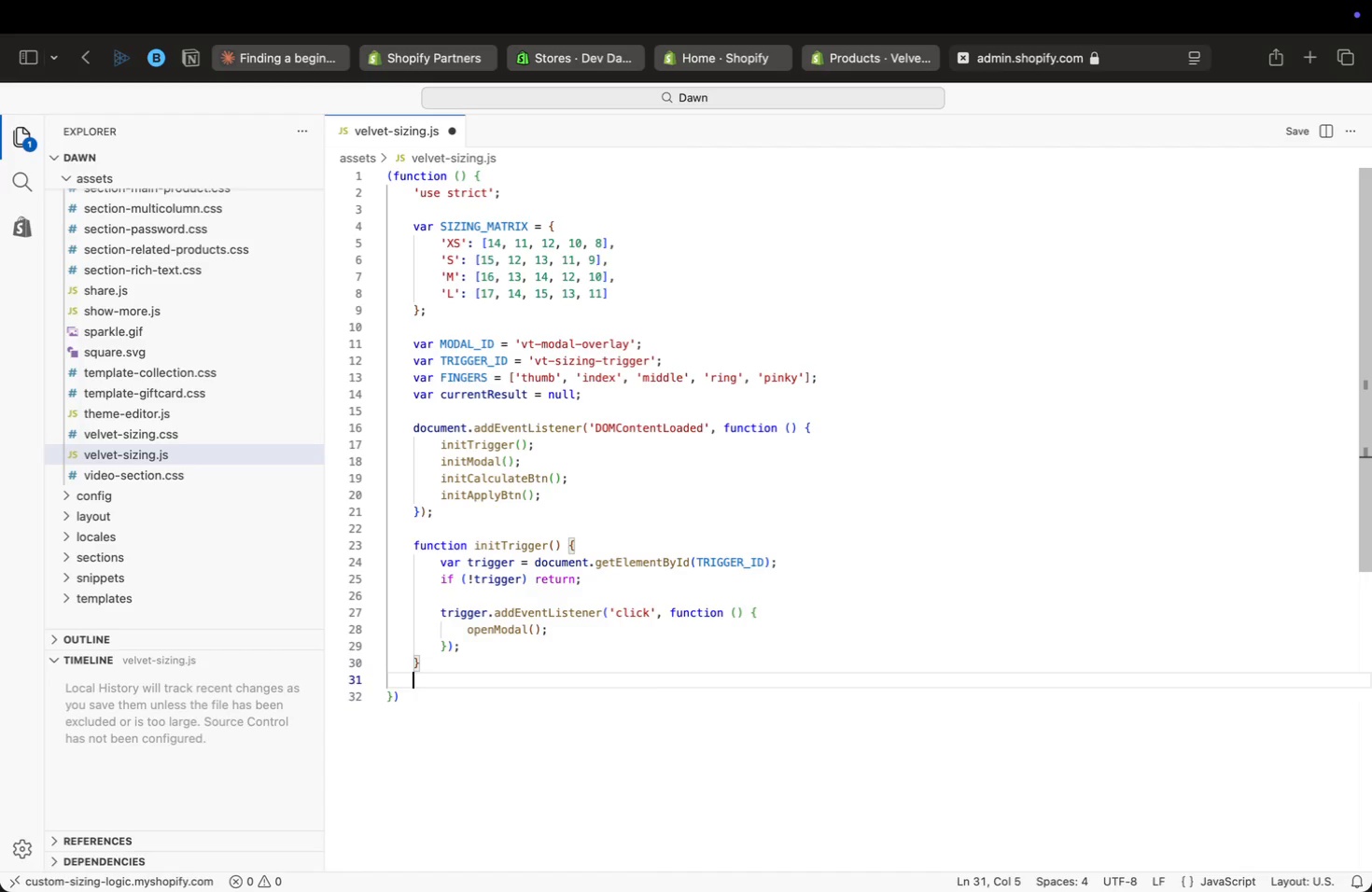 
key(Enter)
 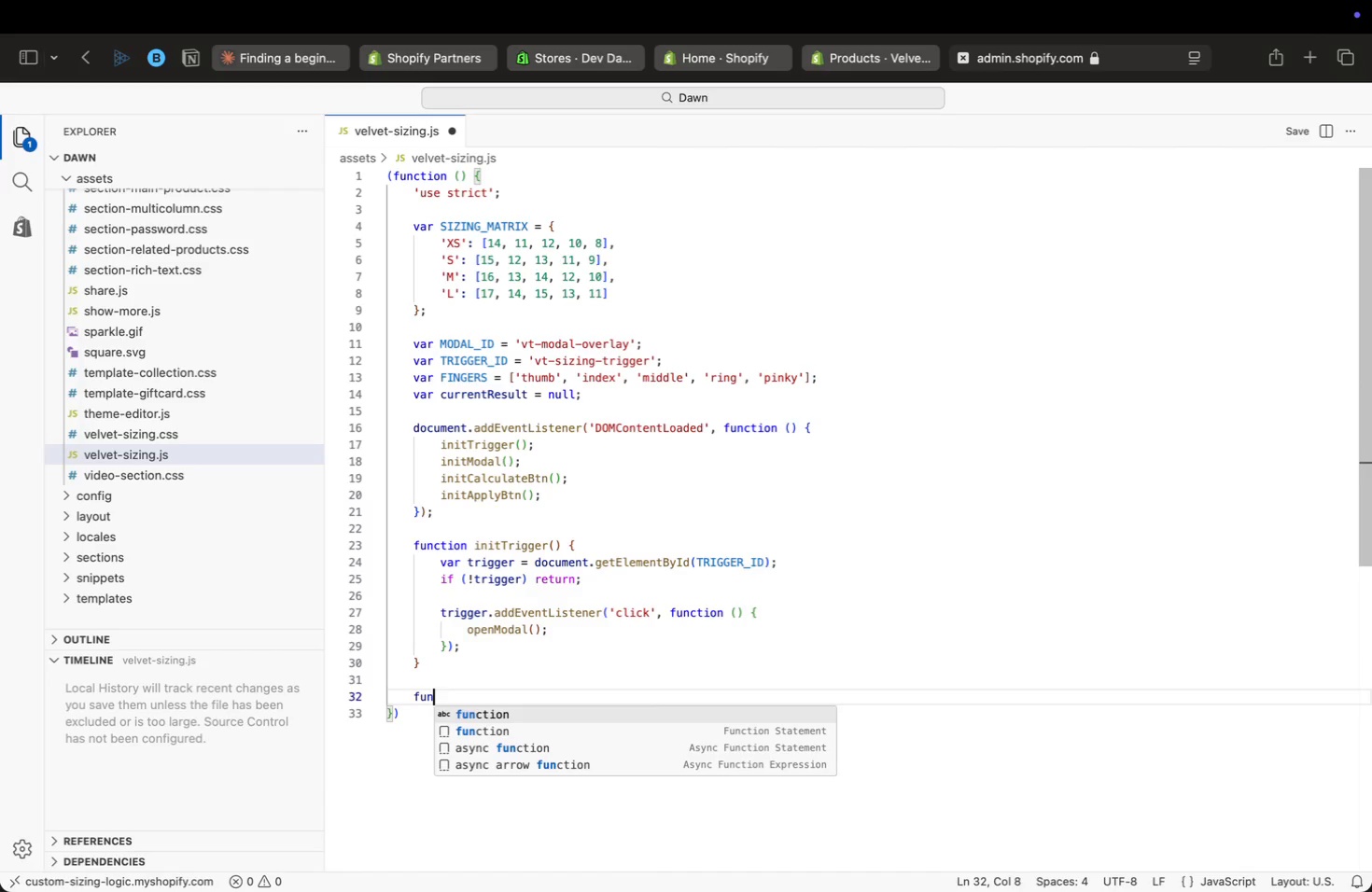 
type(fun)
 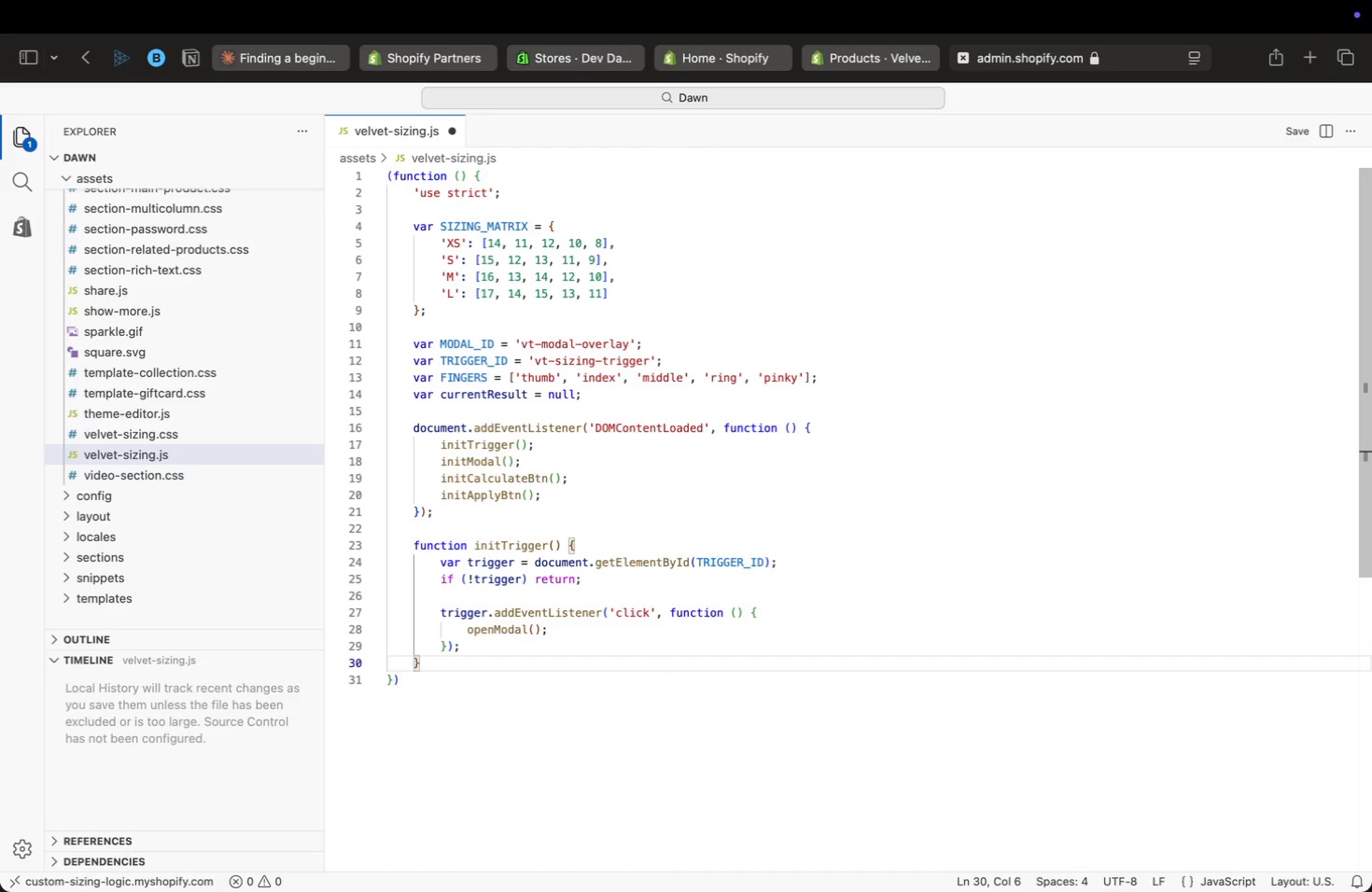 
key(Enter)
 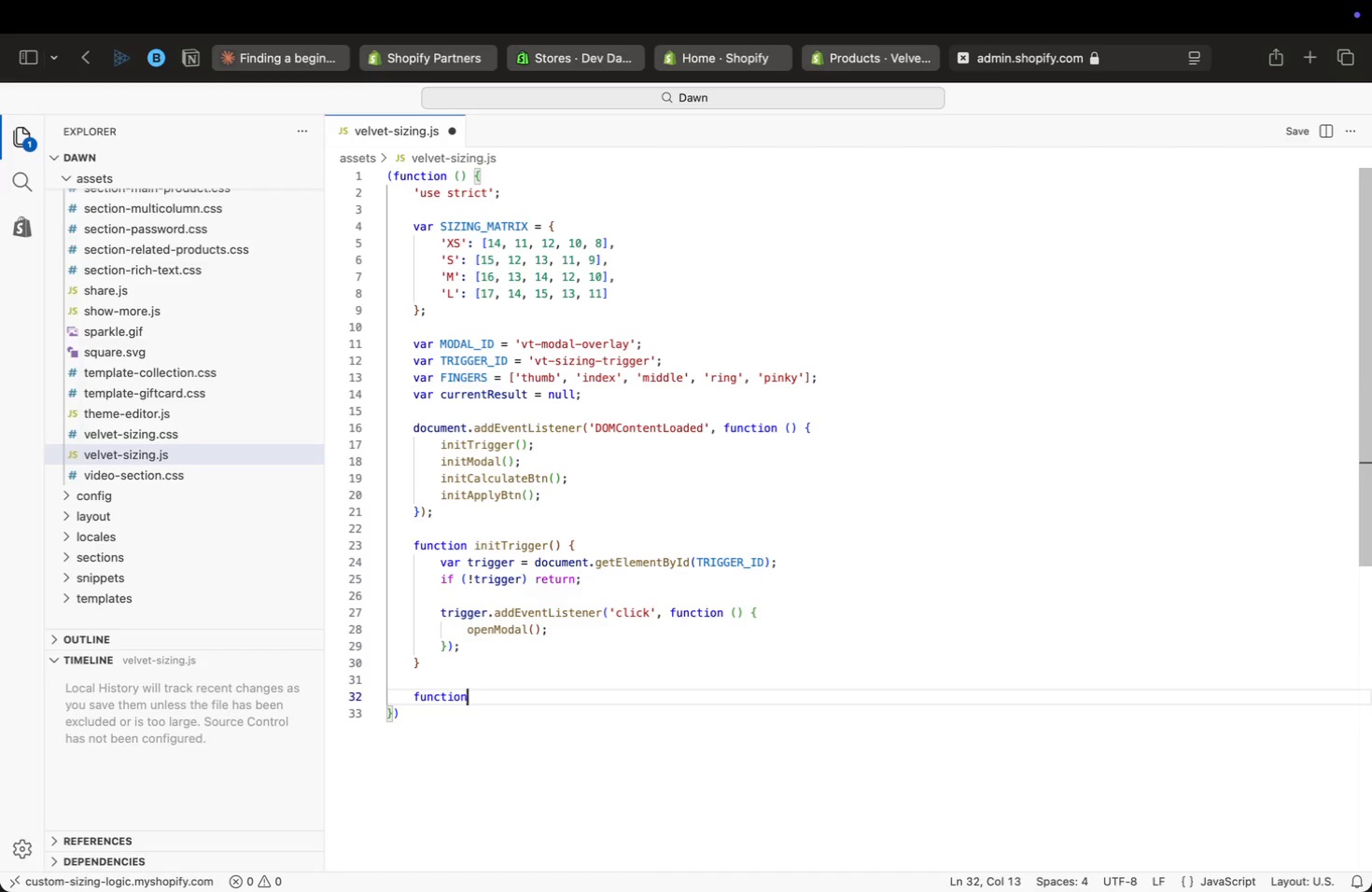 
type( op)
 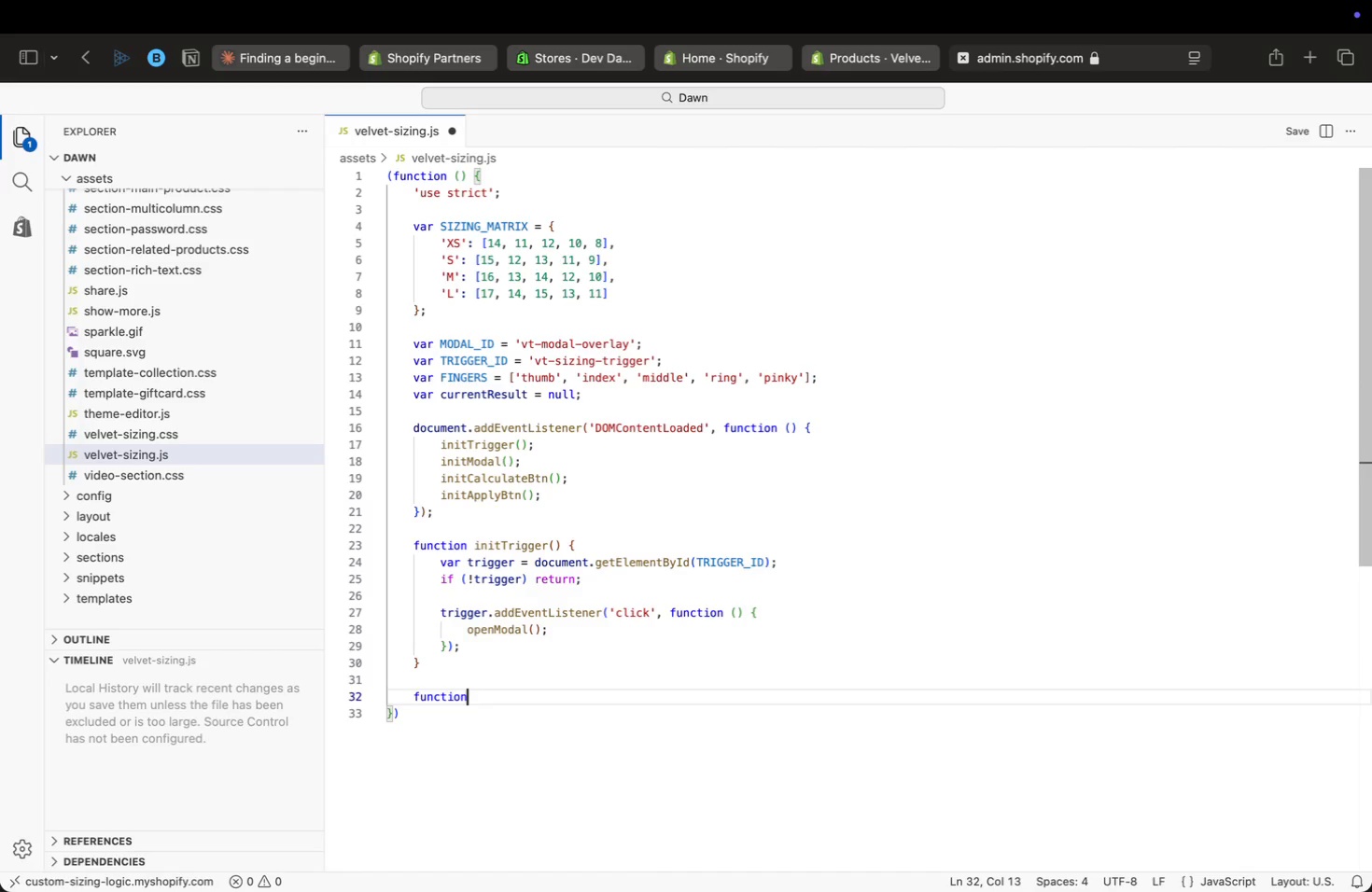 
key(Enter)
 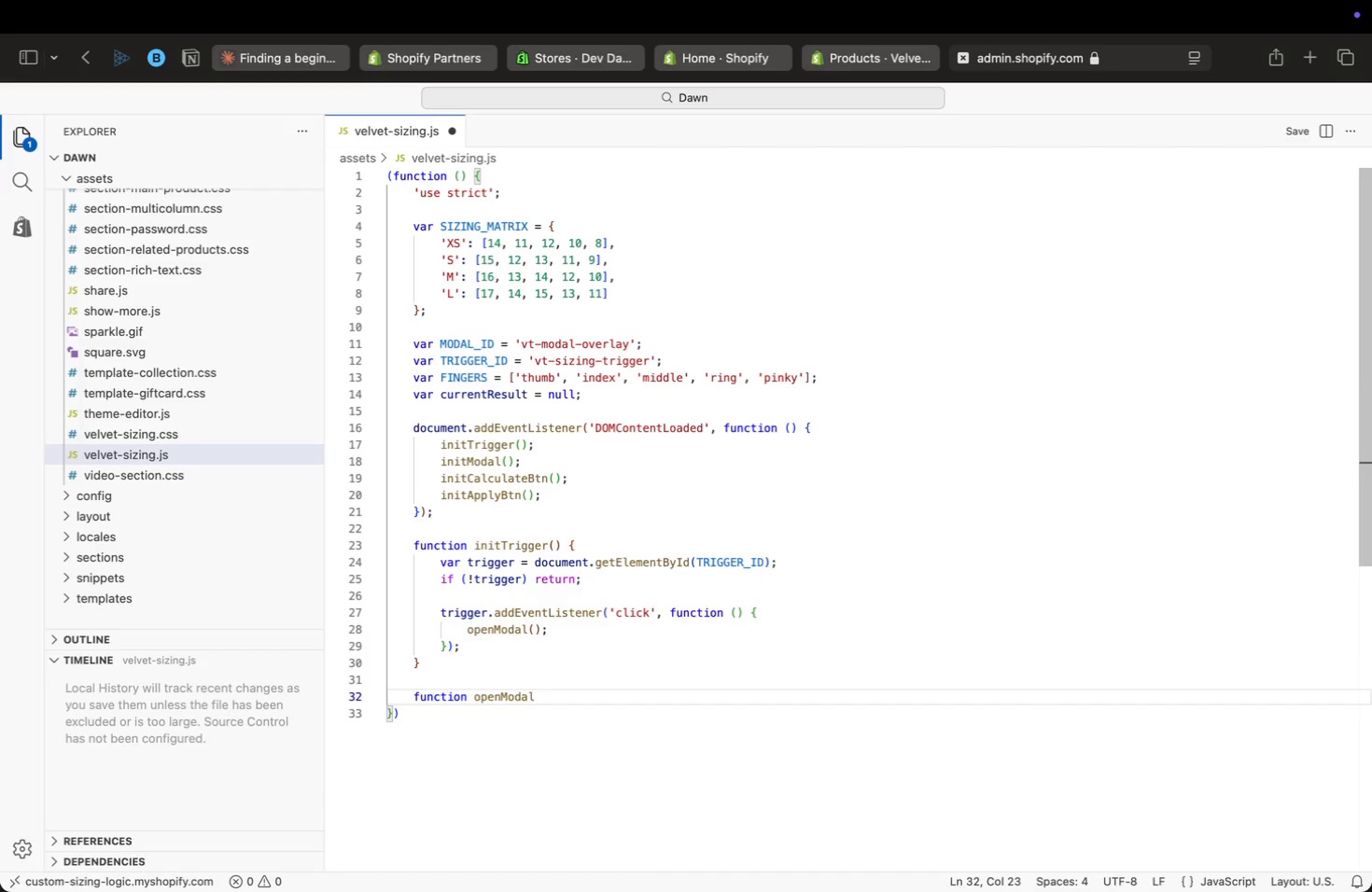 
key(Shift+9)
 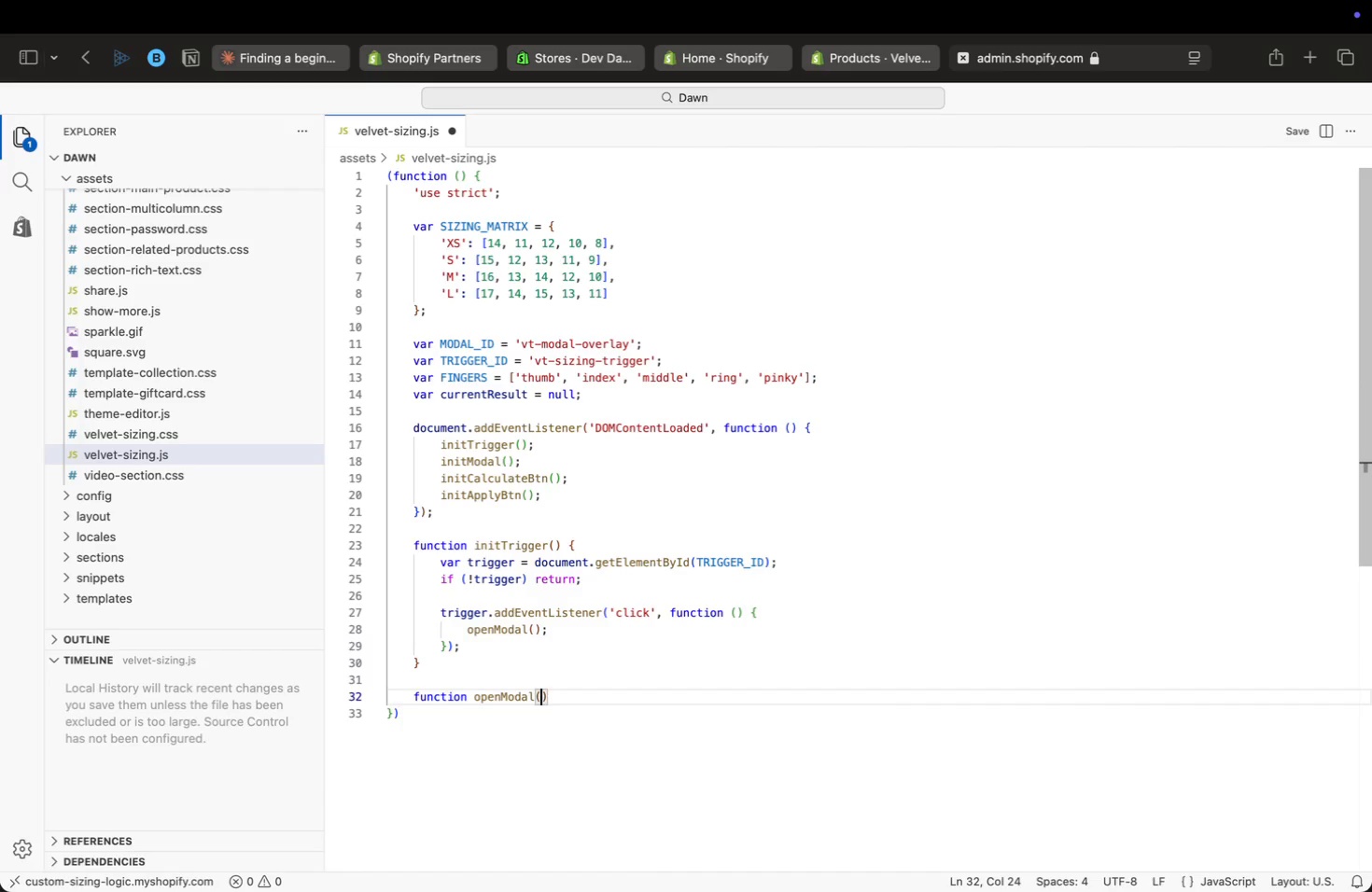 
key(ArrowRight)
 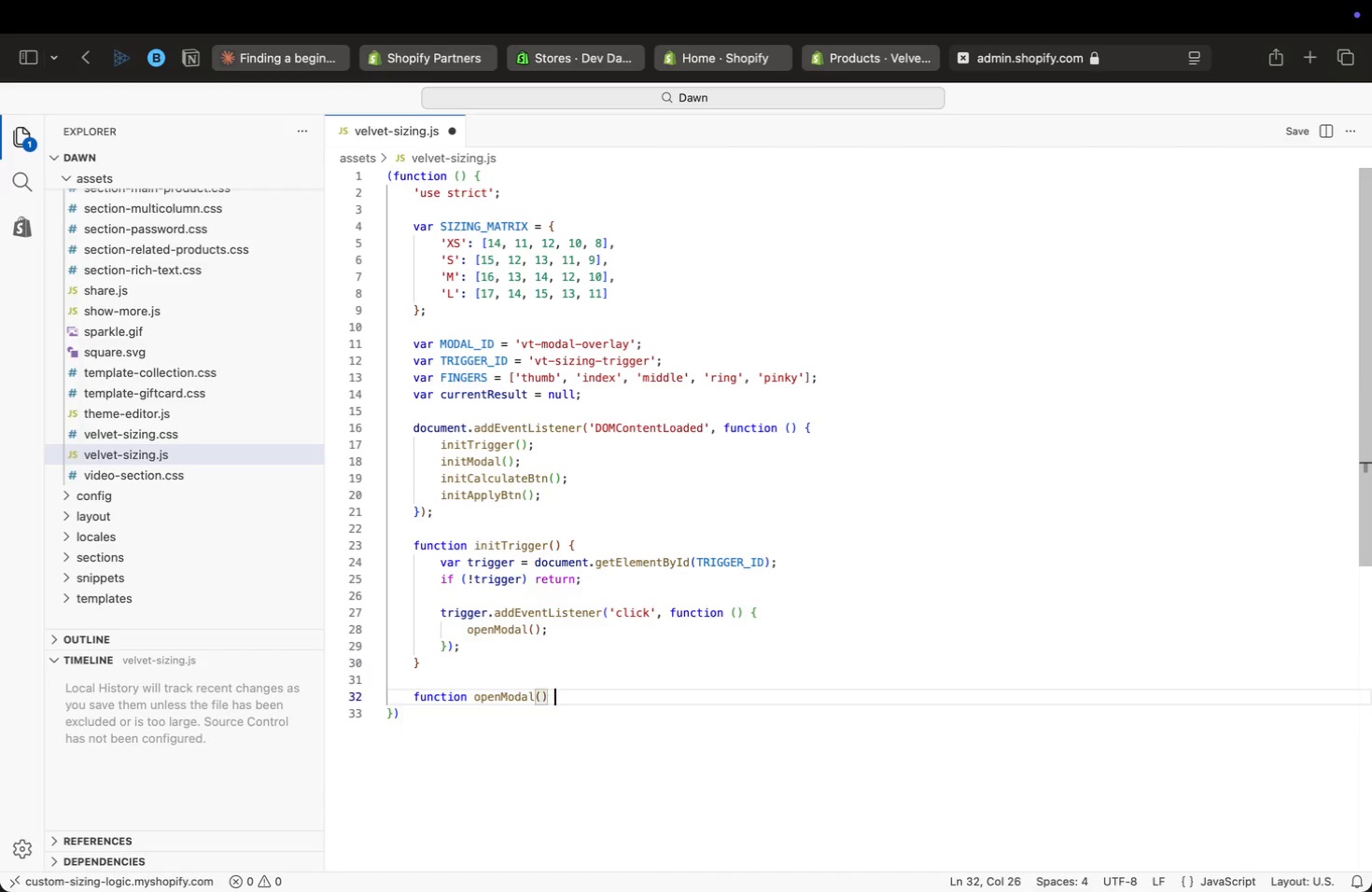 
key(Space)
 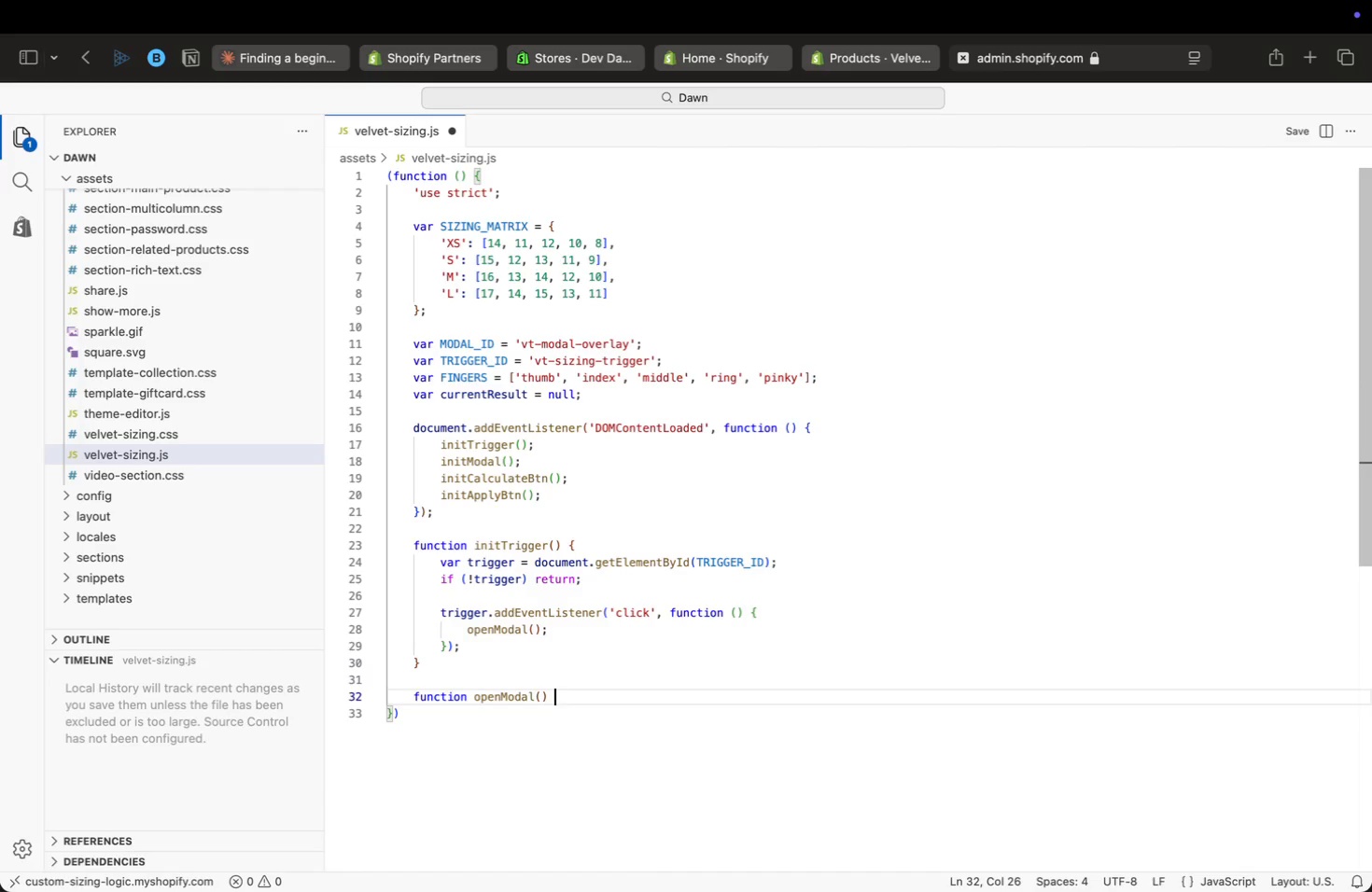 
key(Shift+BracketLeft)
 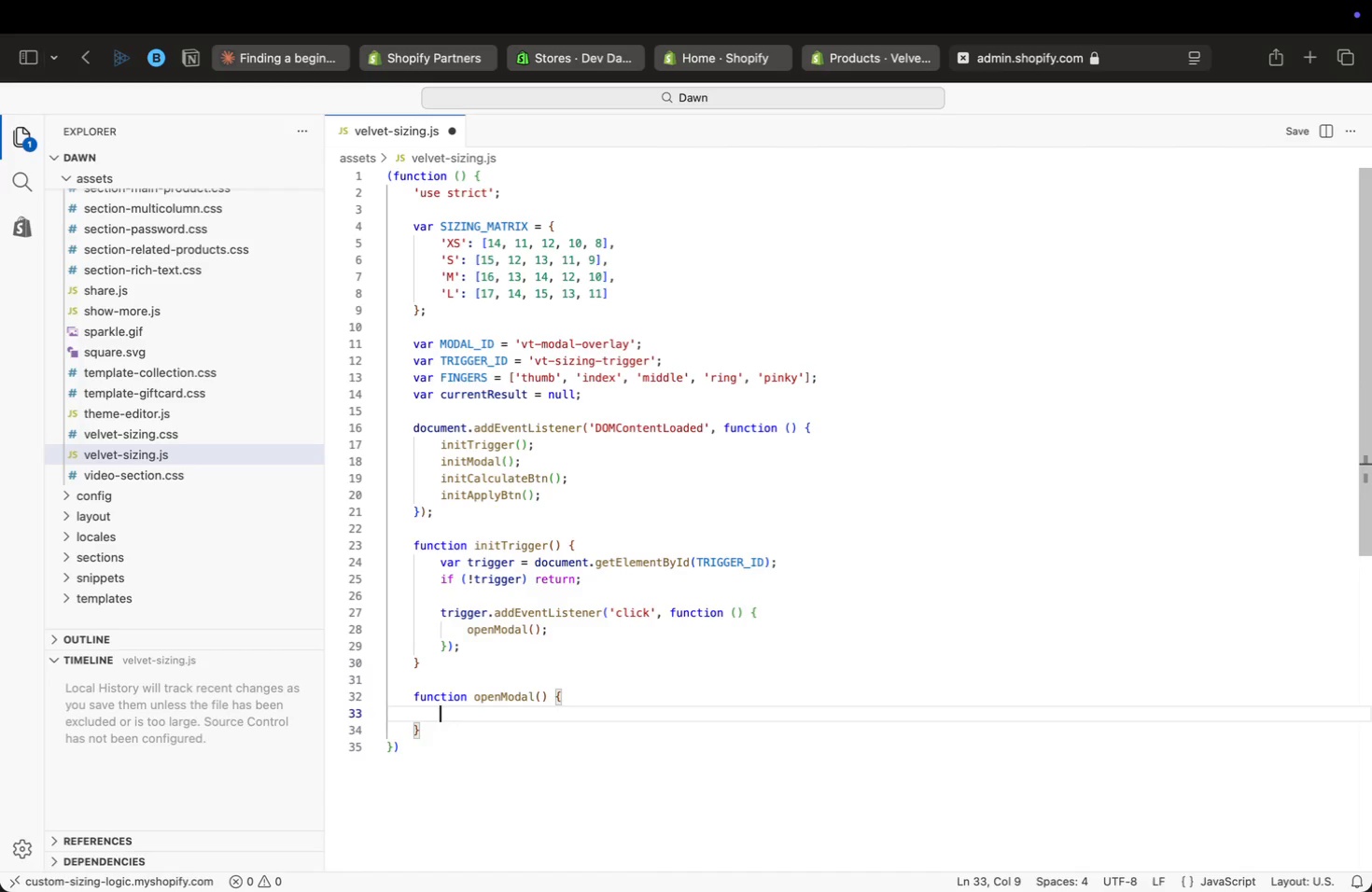 
key(Enter)
 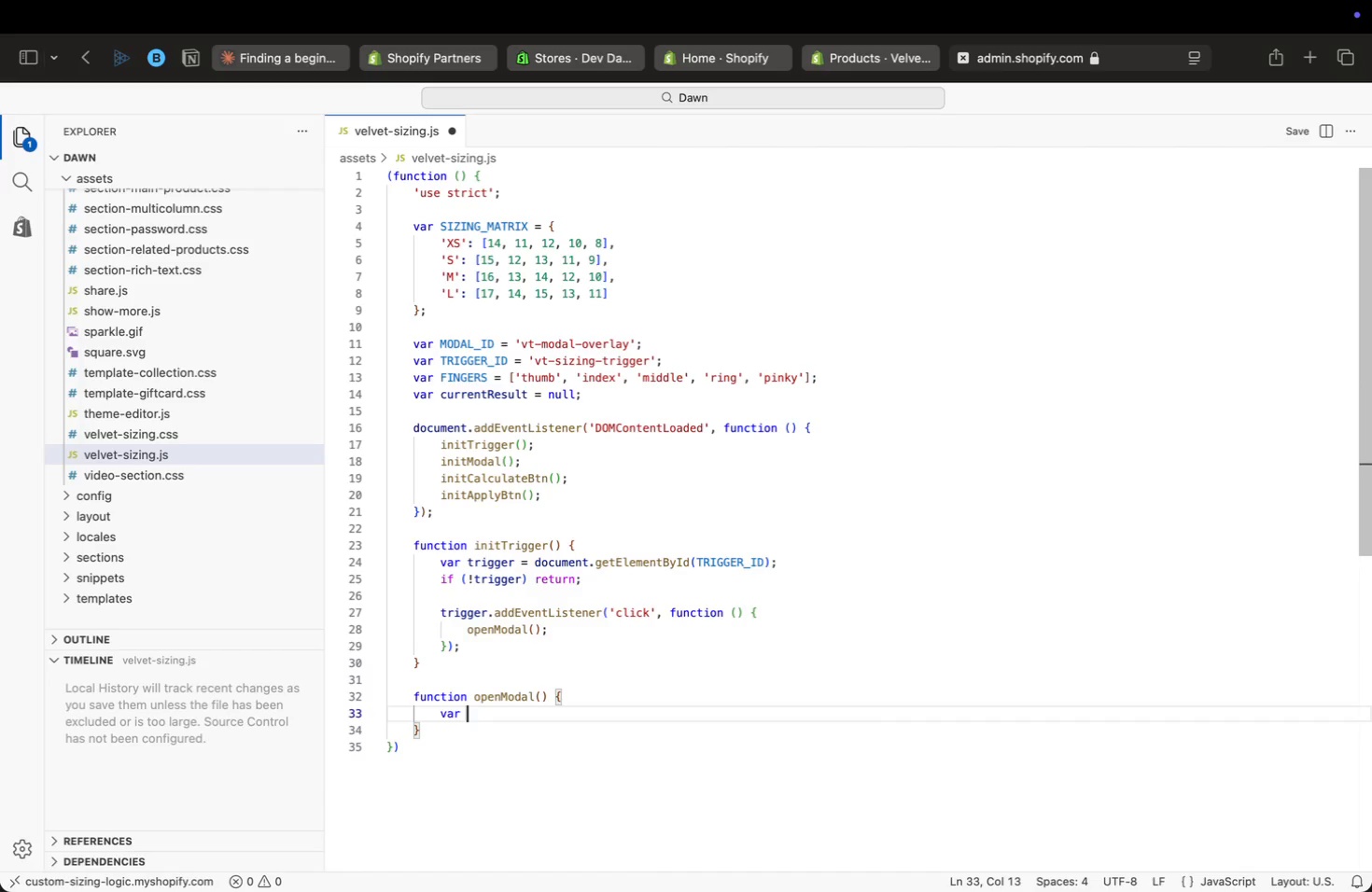 
type(var overl)
 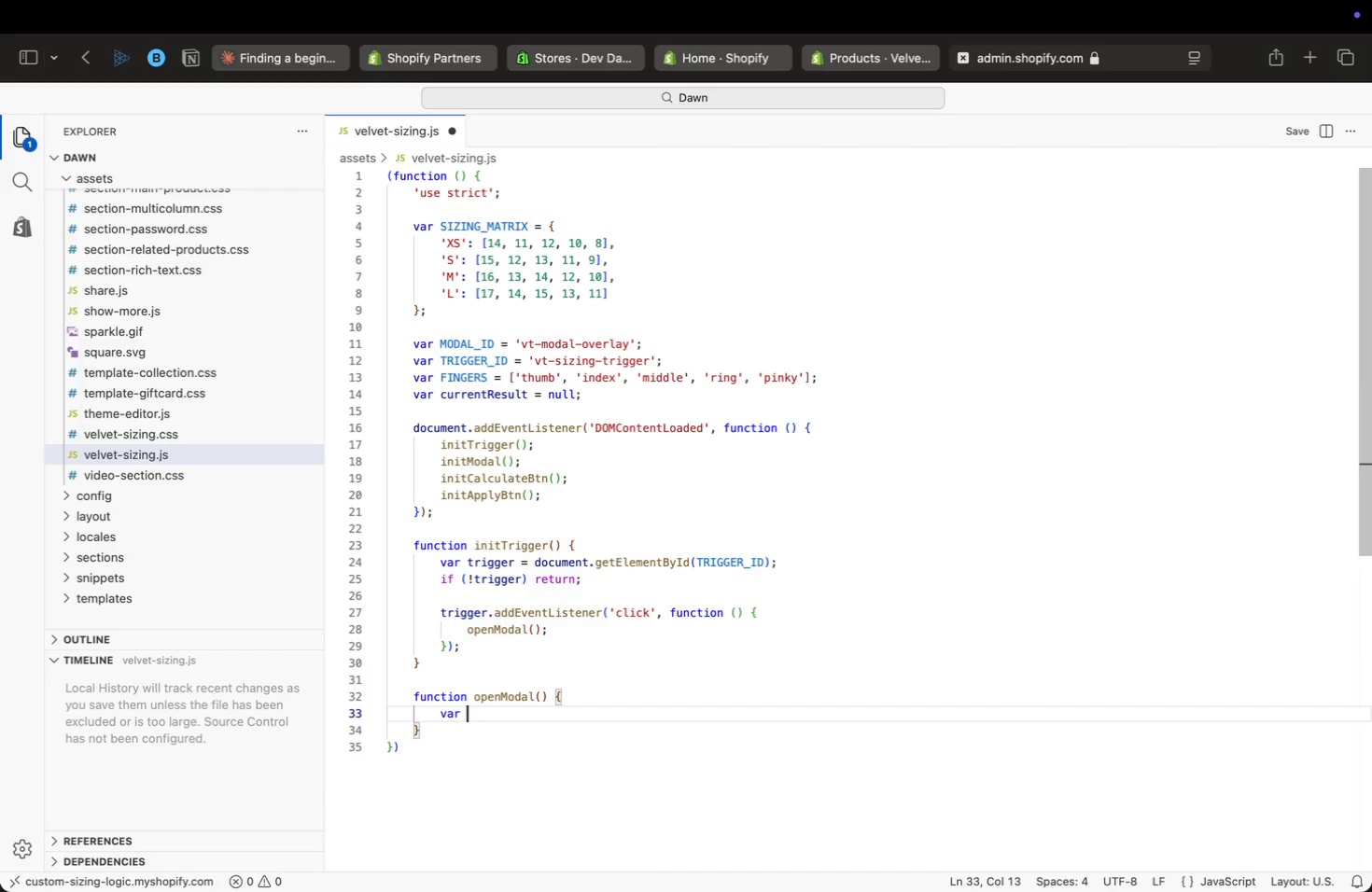 
key(Enter)
 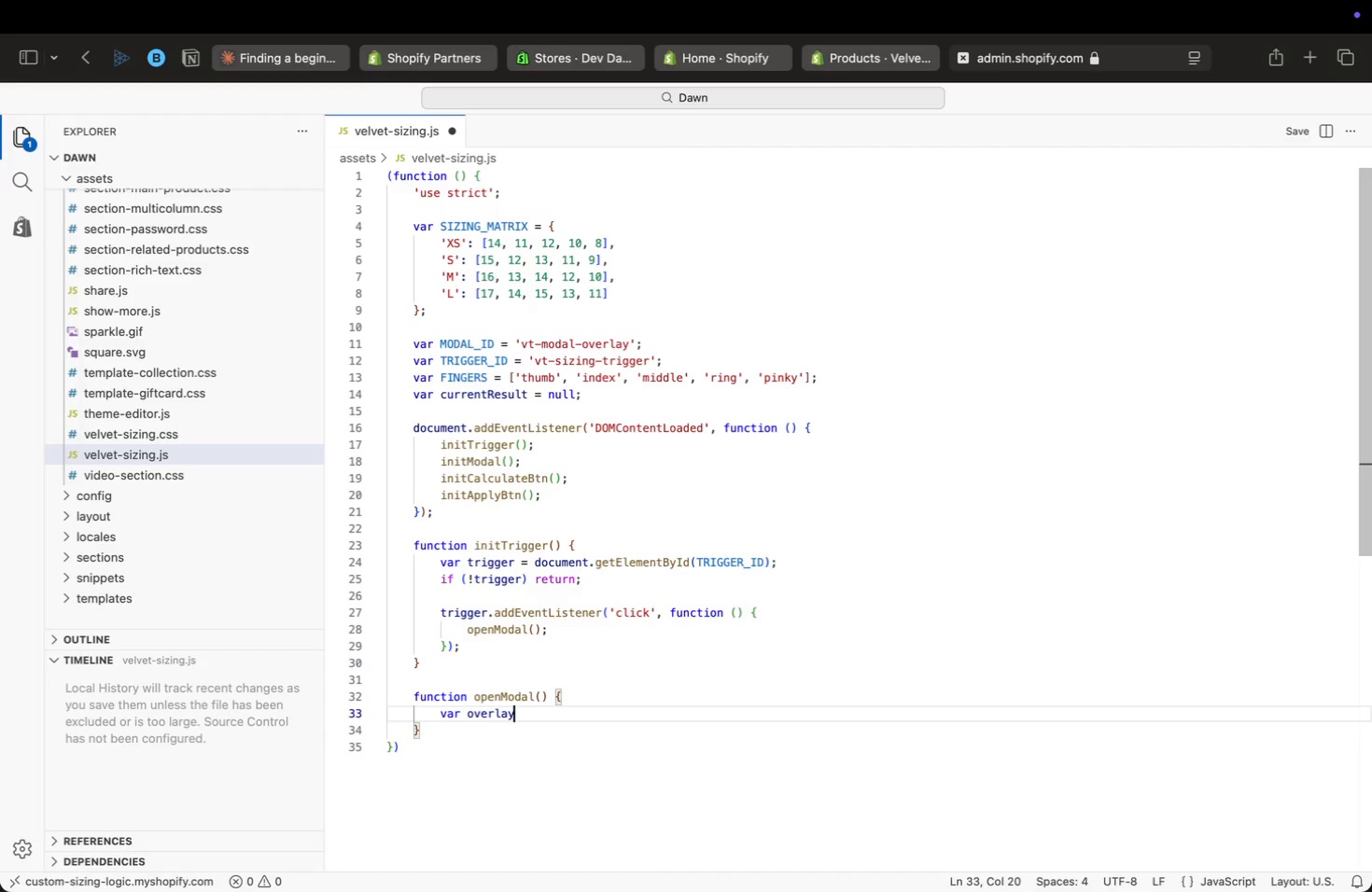 
type( = do)
 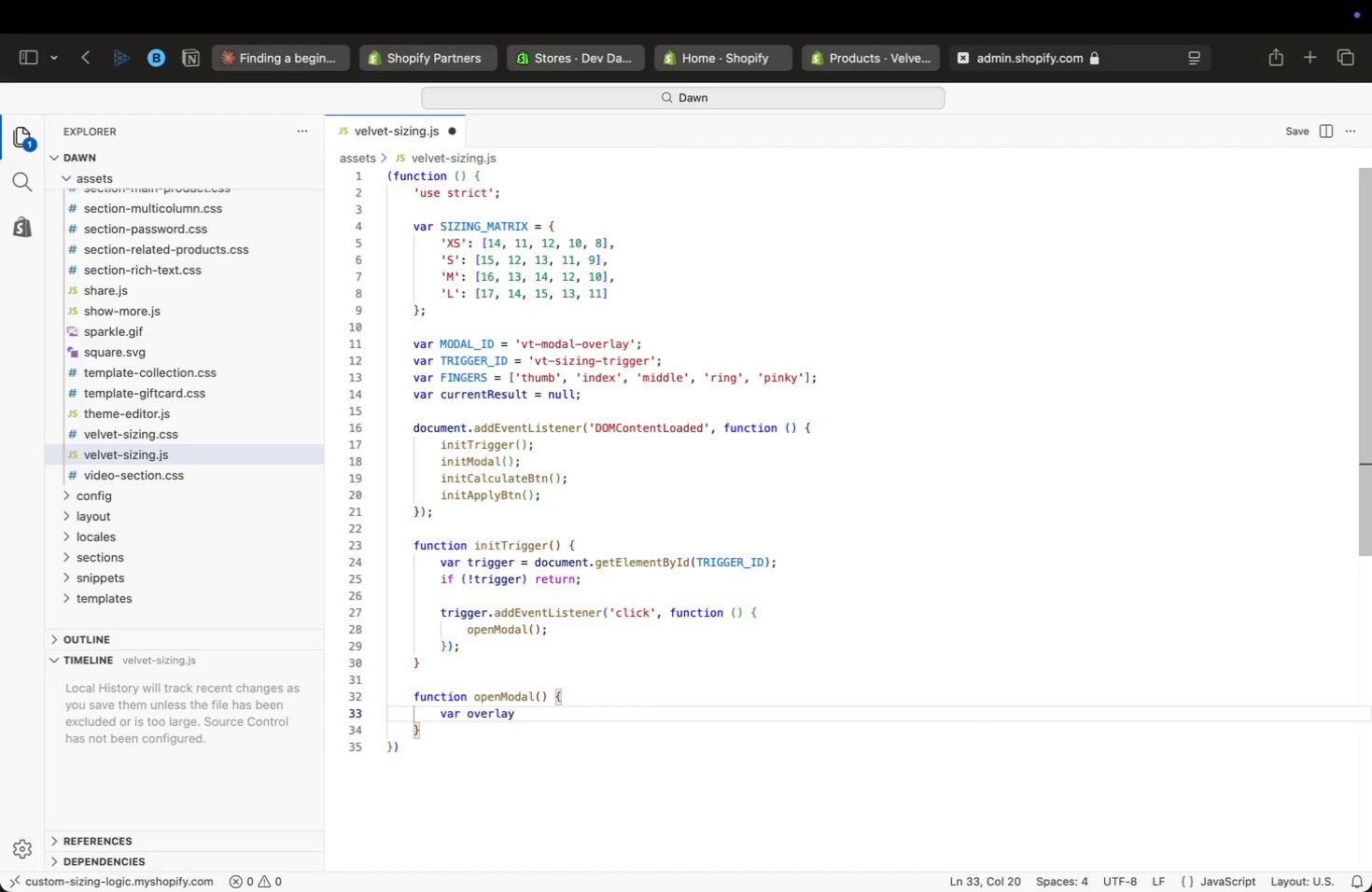 
key(Enter)
 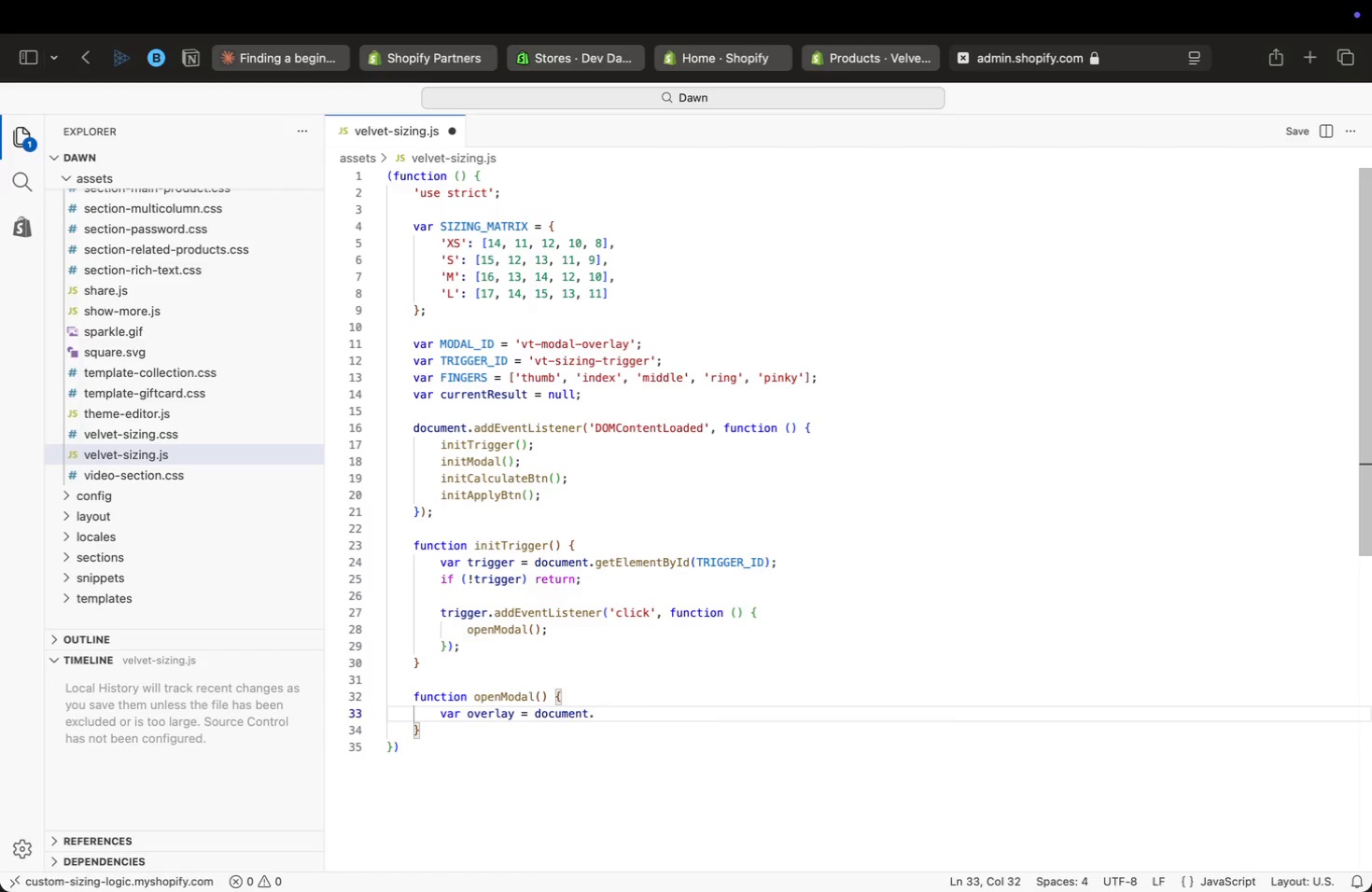 
type(.ge)
 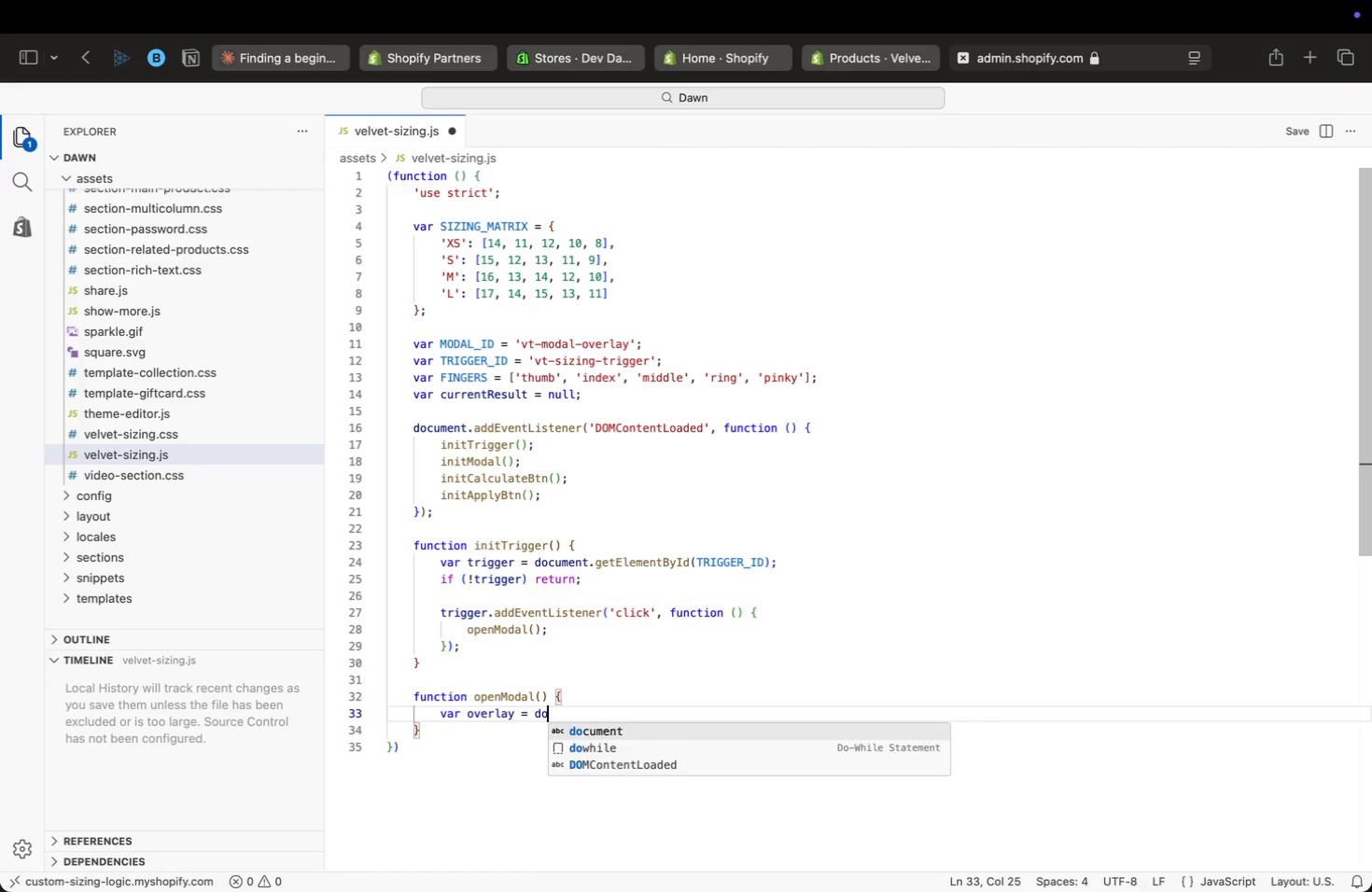 
key(Enter)
 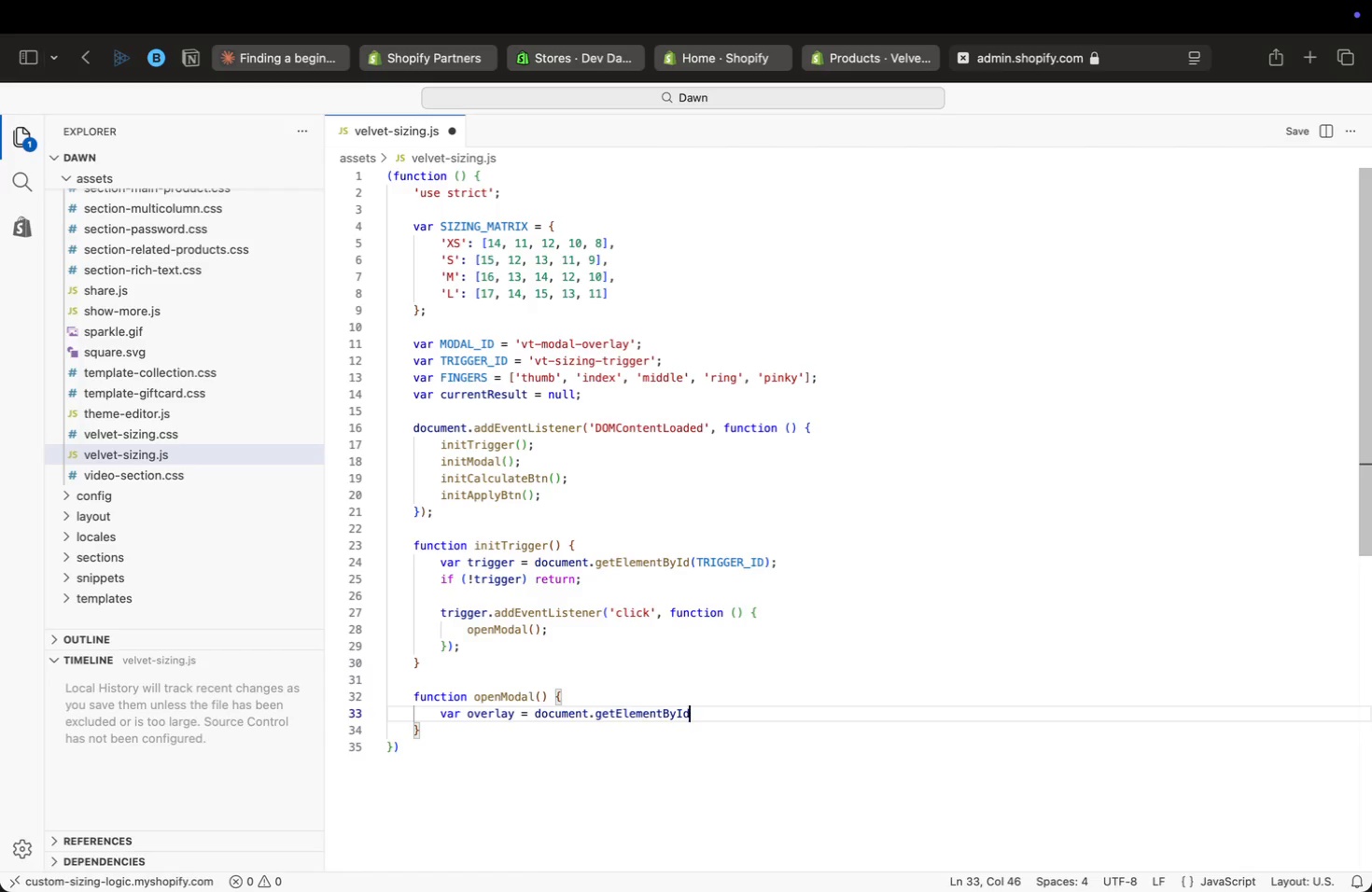 
key(Shift+9)
 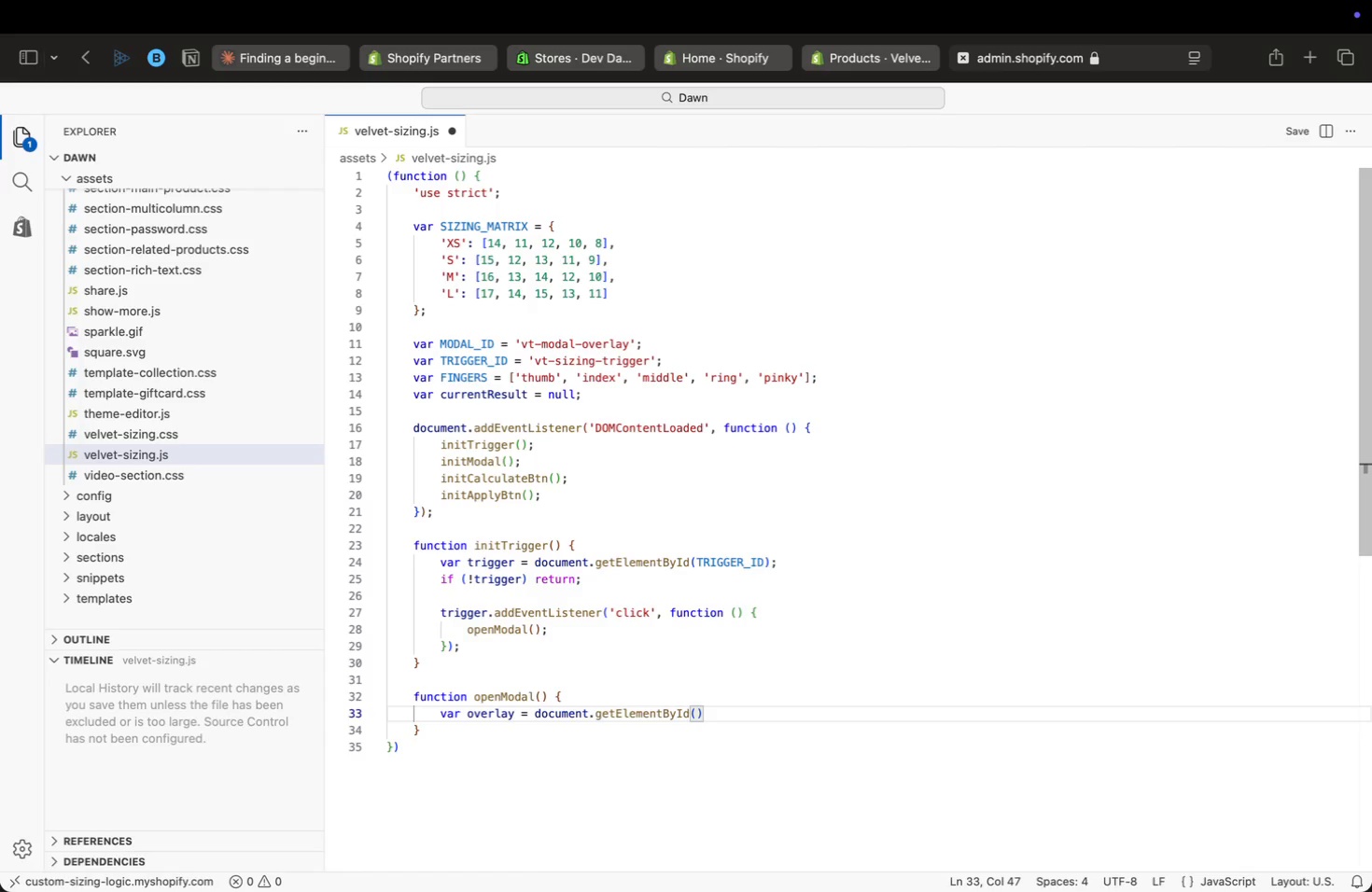 
key(CapsLock)
 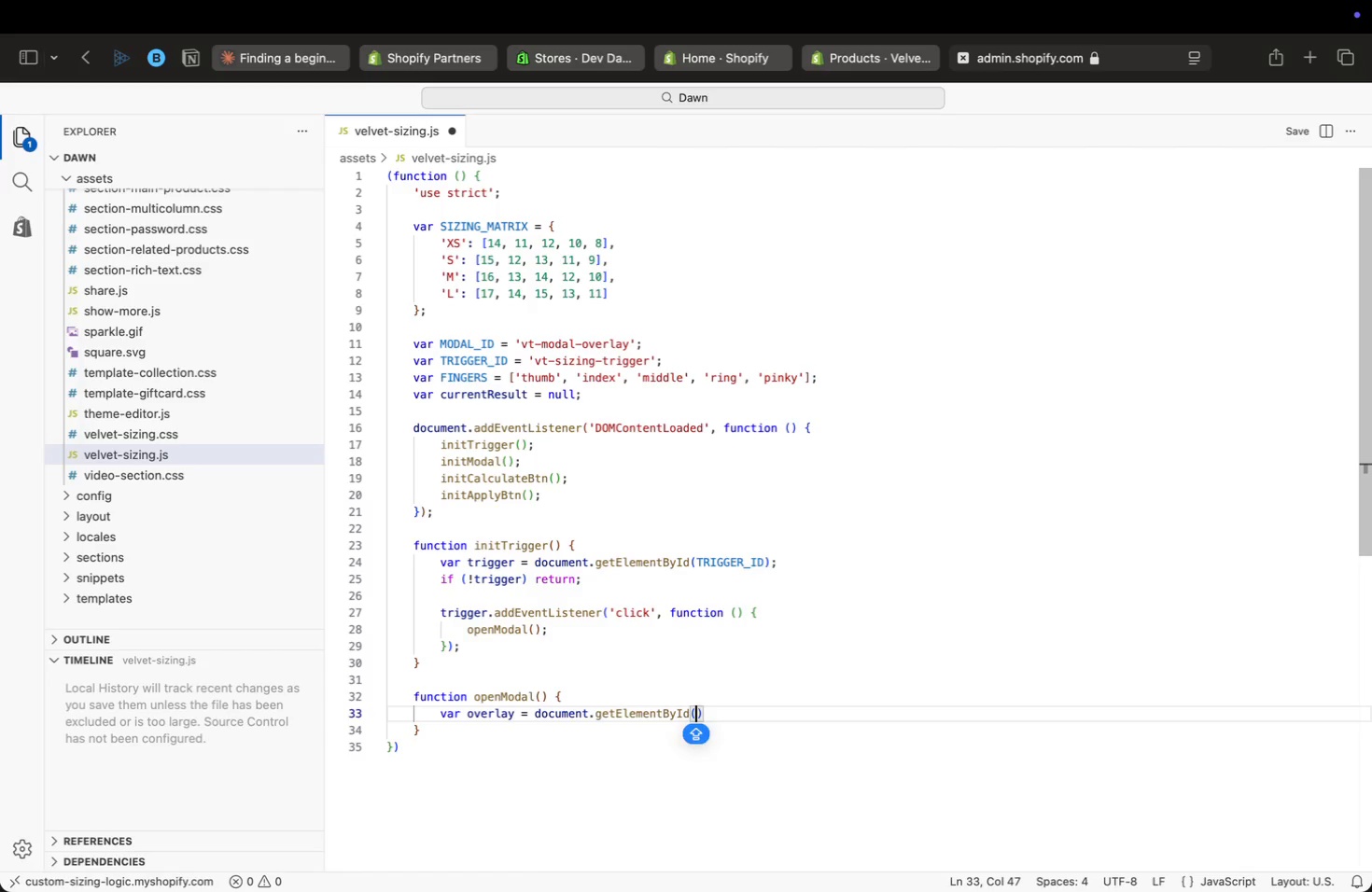 
key(M)
 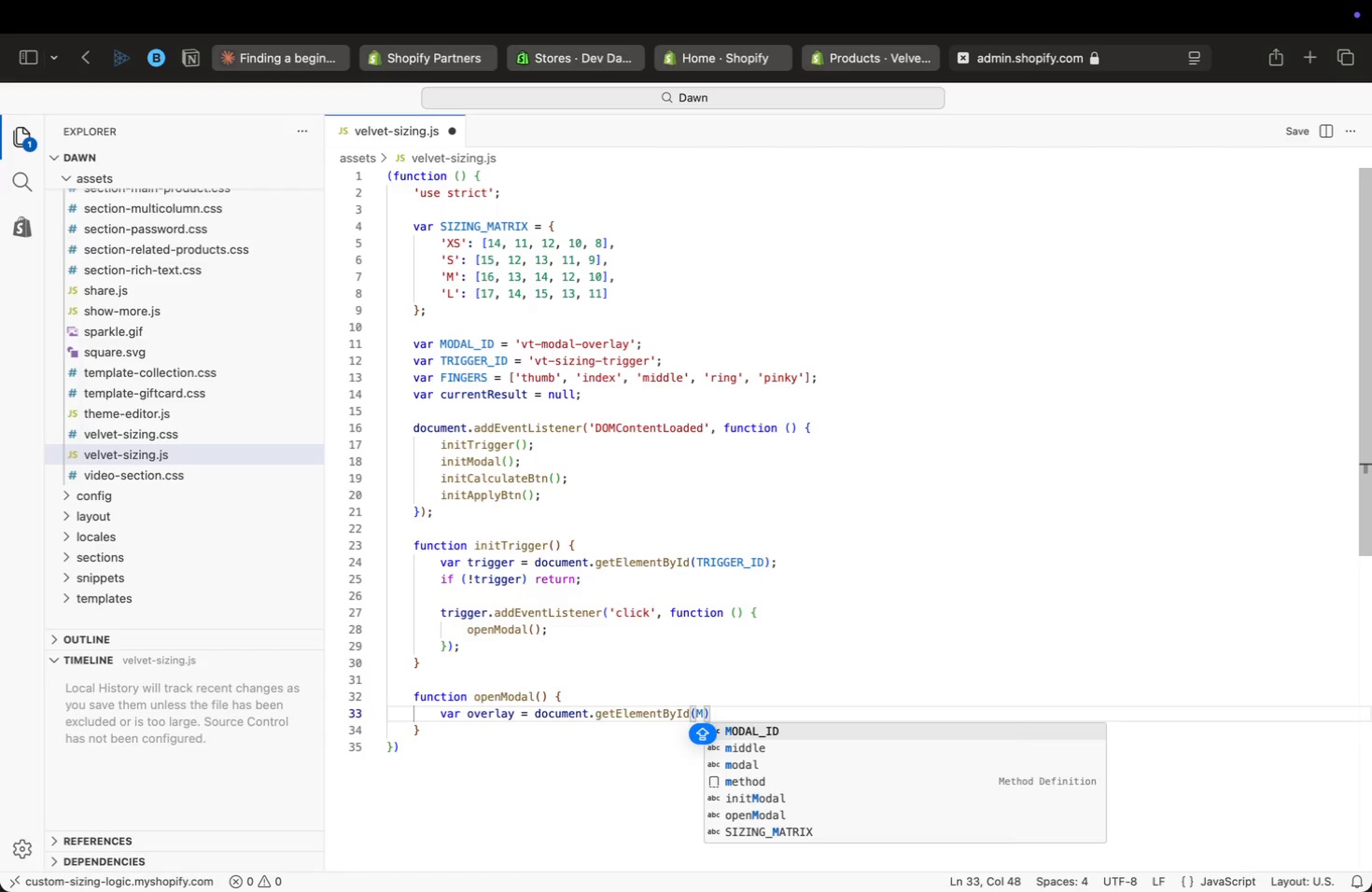 
key(Enter)
 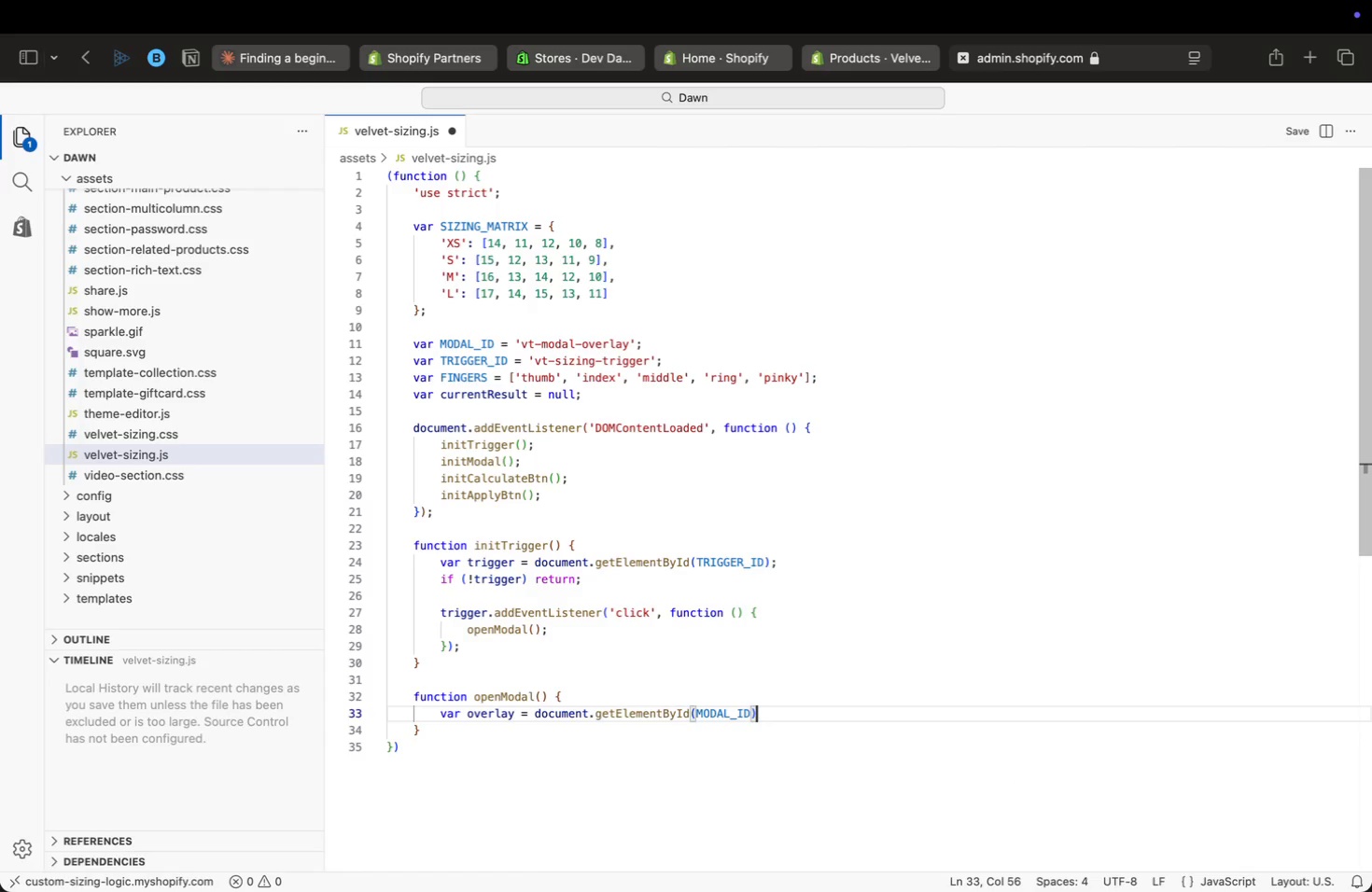 
key(ArrowRight)
 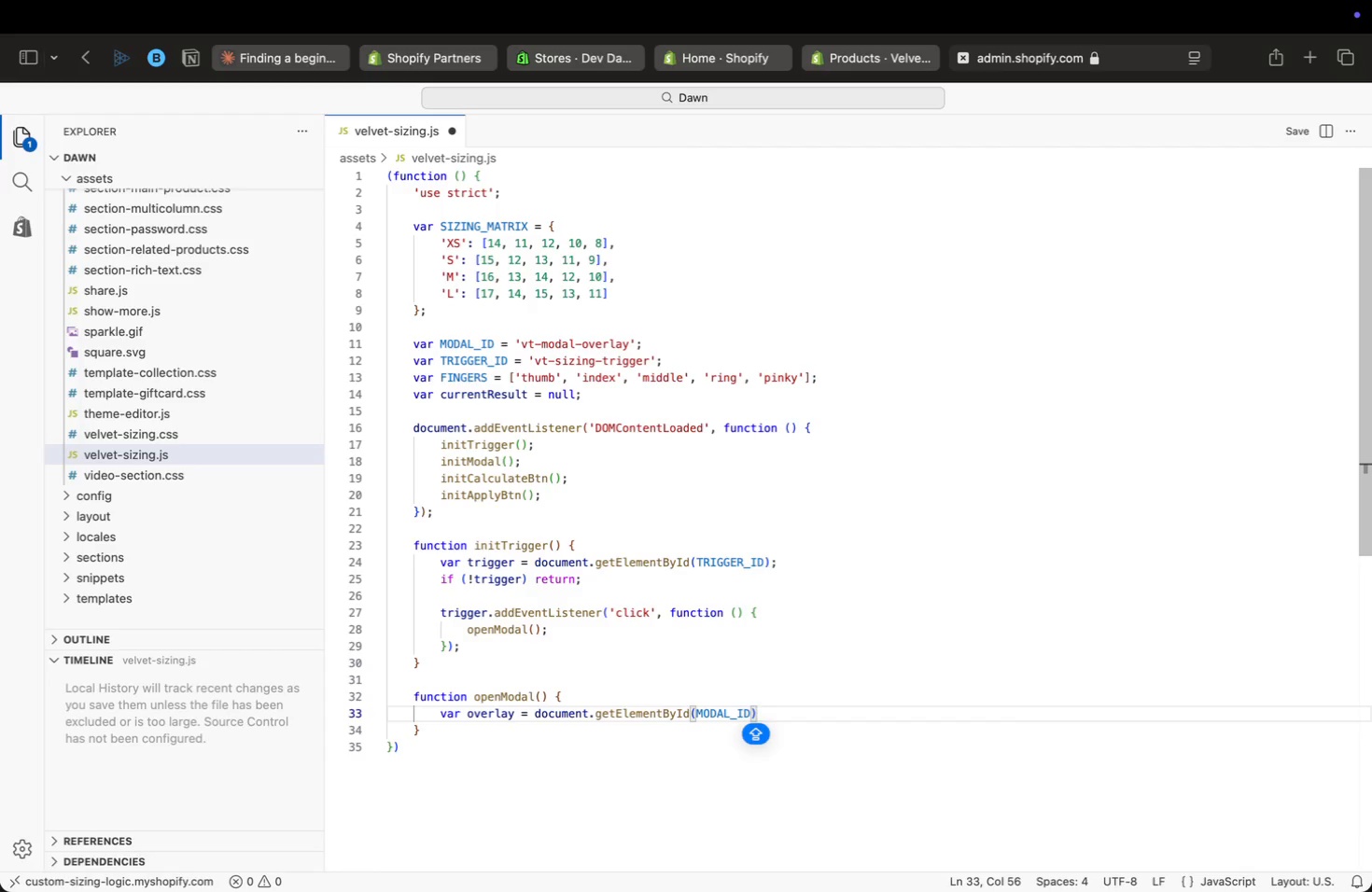 
key(Semicolon)
 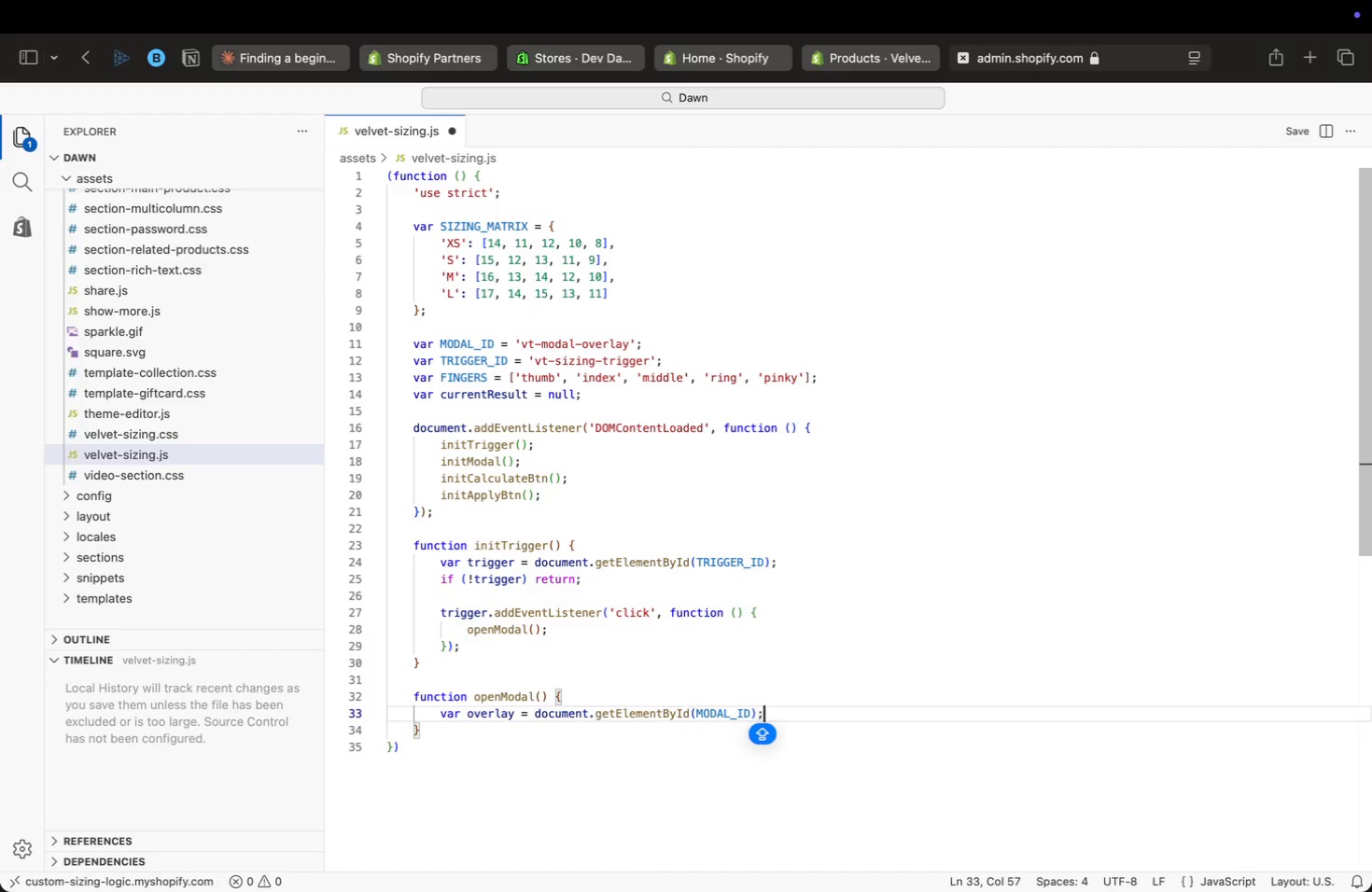 
key(Enter)
 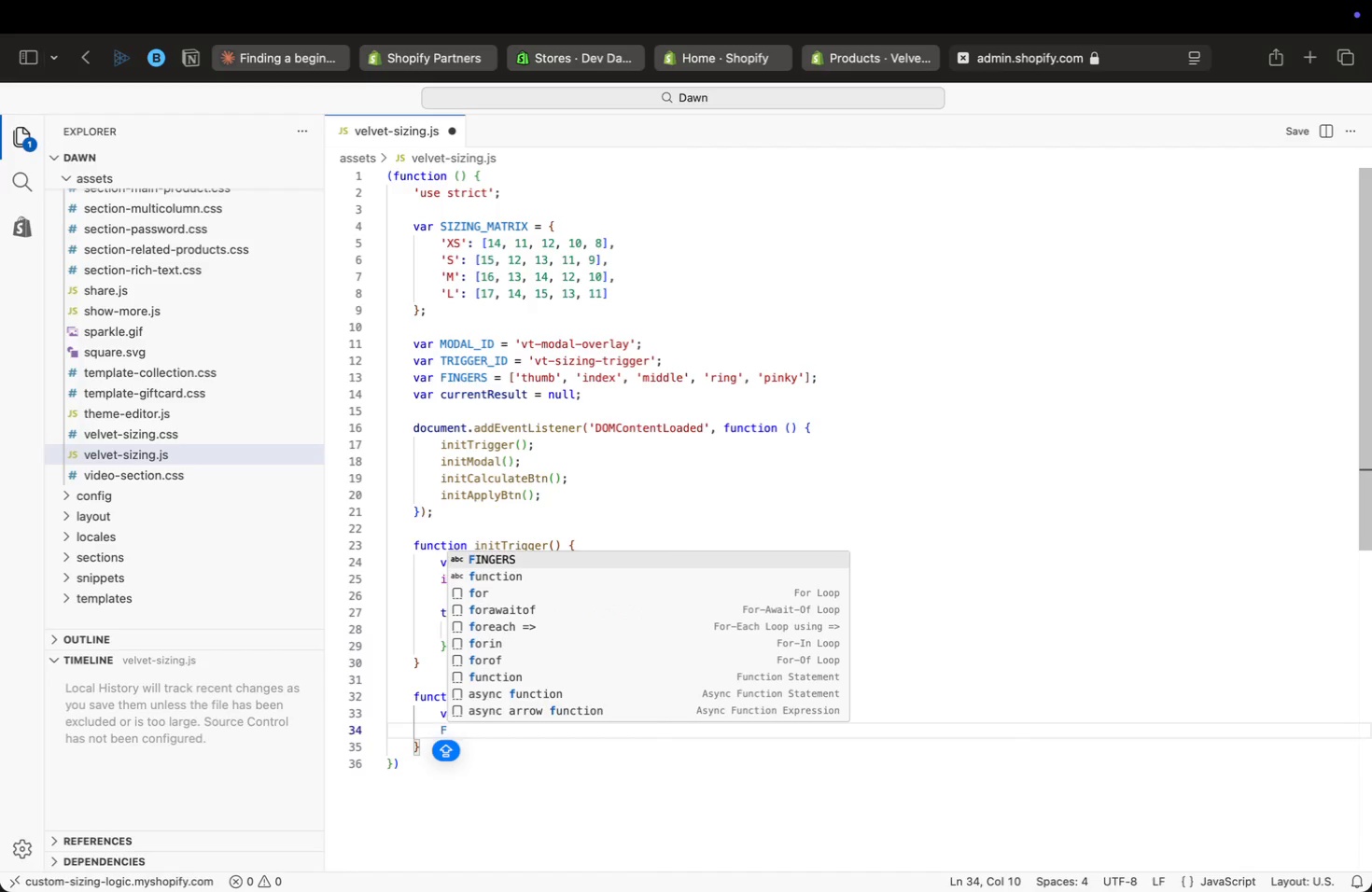 
type(F)
key(Backspace)
type(if (!ove)
 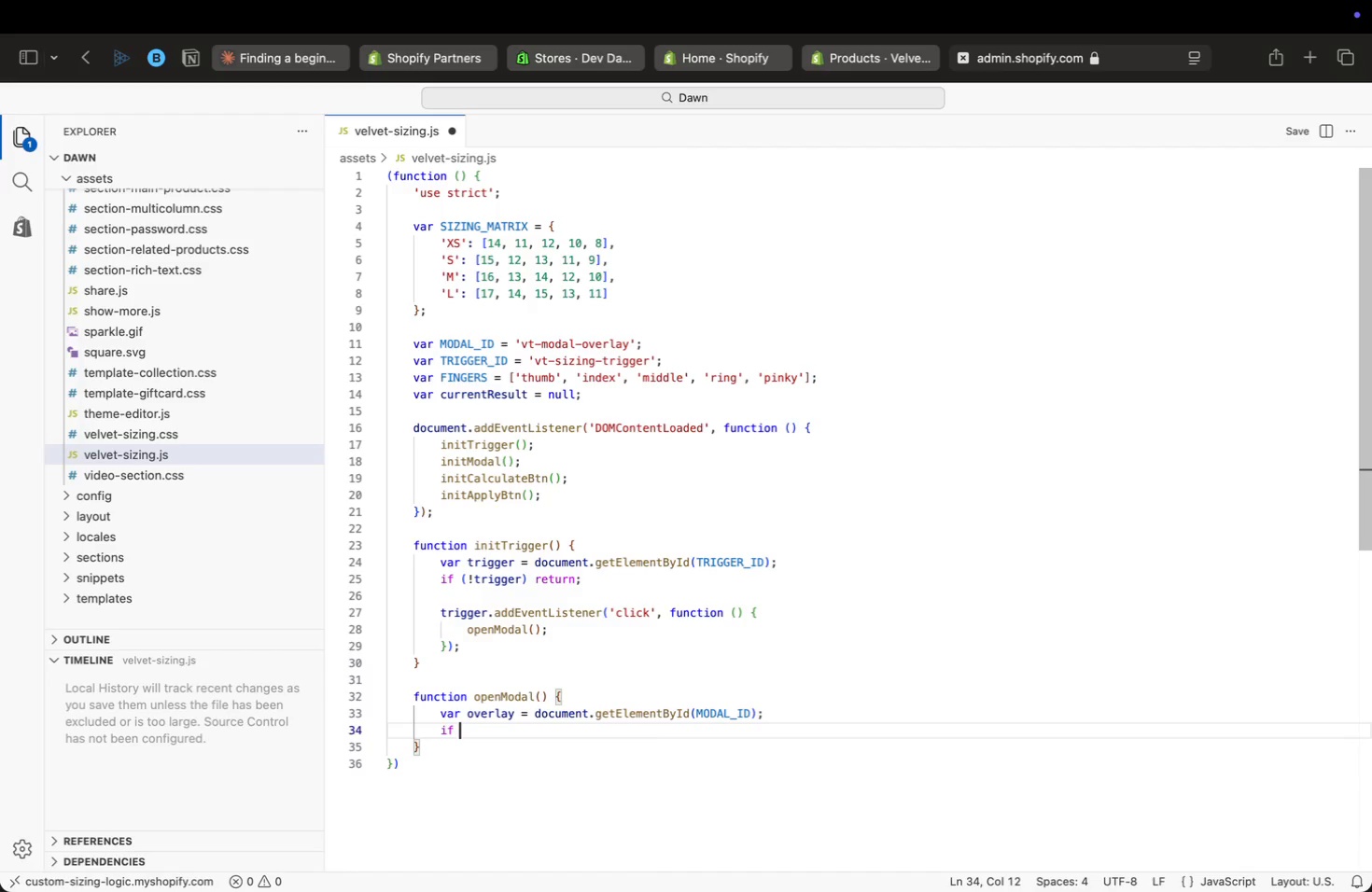 
 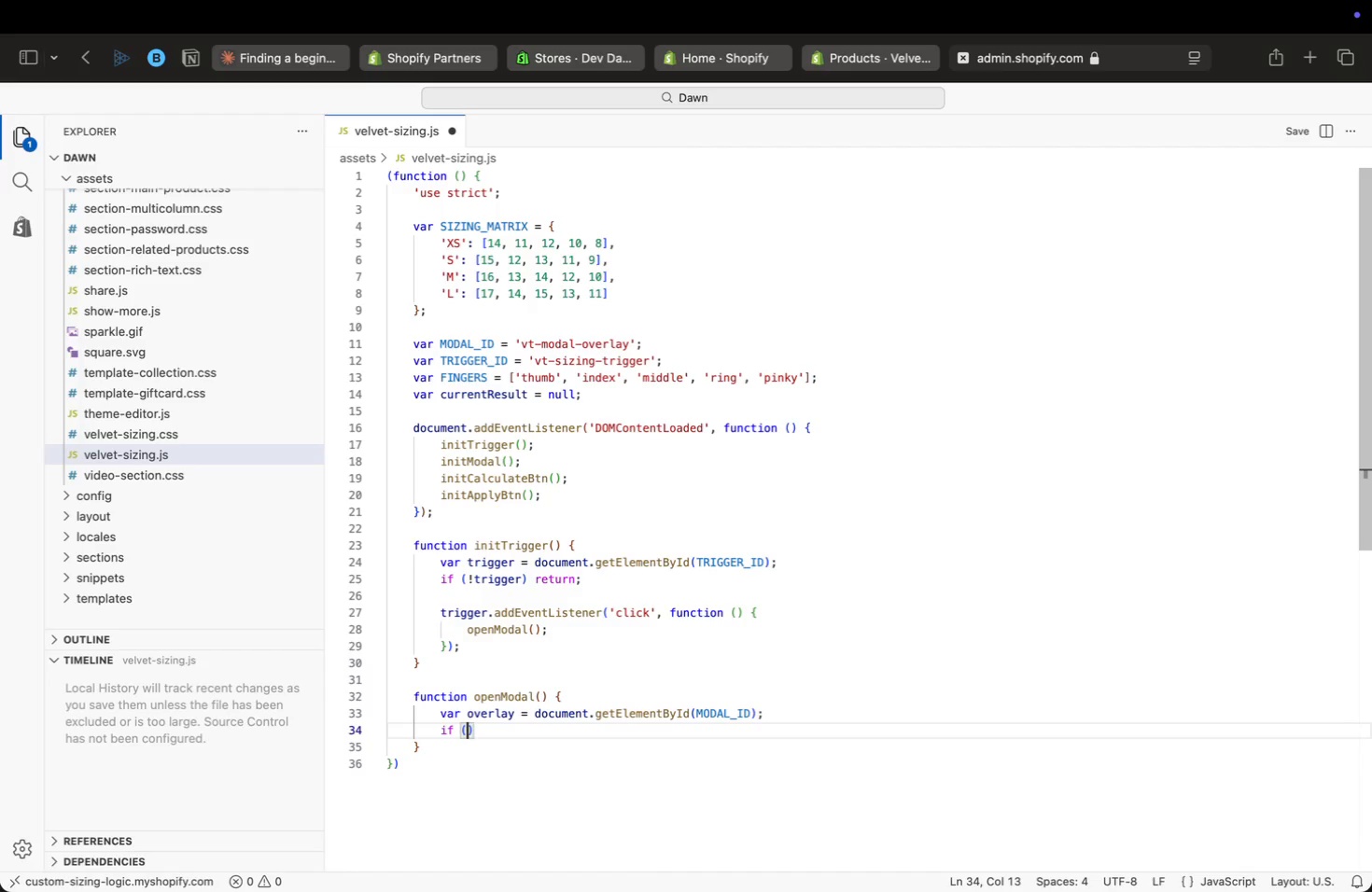 
key(Enter)
 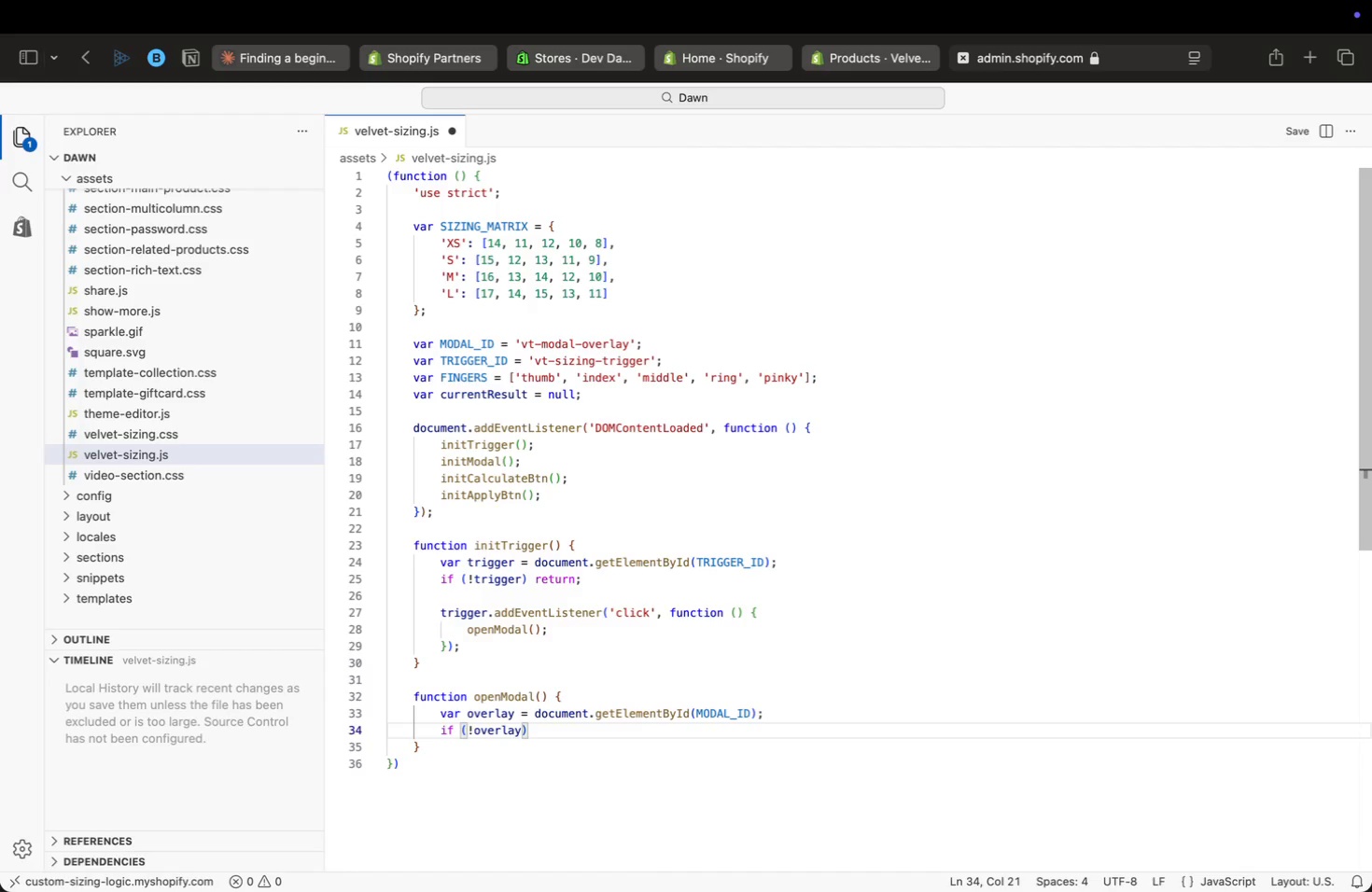 
key(ArrowRight)
 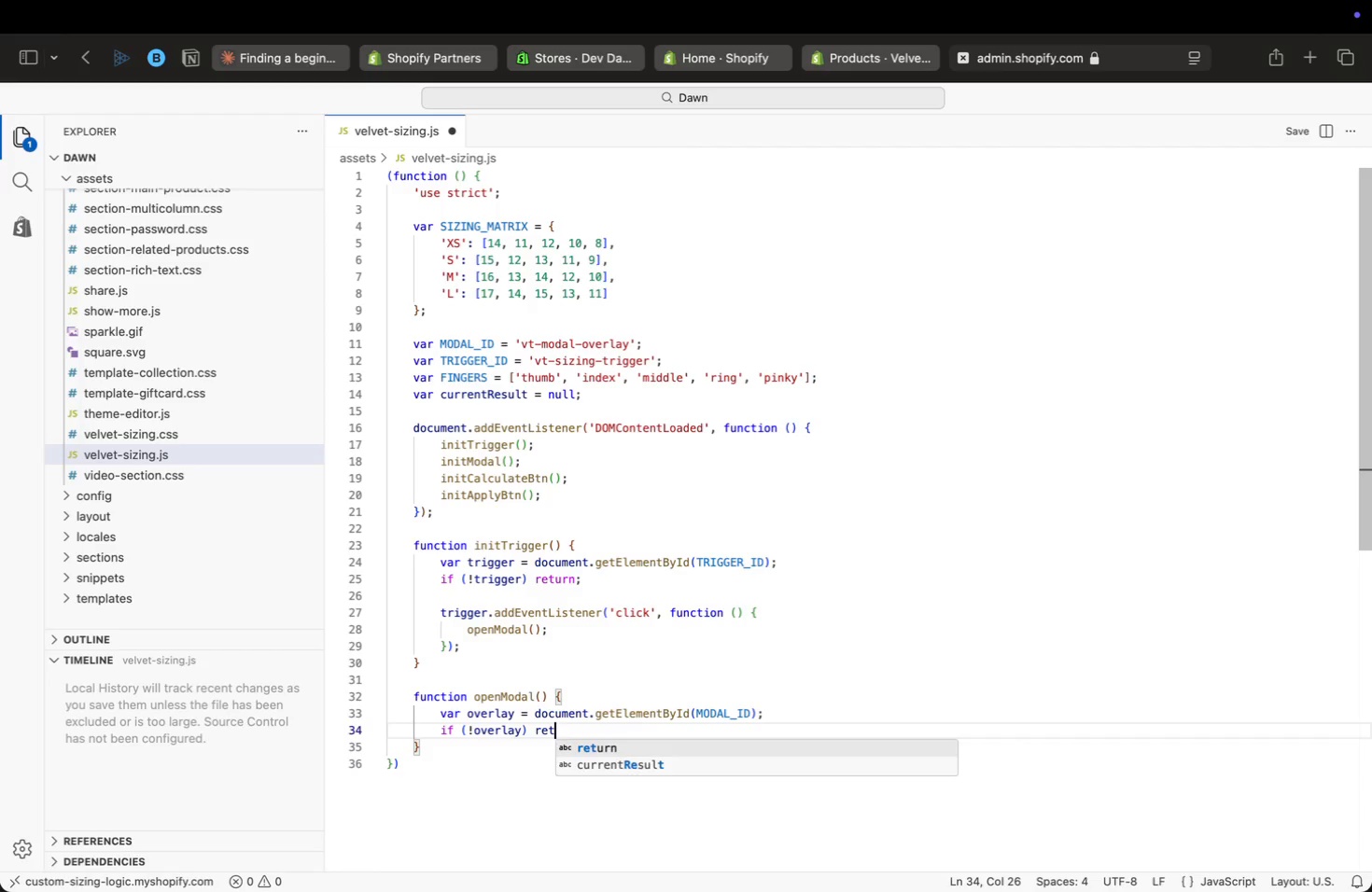 
type( ret)
 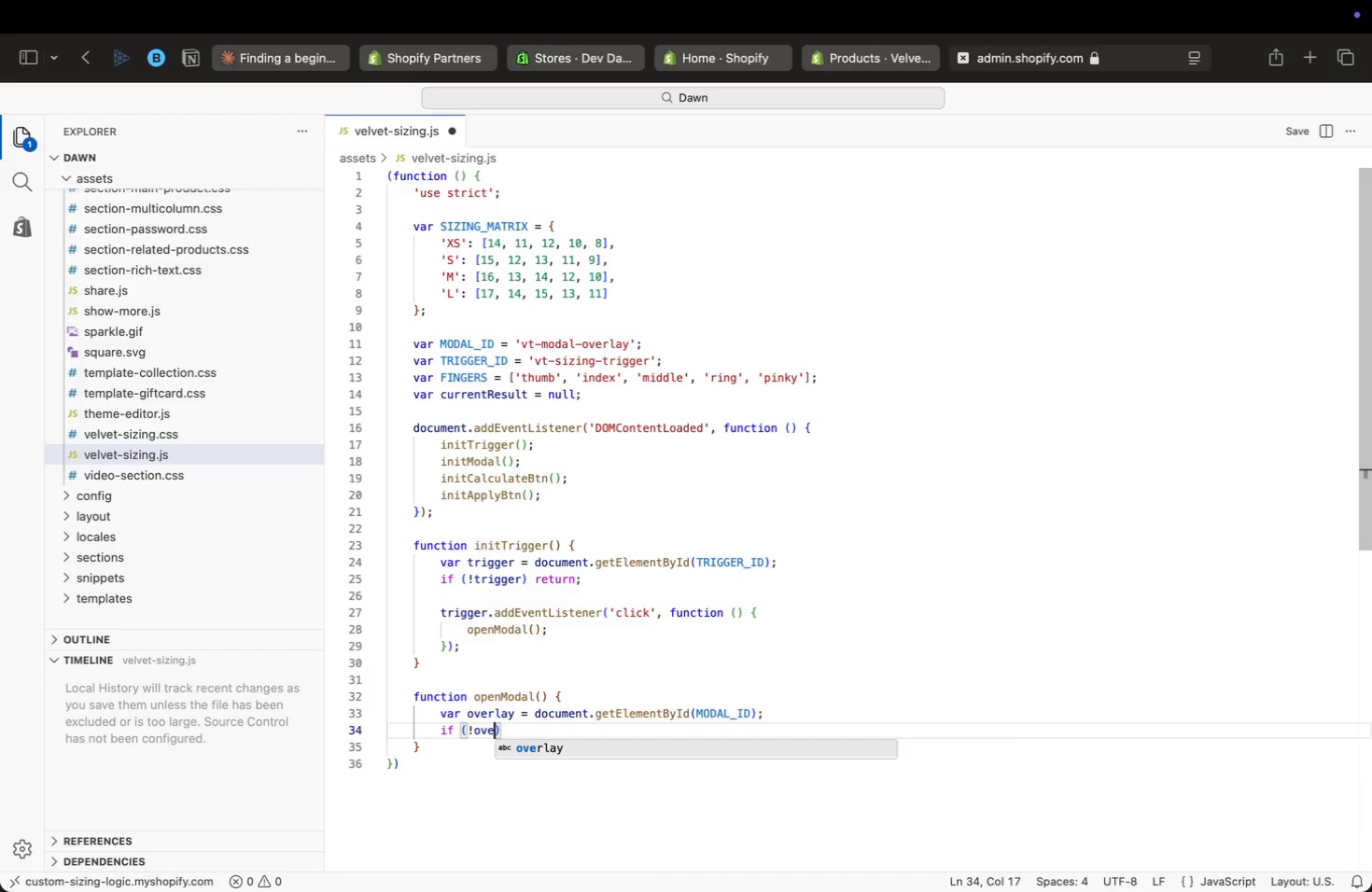 
key(Enter)
 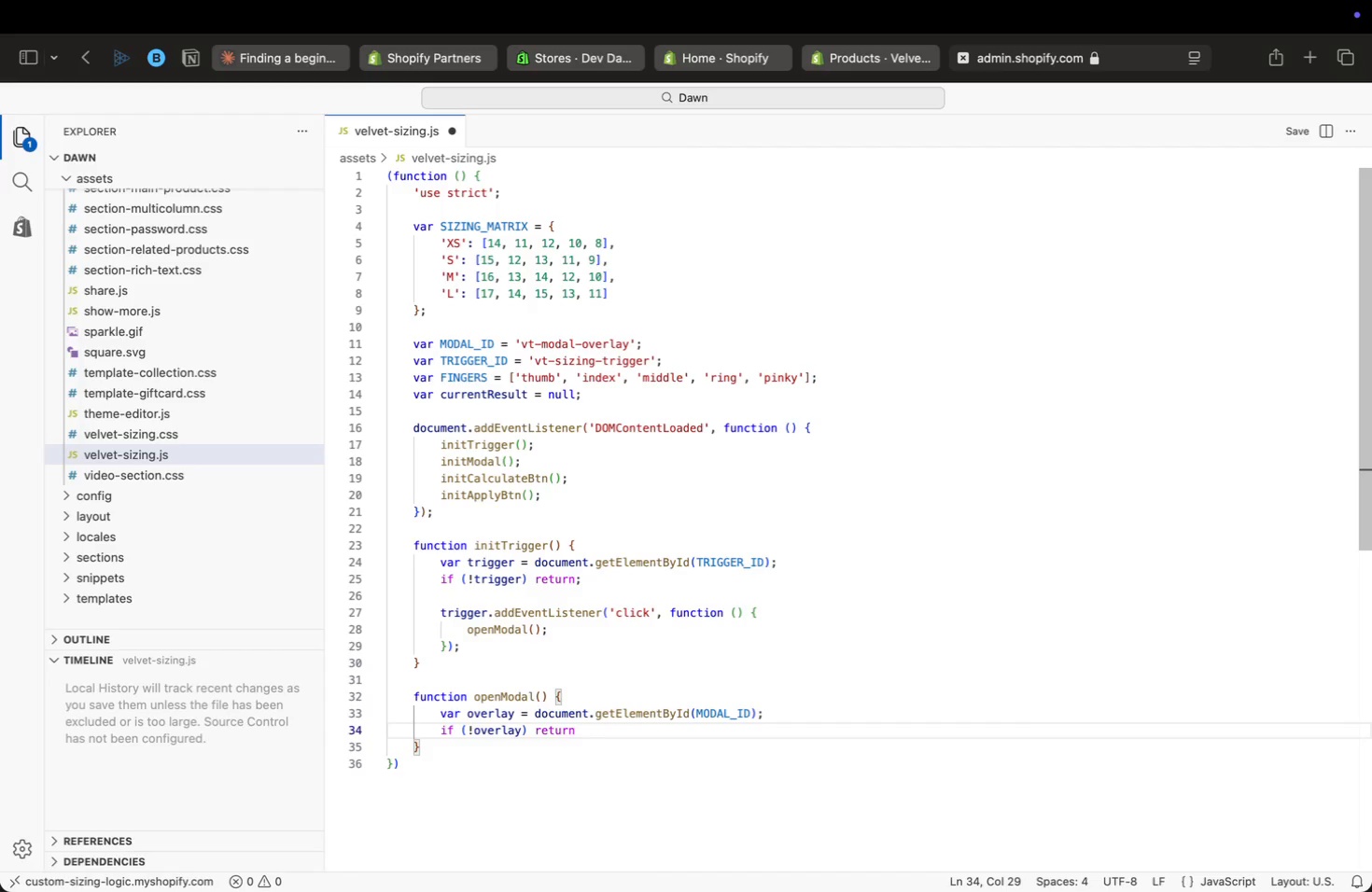 
key(Semicolon)
 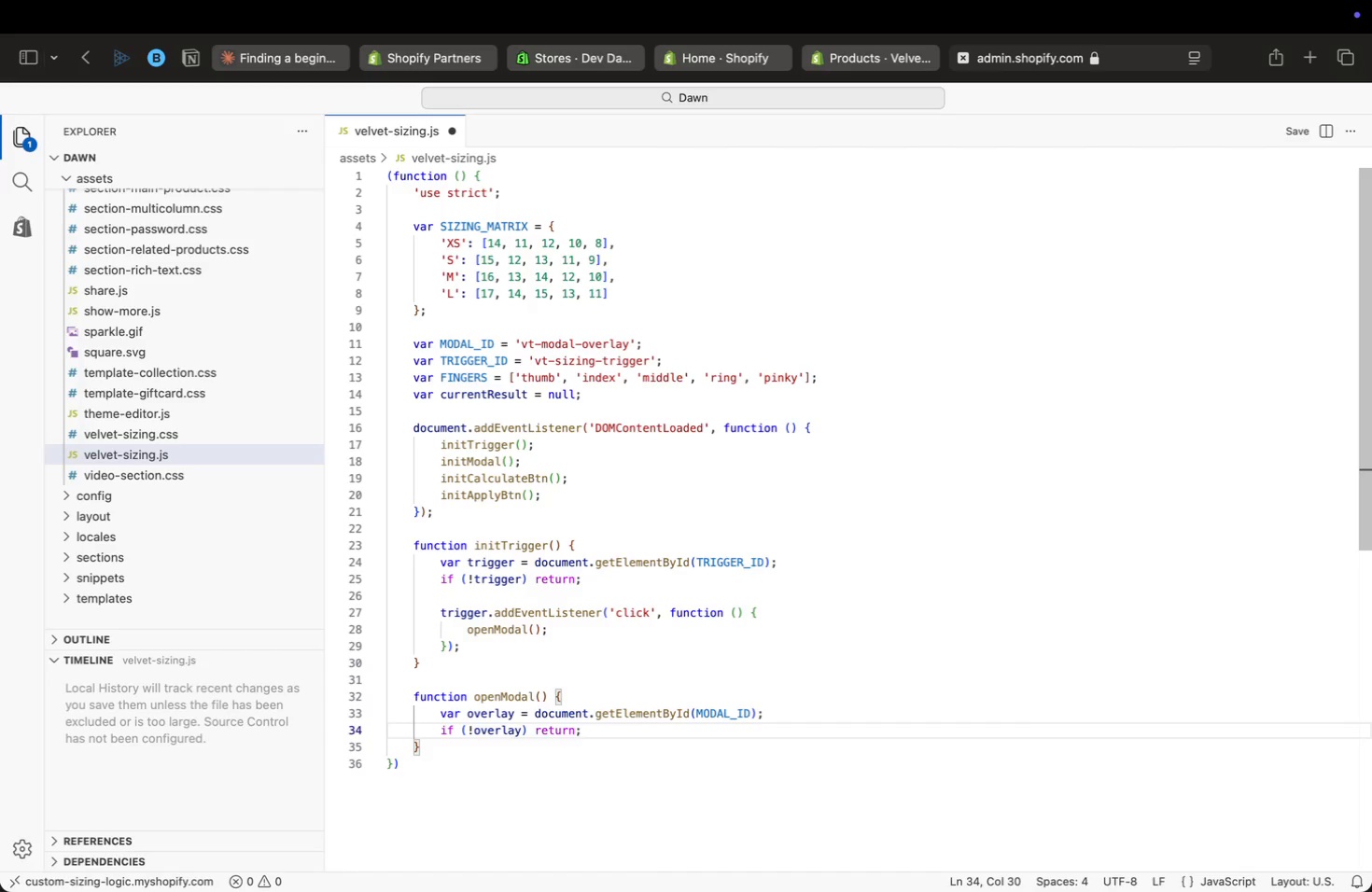 
wait(6.6)
 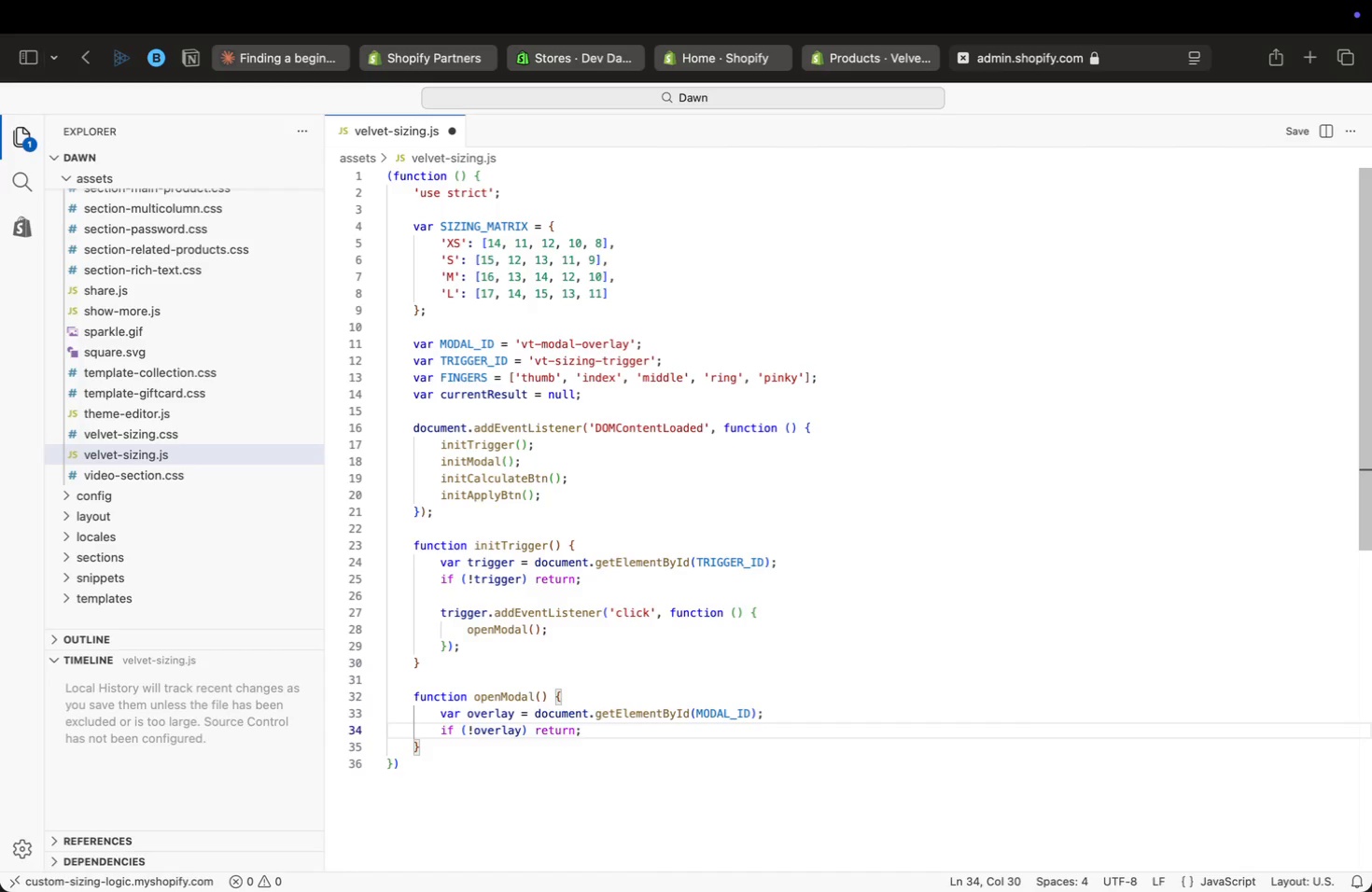 
key(Enter)
 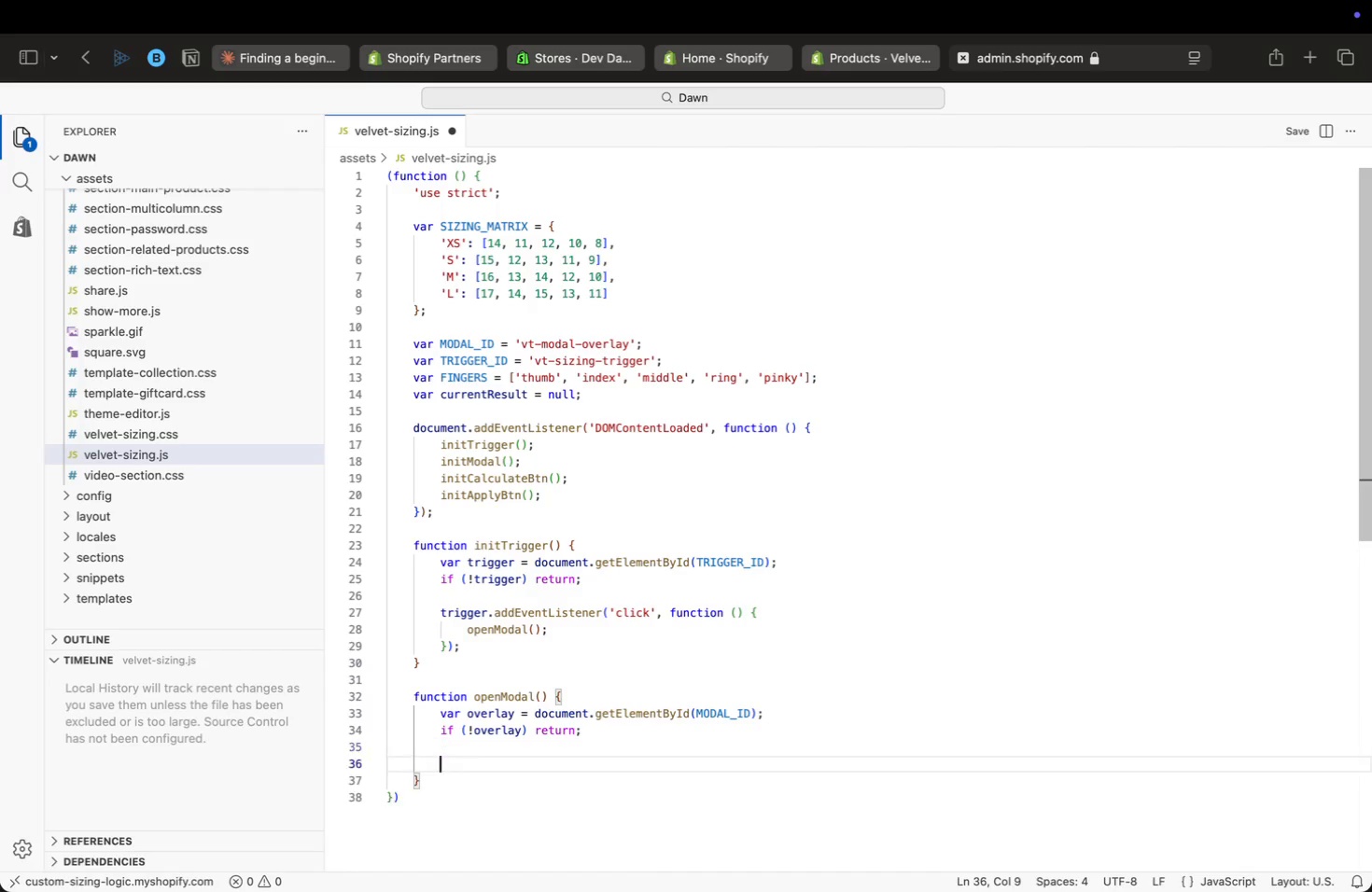 
key(Enter)
 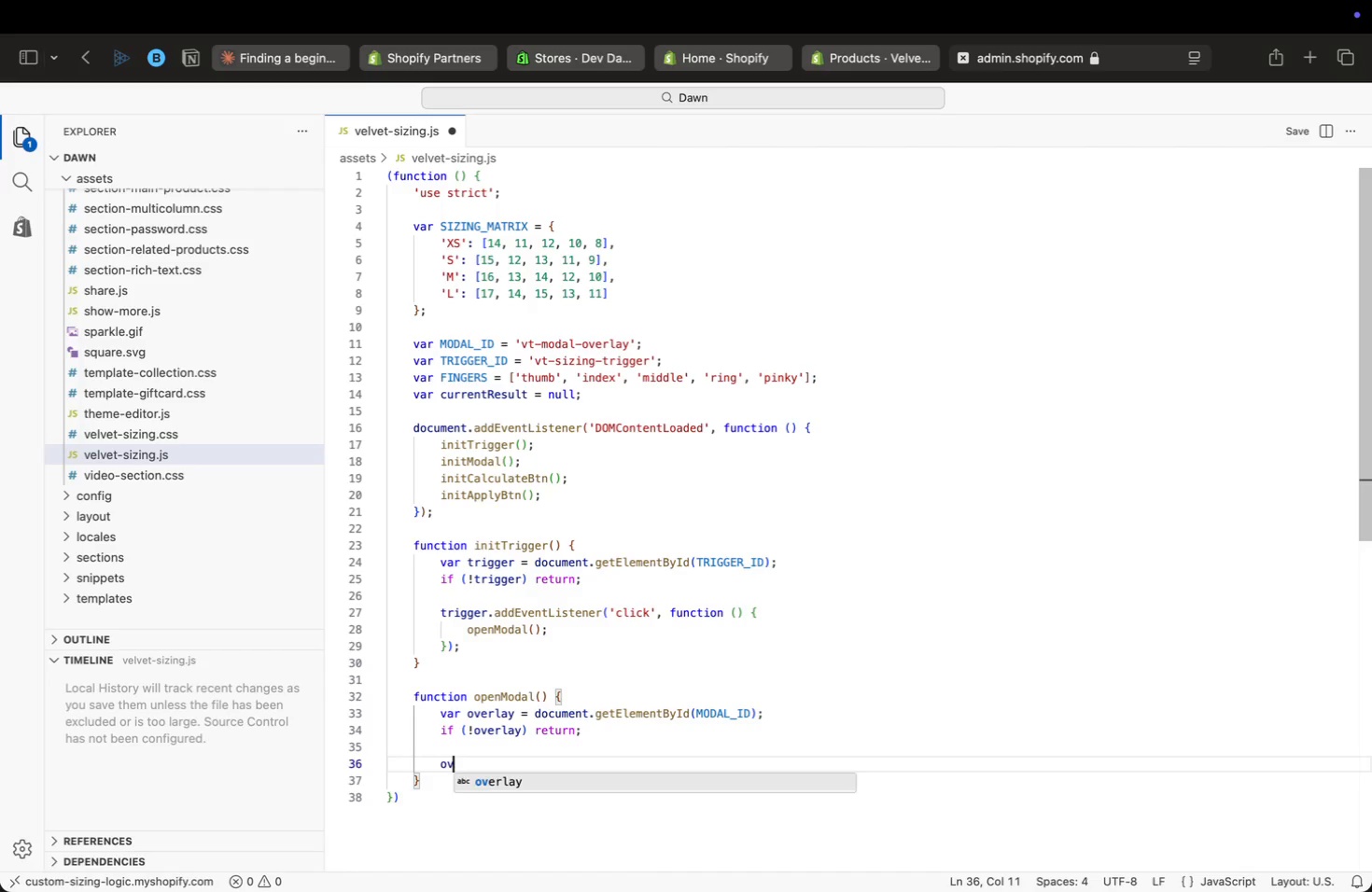 
type(over)
 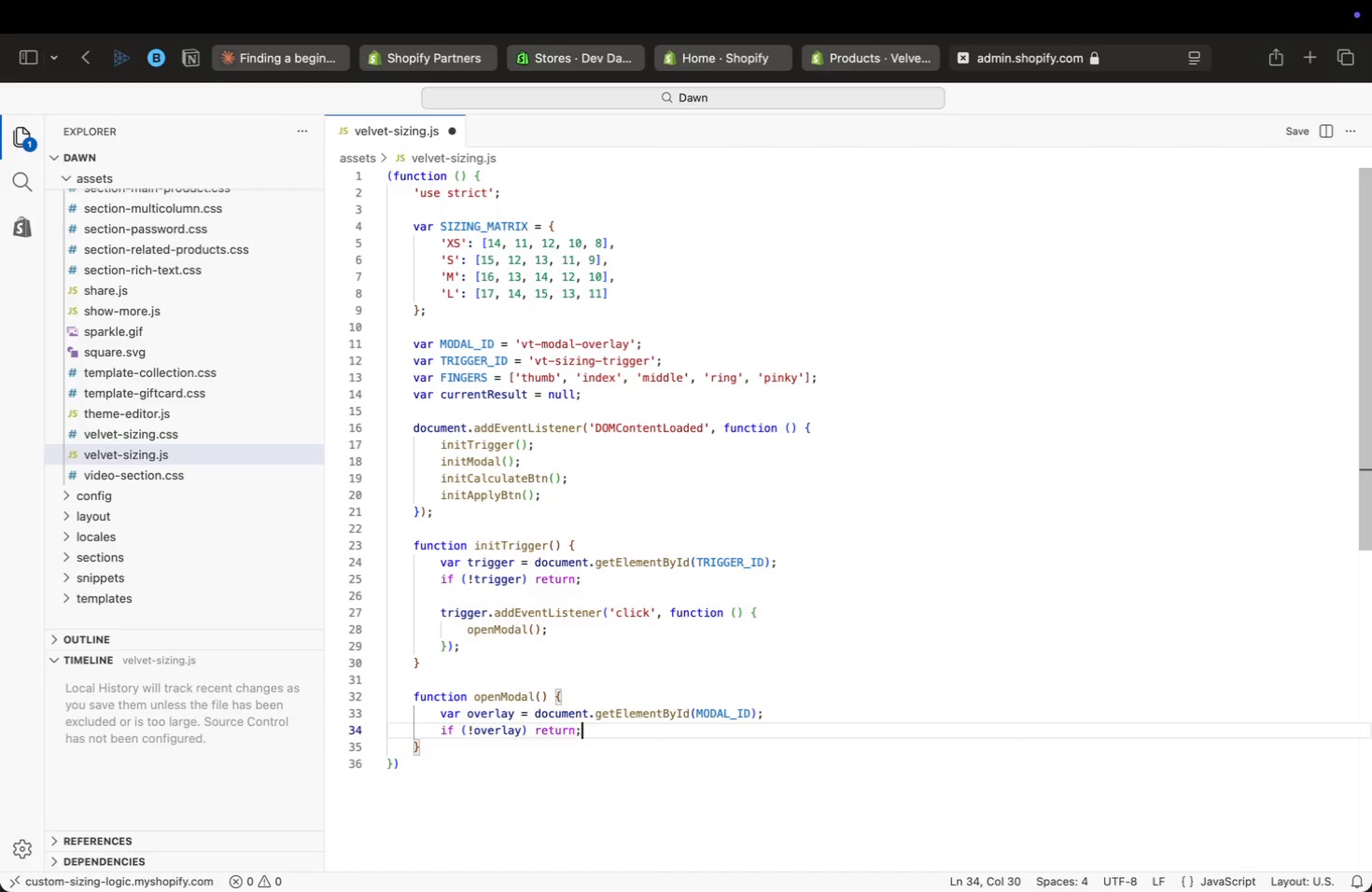 
key(Enter)
 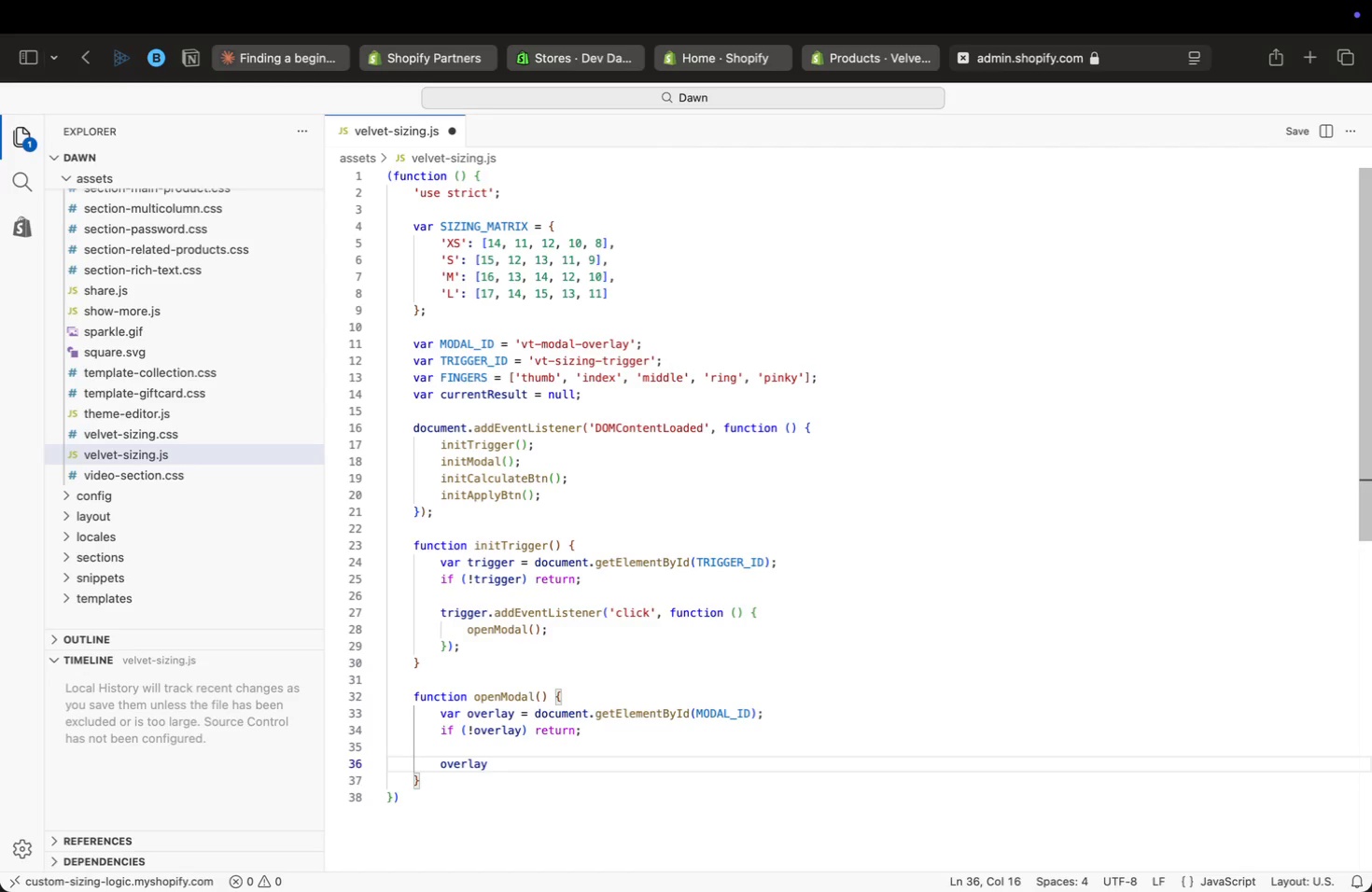 
type(.classLs)
key(Backspace)
type(ist.add )
key(Backspace)
type(('is-open)
 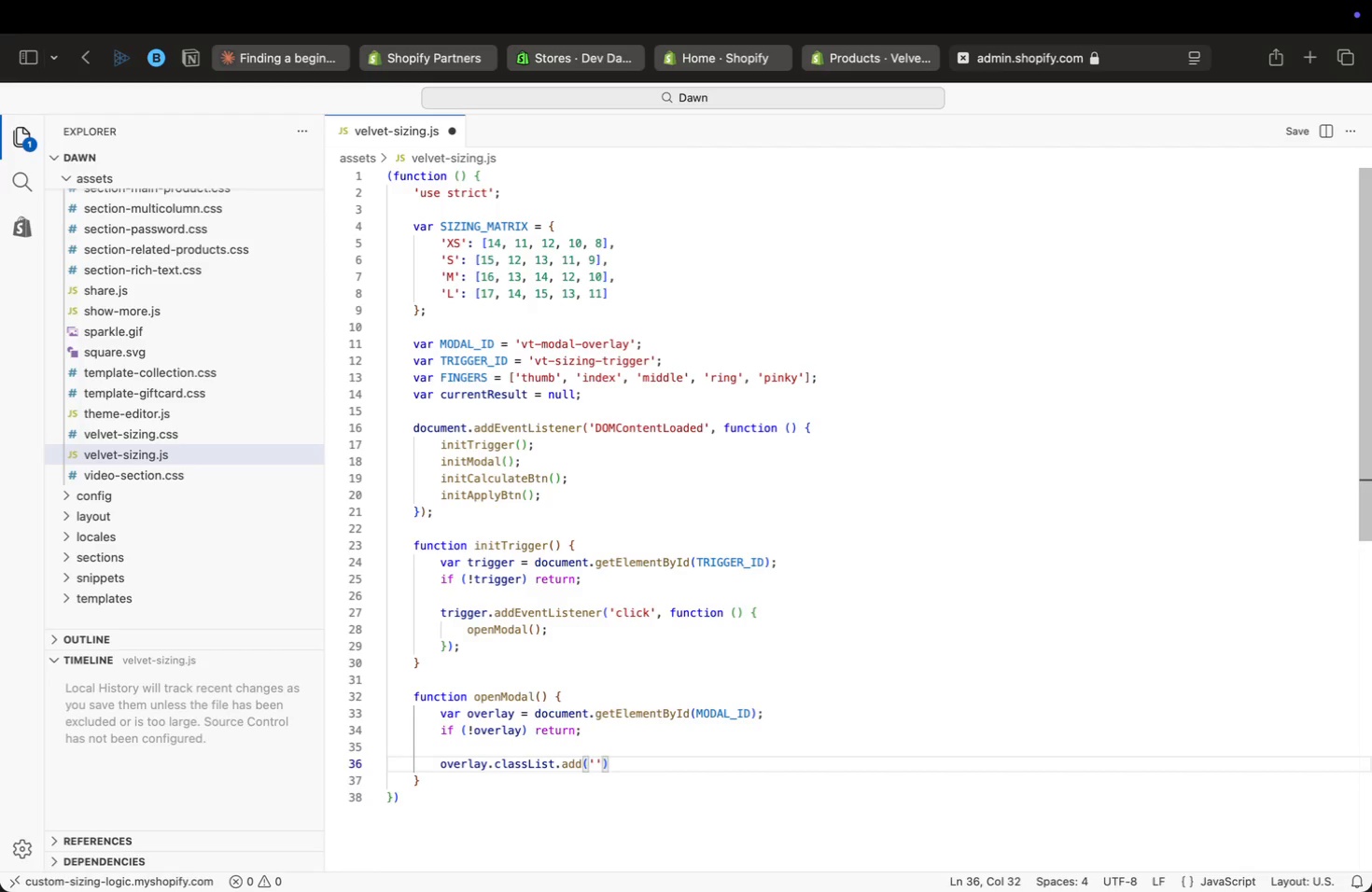 
key(Meta+CommandLeft)
 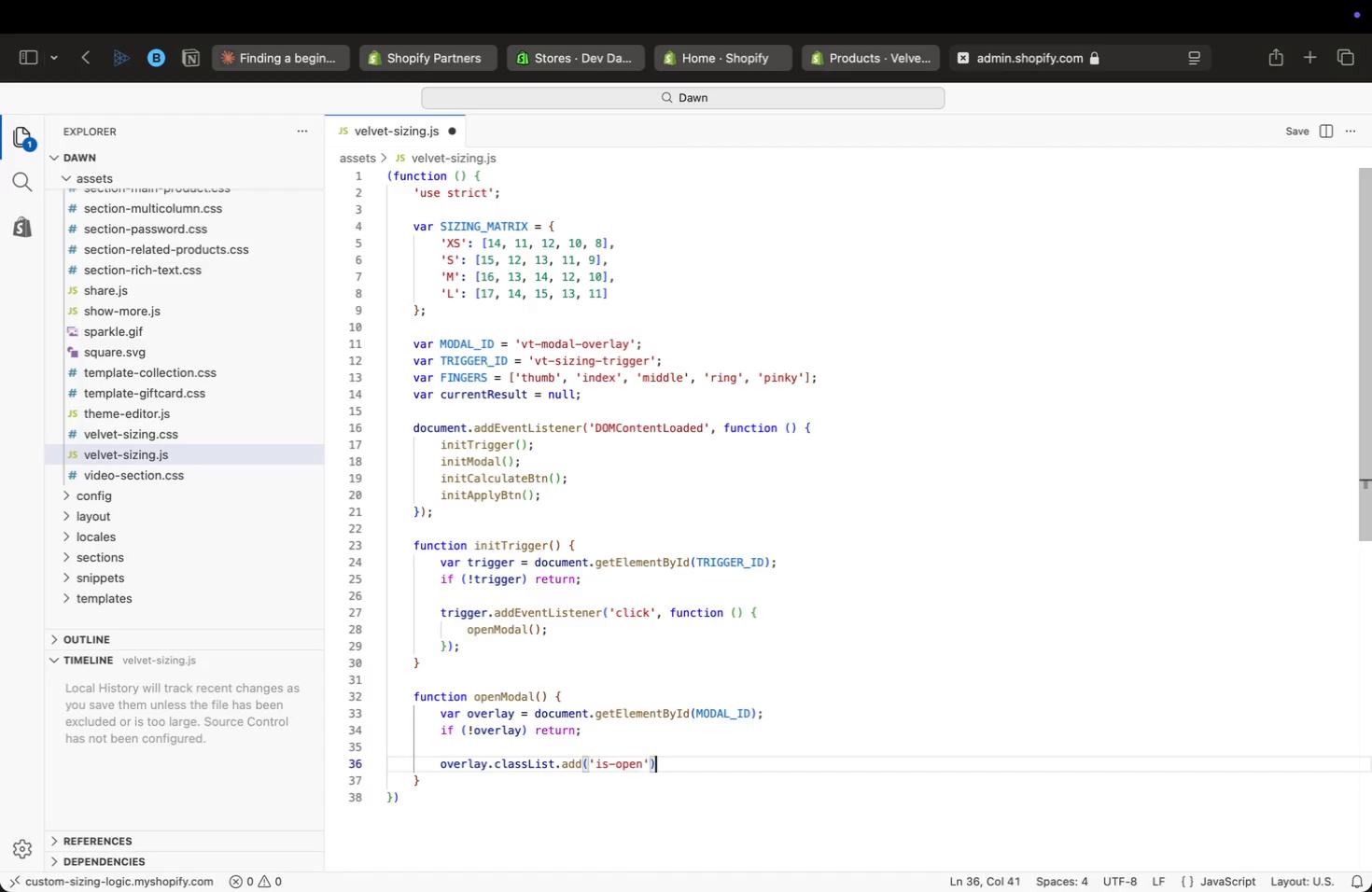 
key(Meta+ArrowRight)
 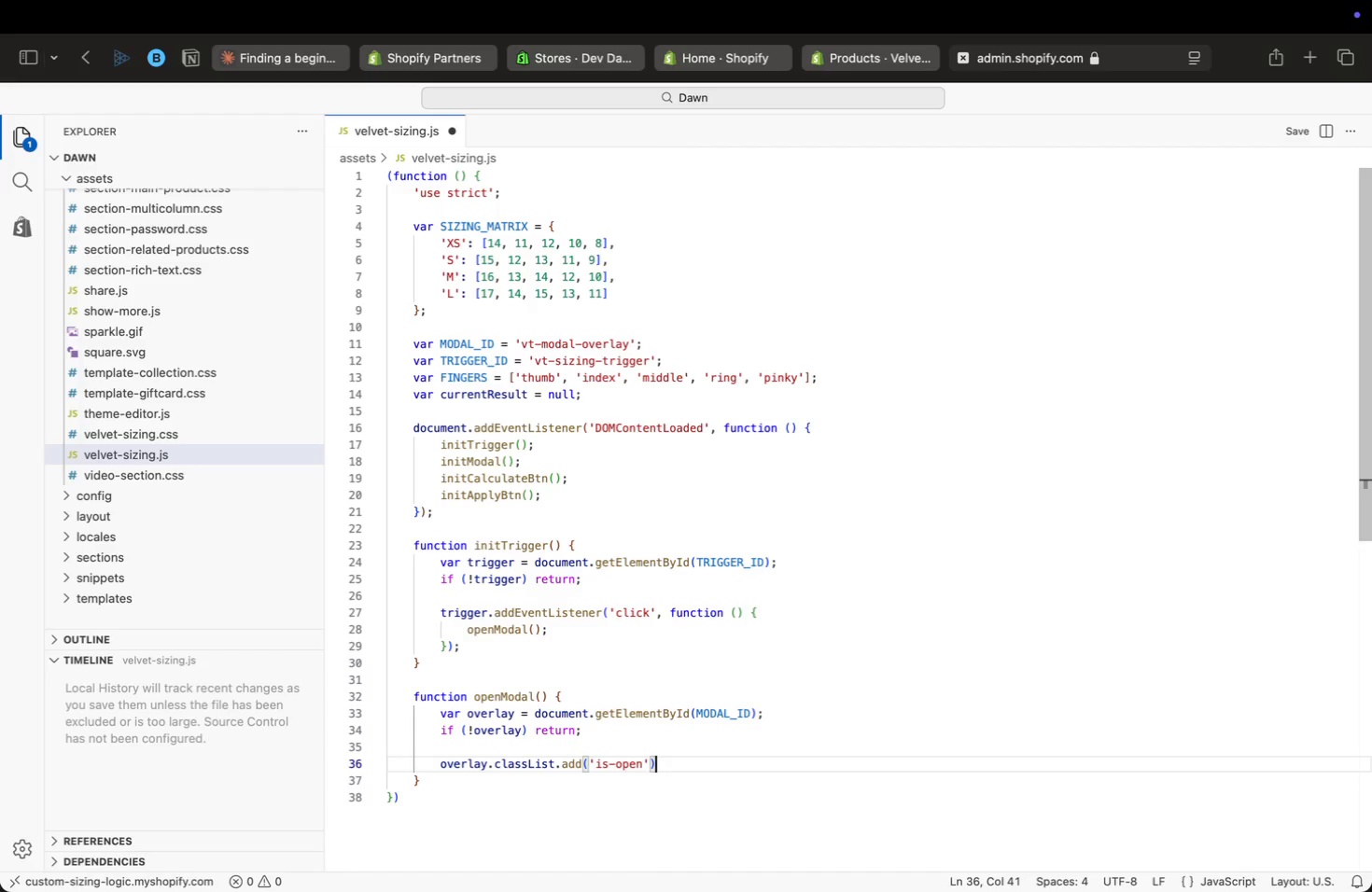 
key(Semicolon)
 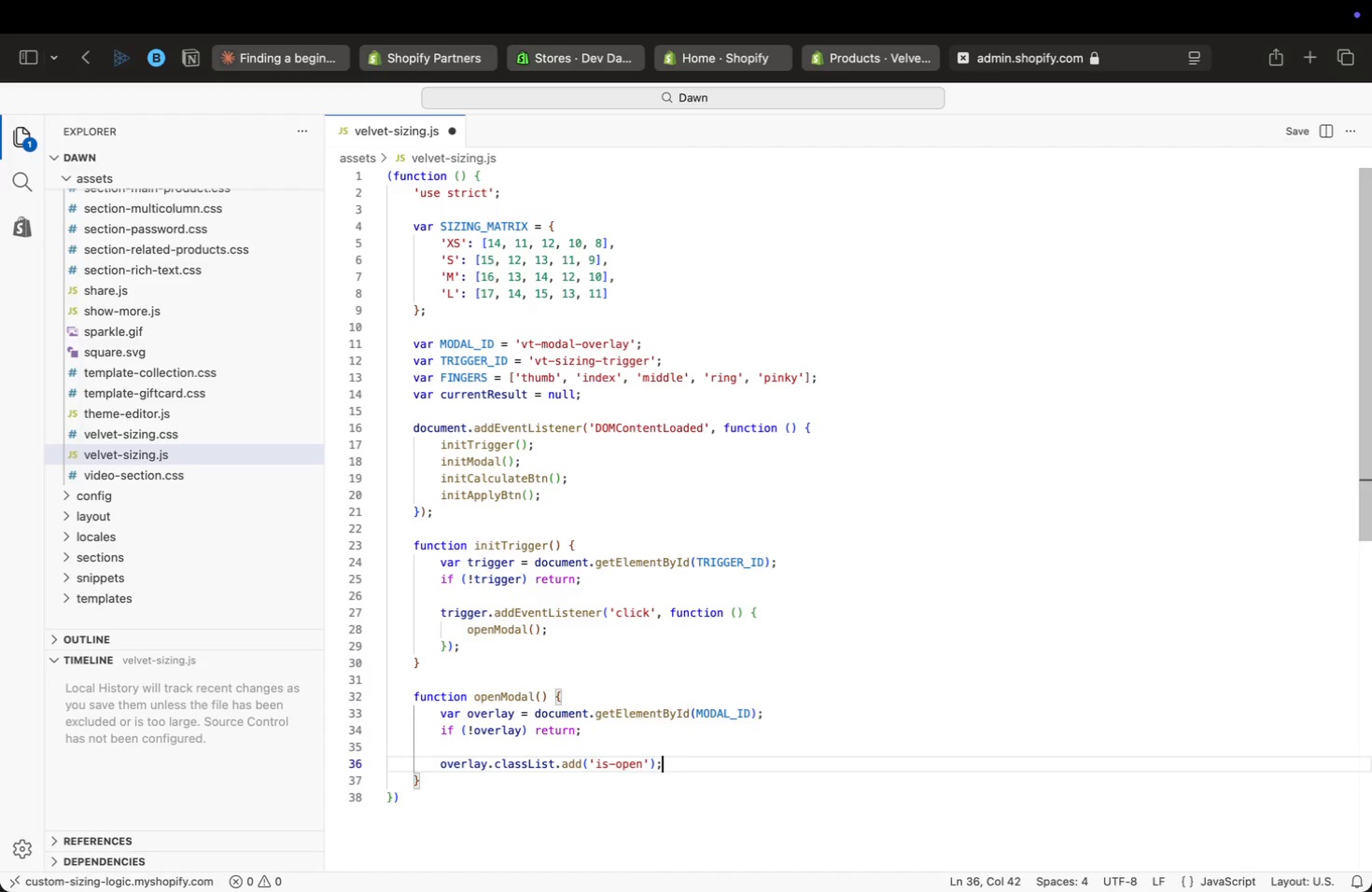 
key(Enter)
 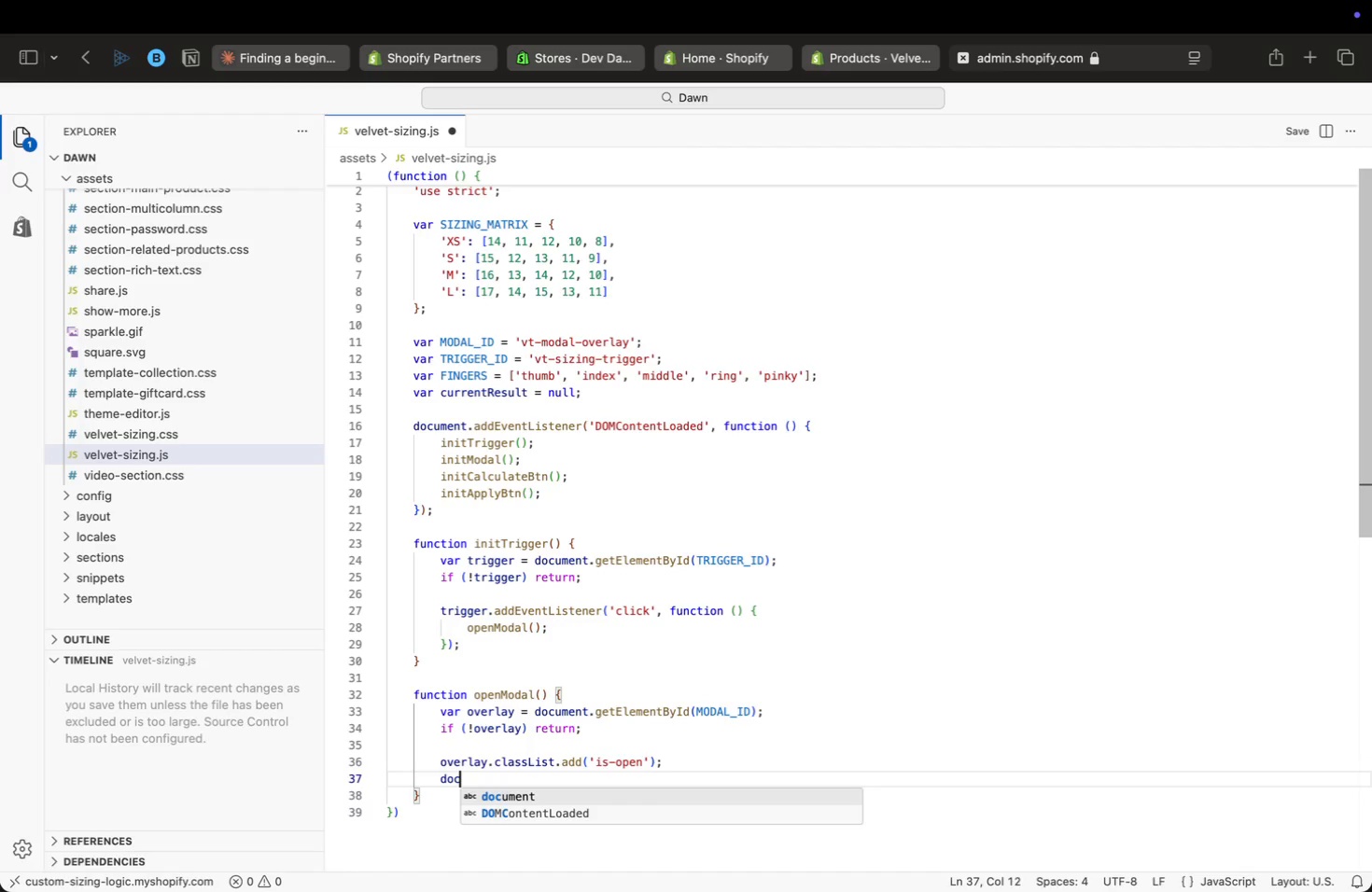 
type(doc)
 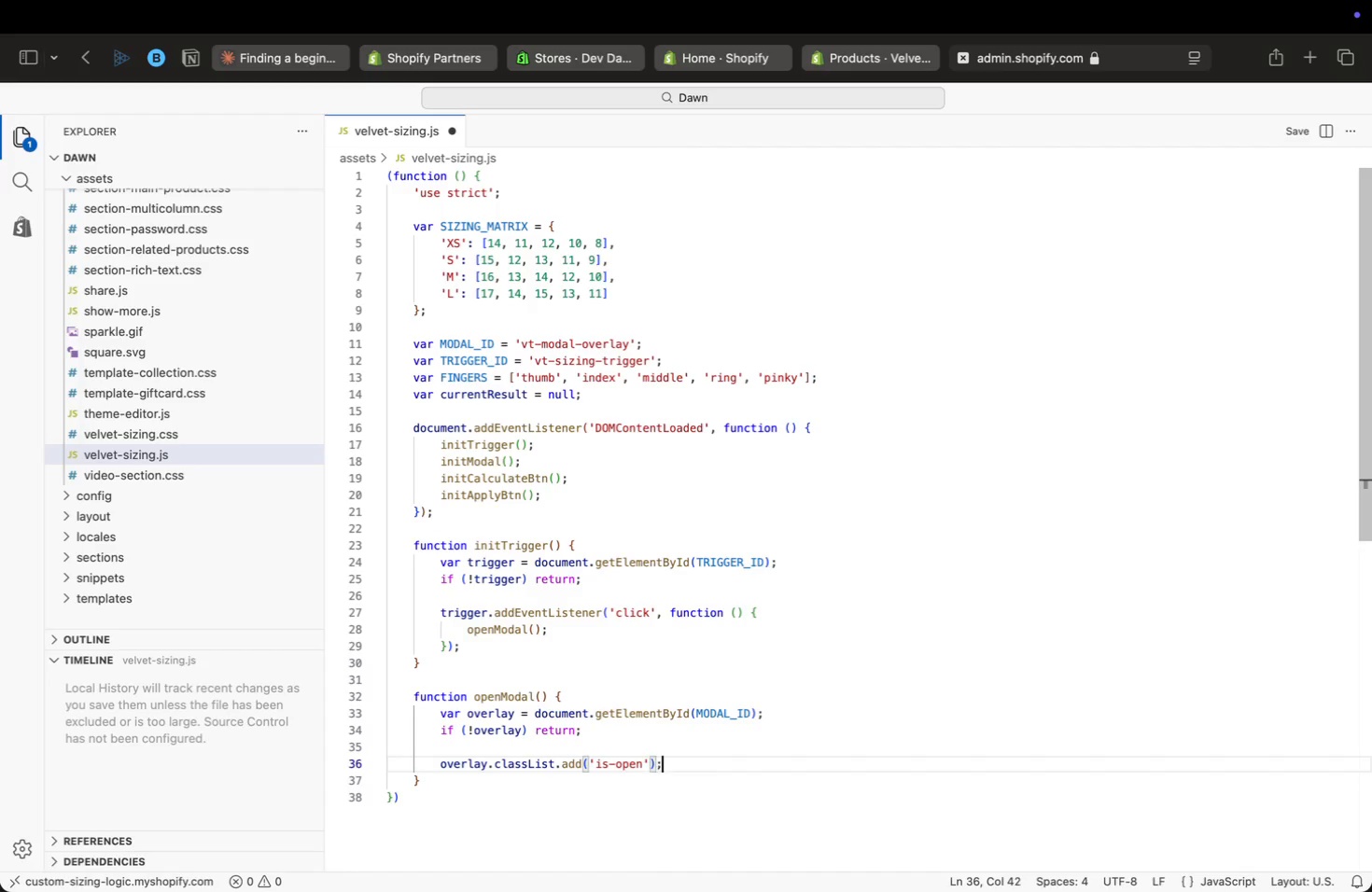 
key(Enter)
 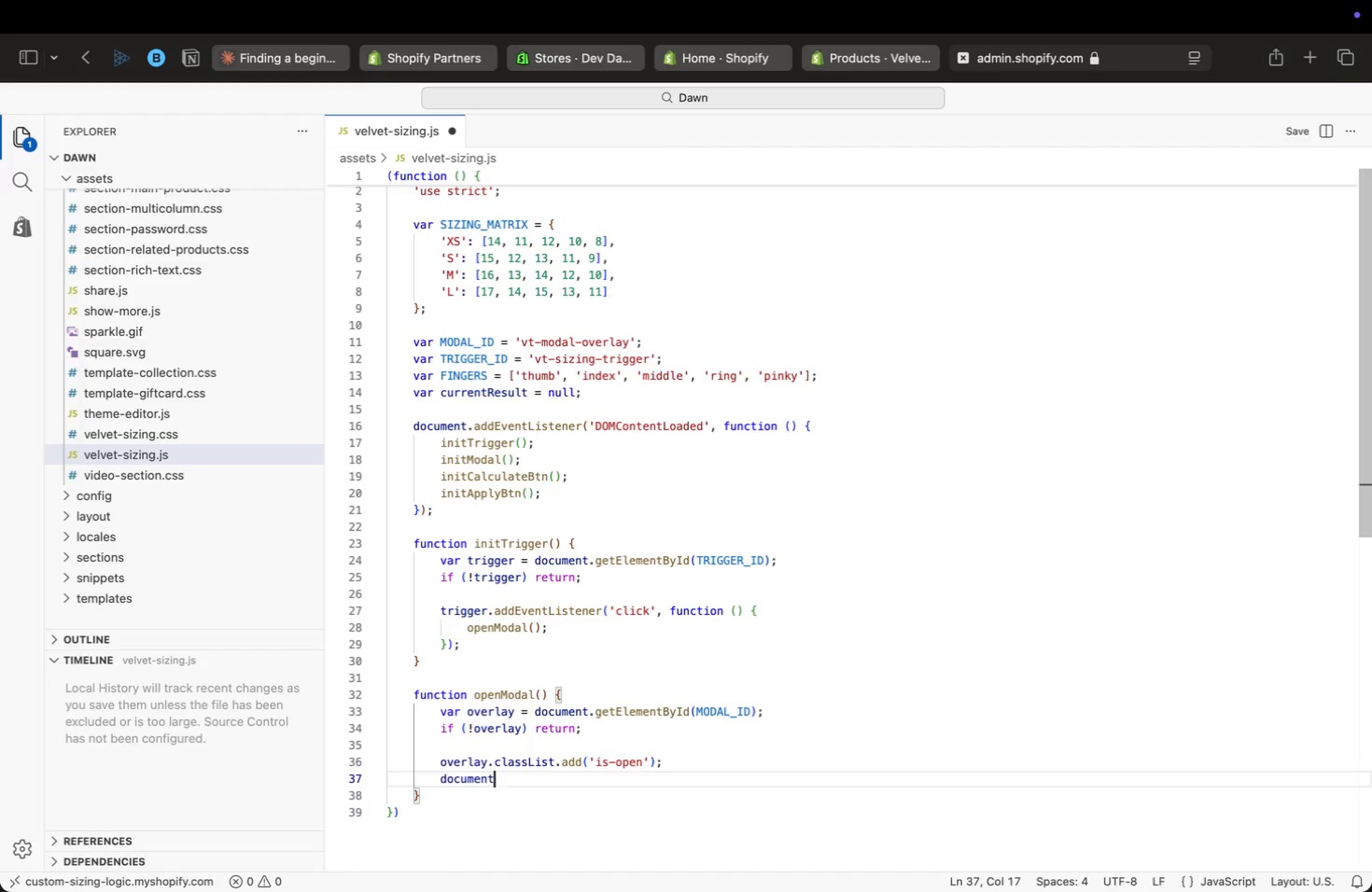 
key(Period)
 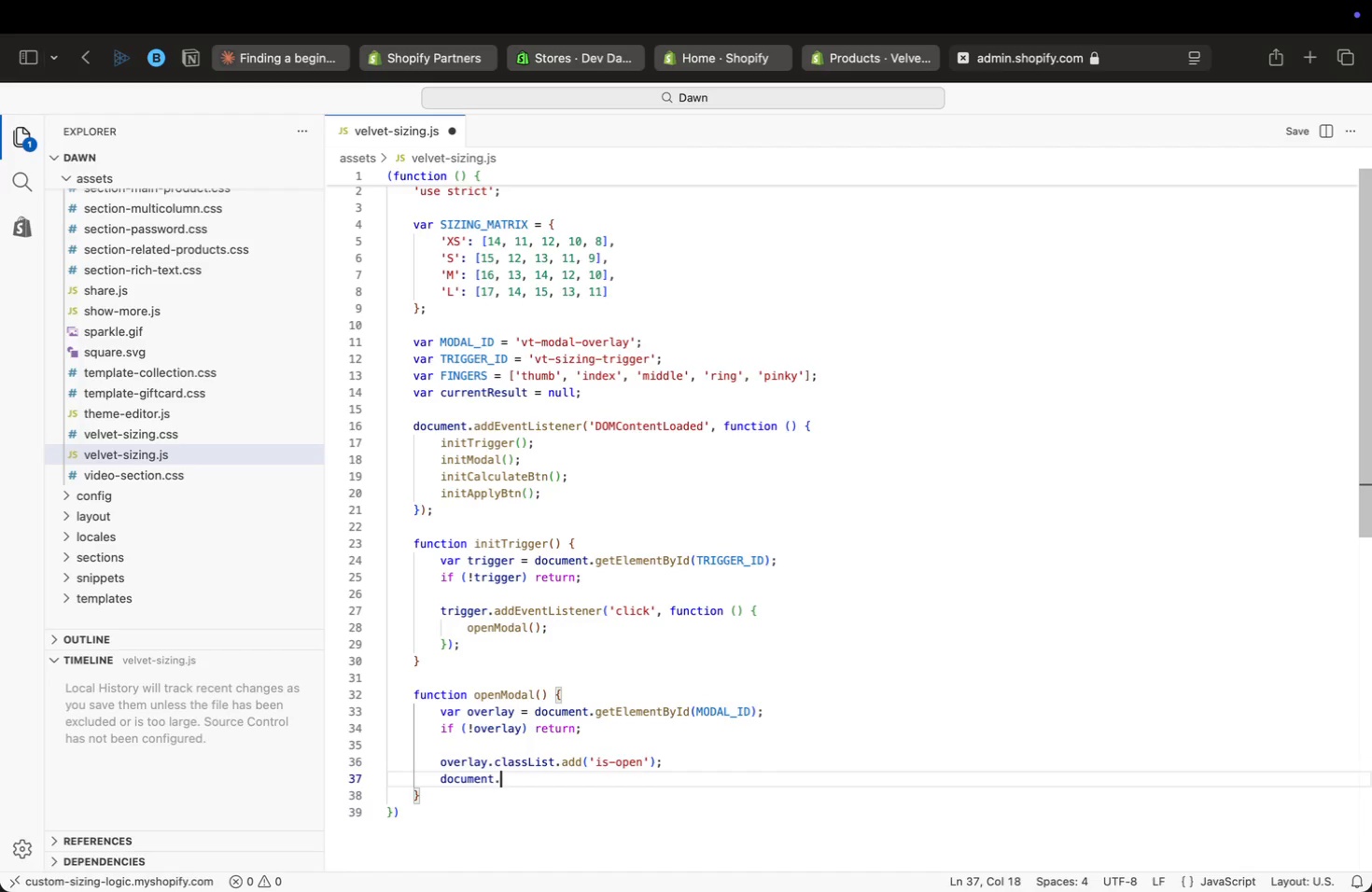 
type(body.style.overflow = 'hidden)
 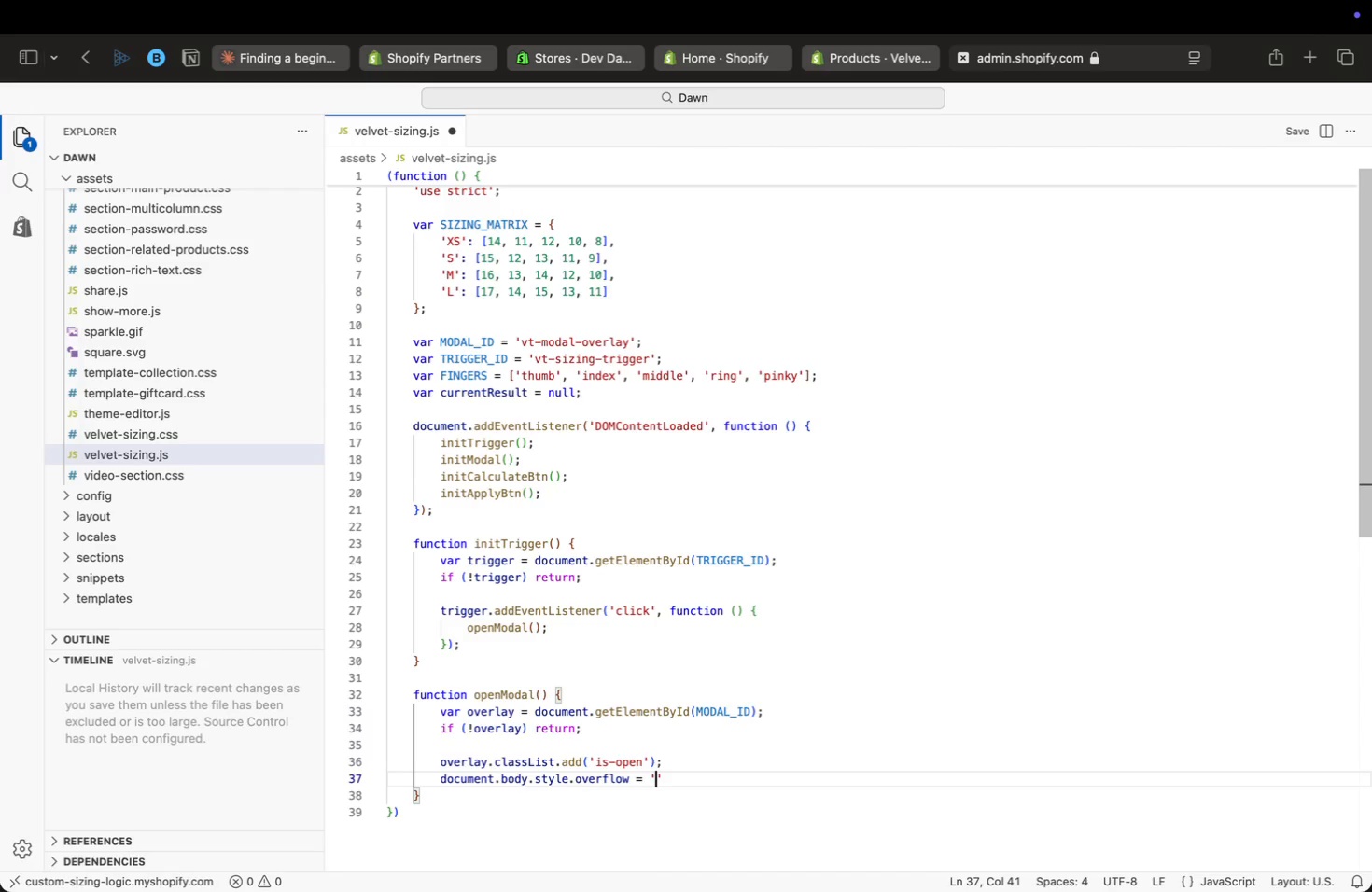 
hold_key(key=CommandLeft, duration=0.44)
 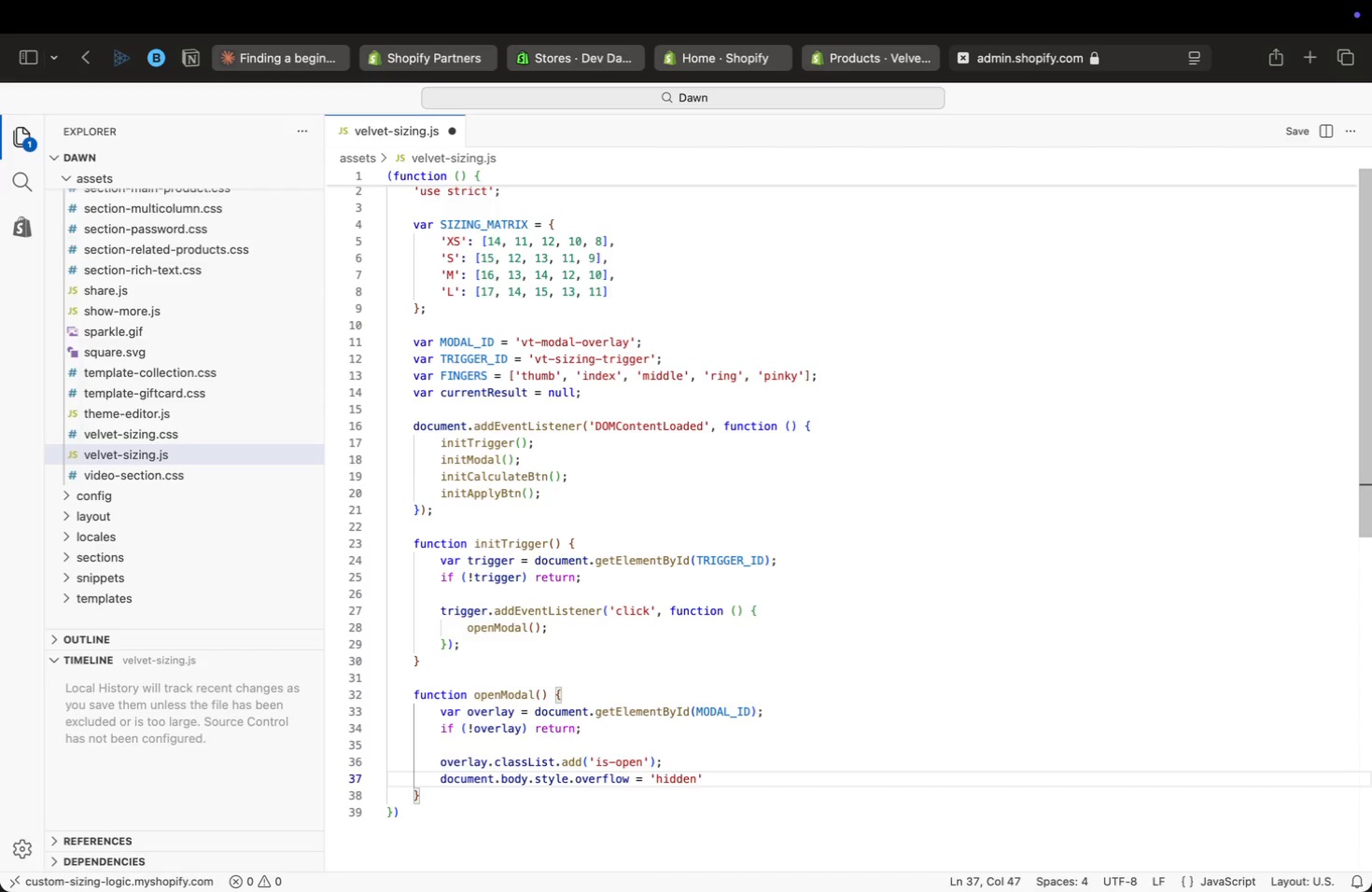 
key(ArrowRight)
 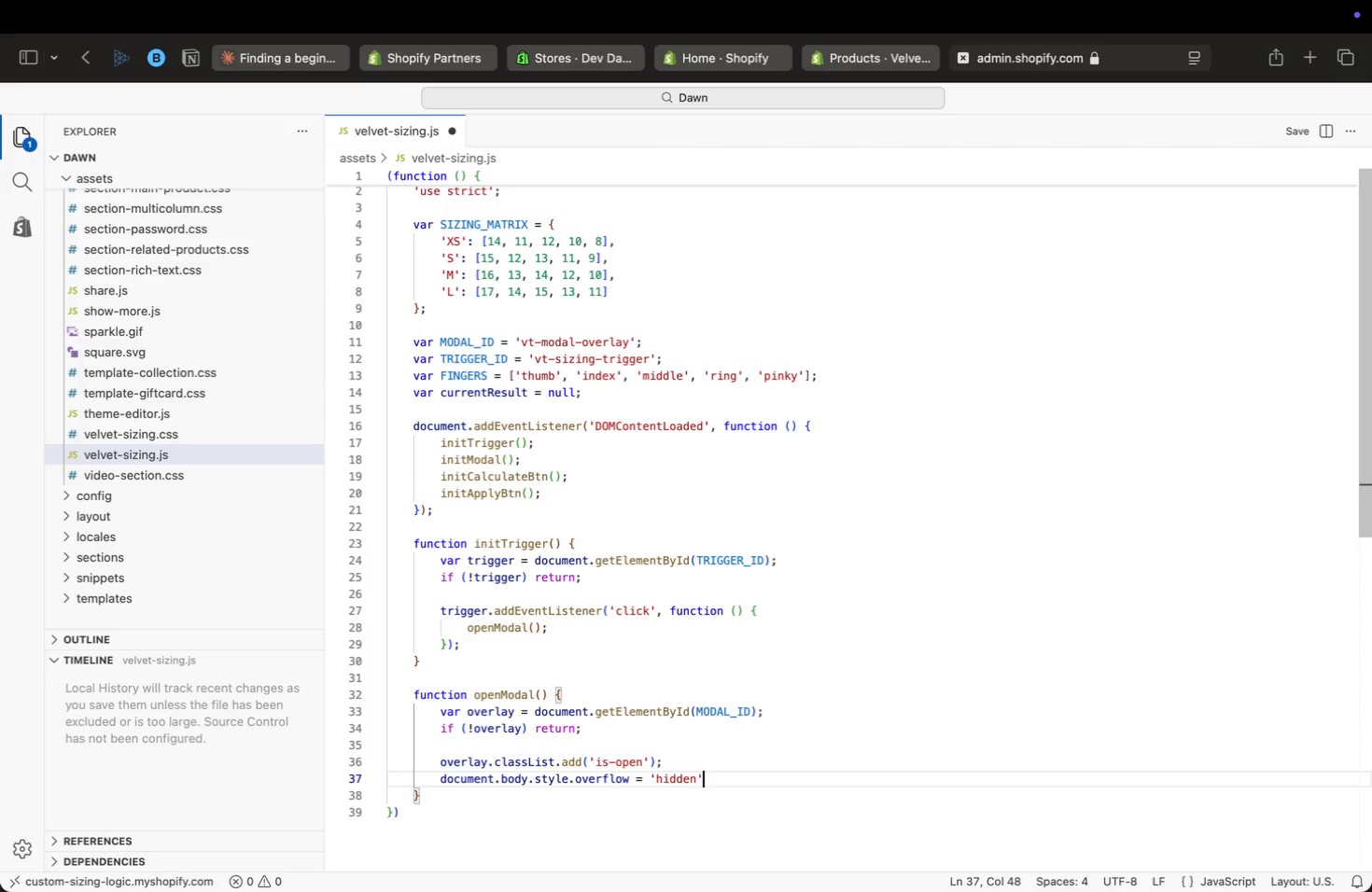 
key(Semicolon)
 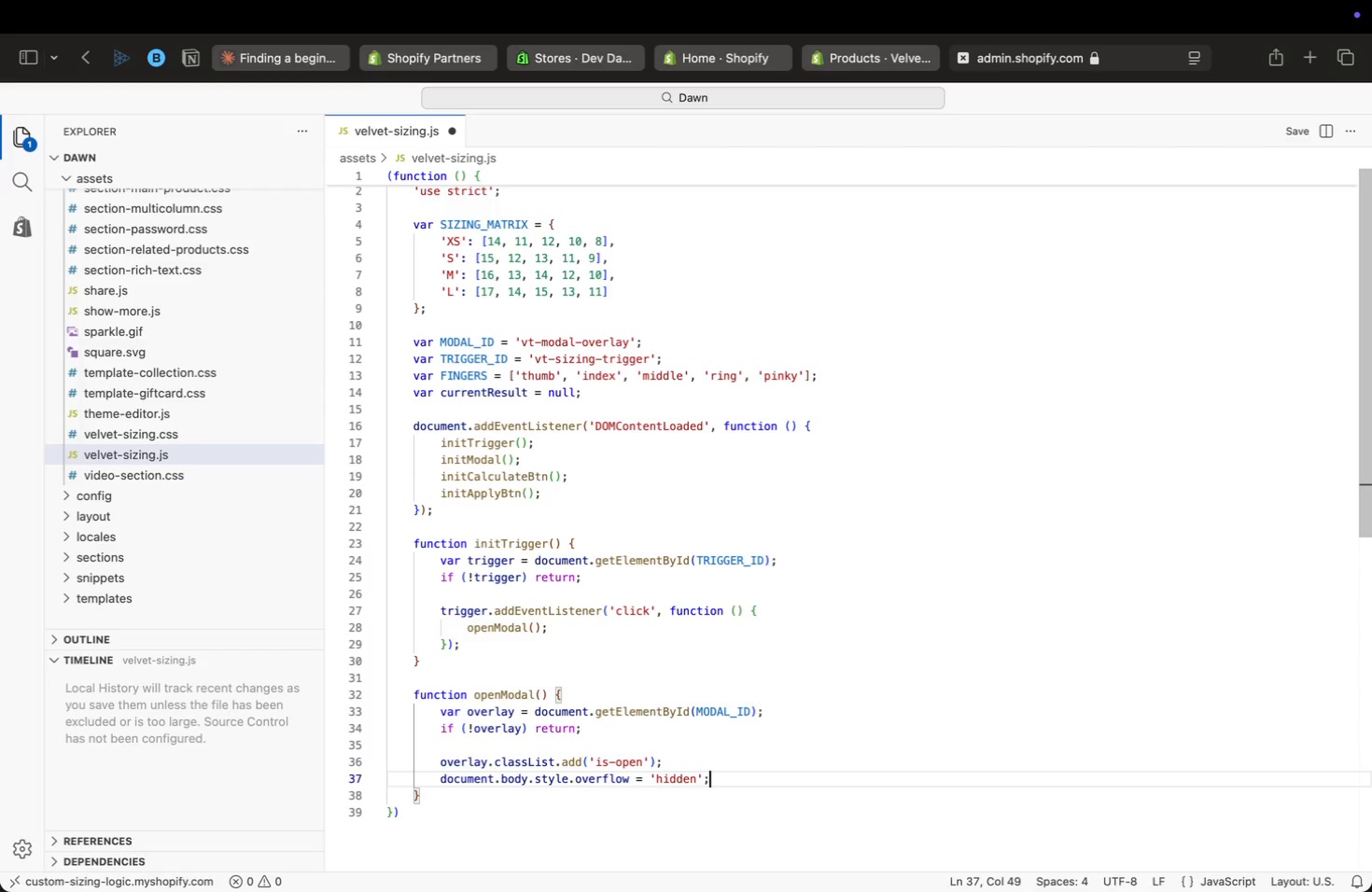 
key(Enter)
 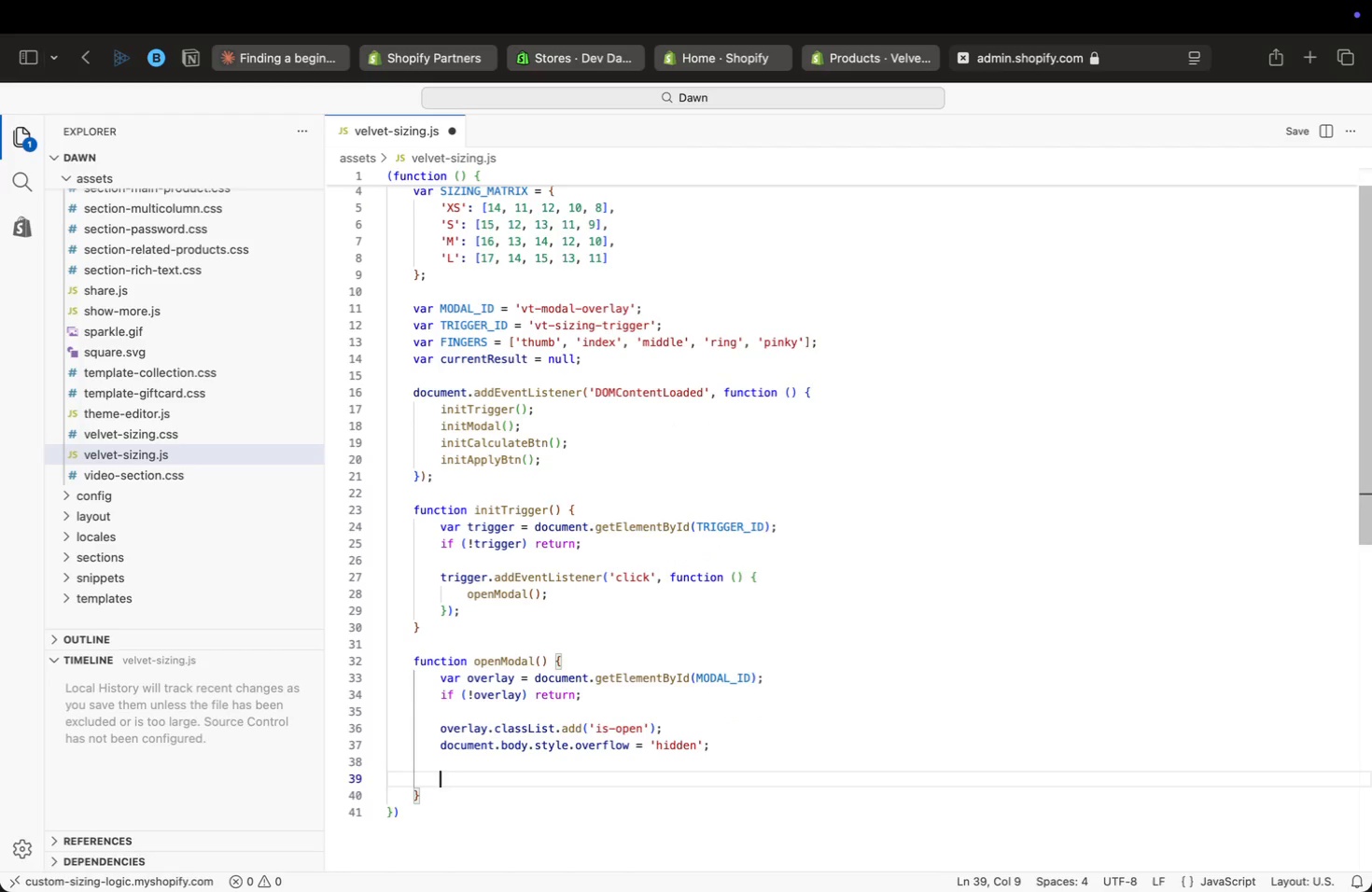 
key(Enter)
 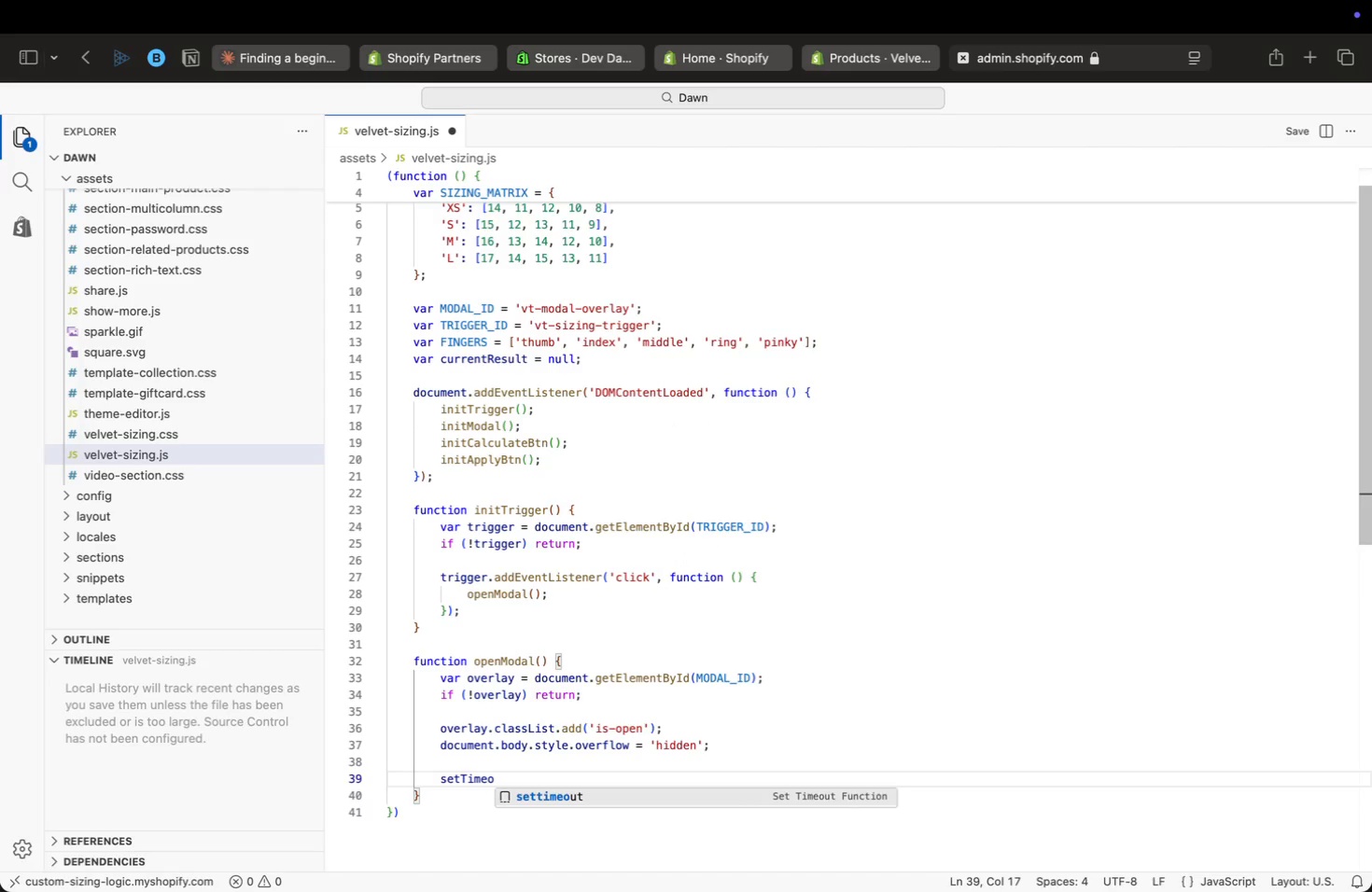 
type(setTimeo)
 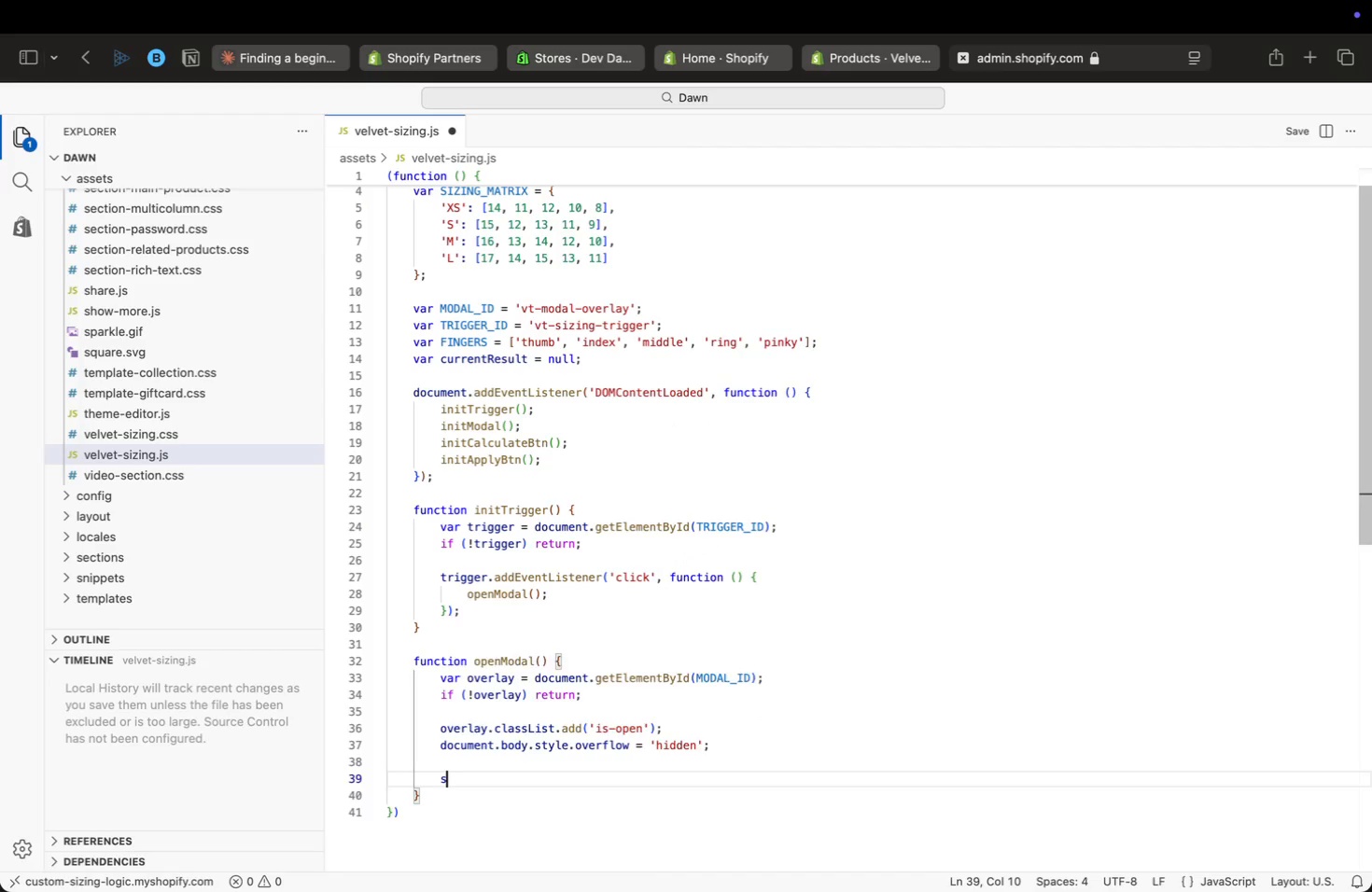 
type(ut )
key(Backspace)
type((func)
 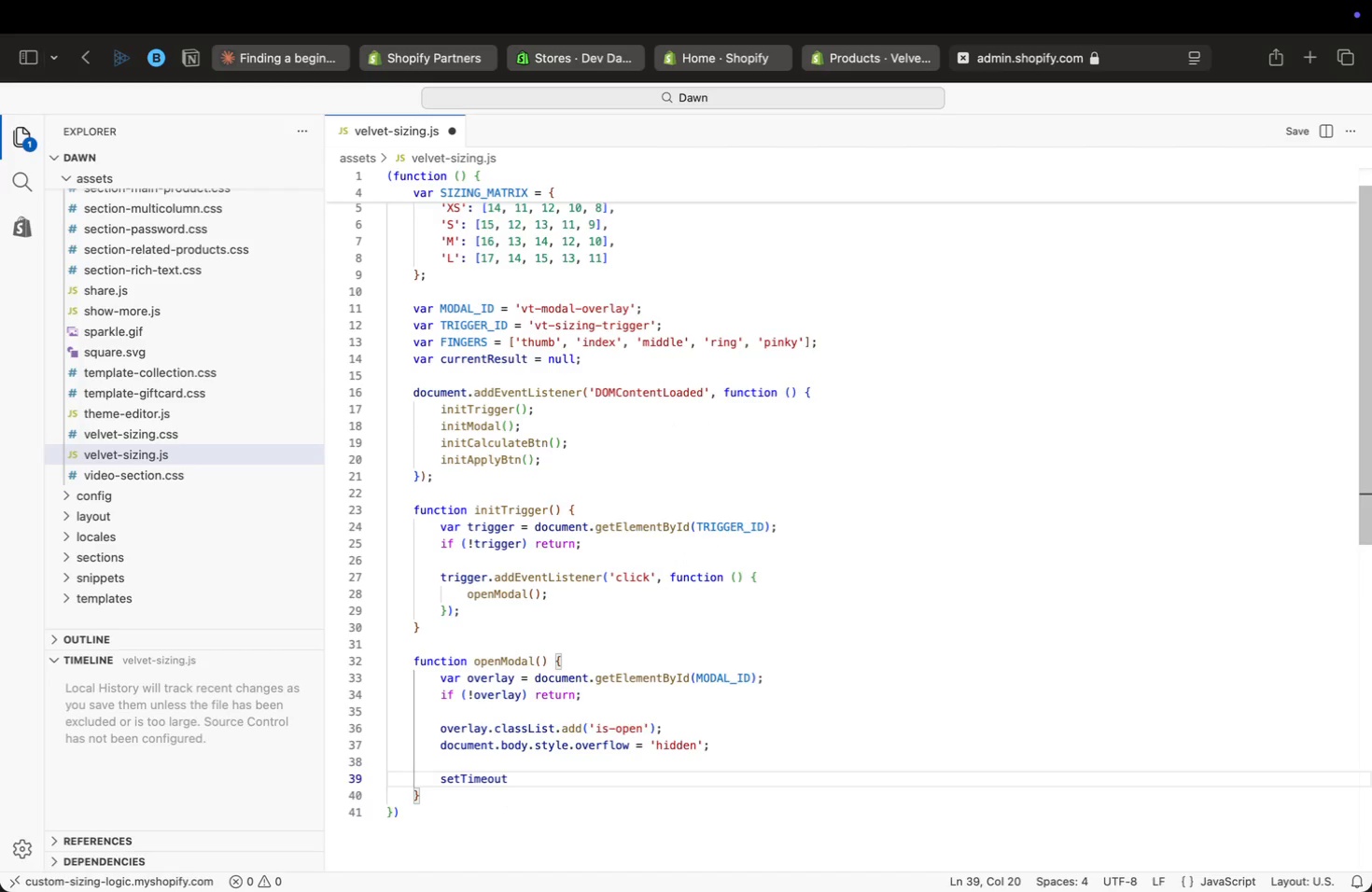 
key(Enter)
 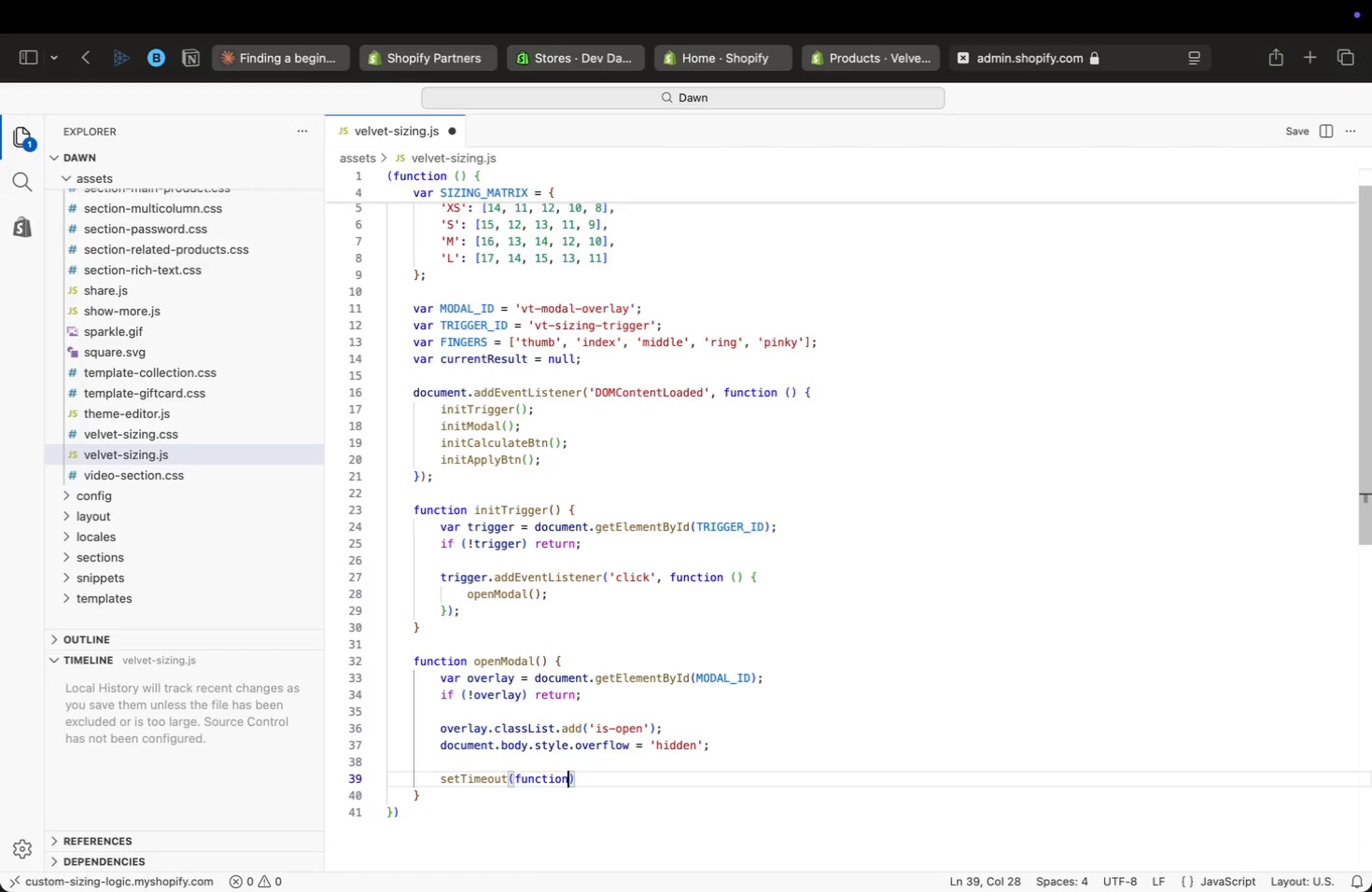 
key(Space)
 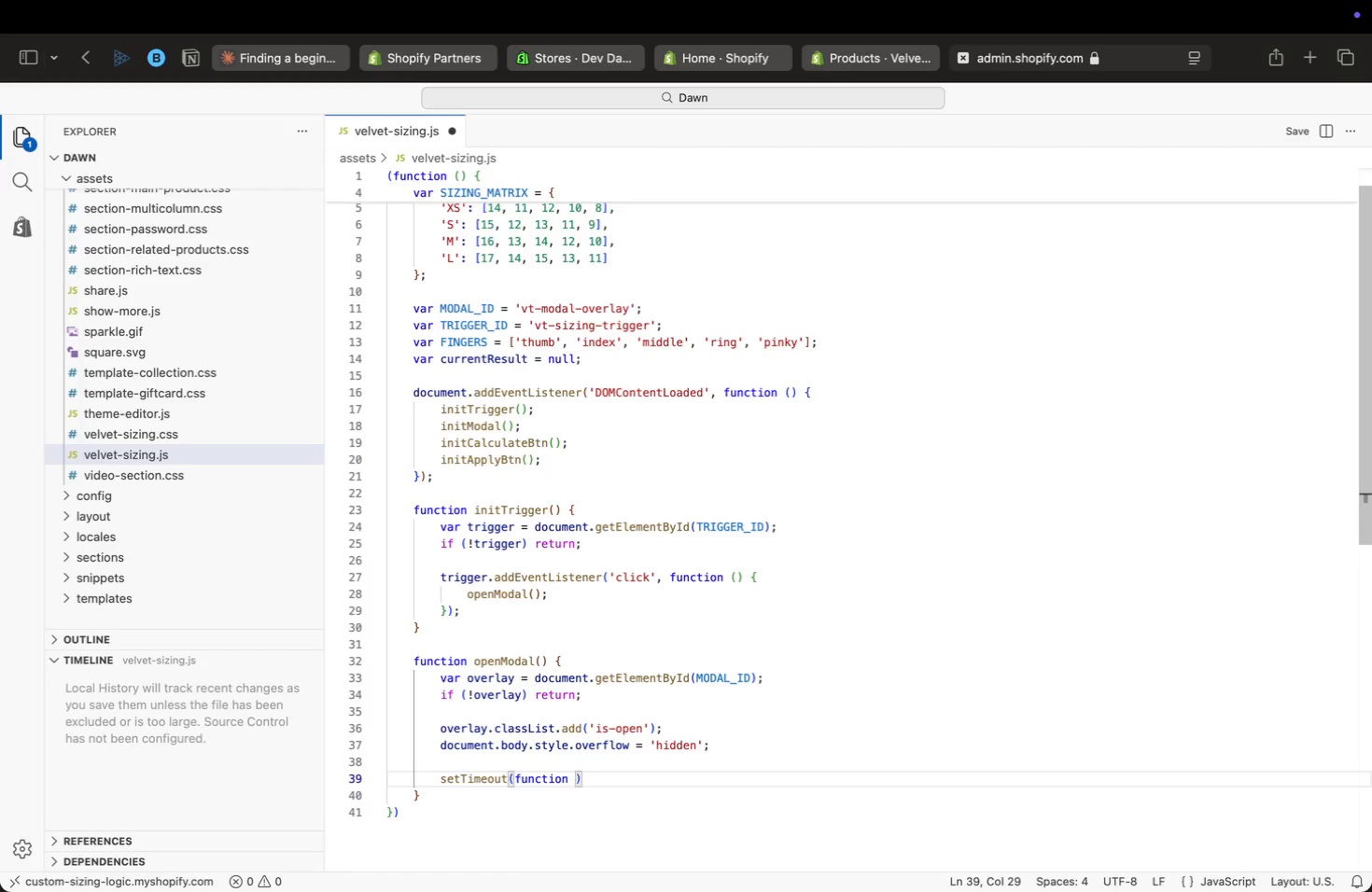 
key(Shift+9)
 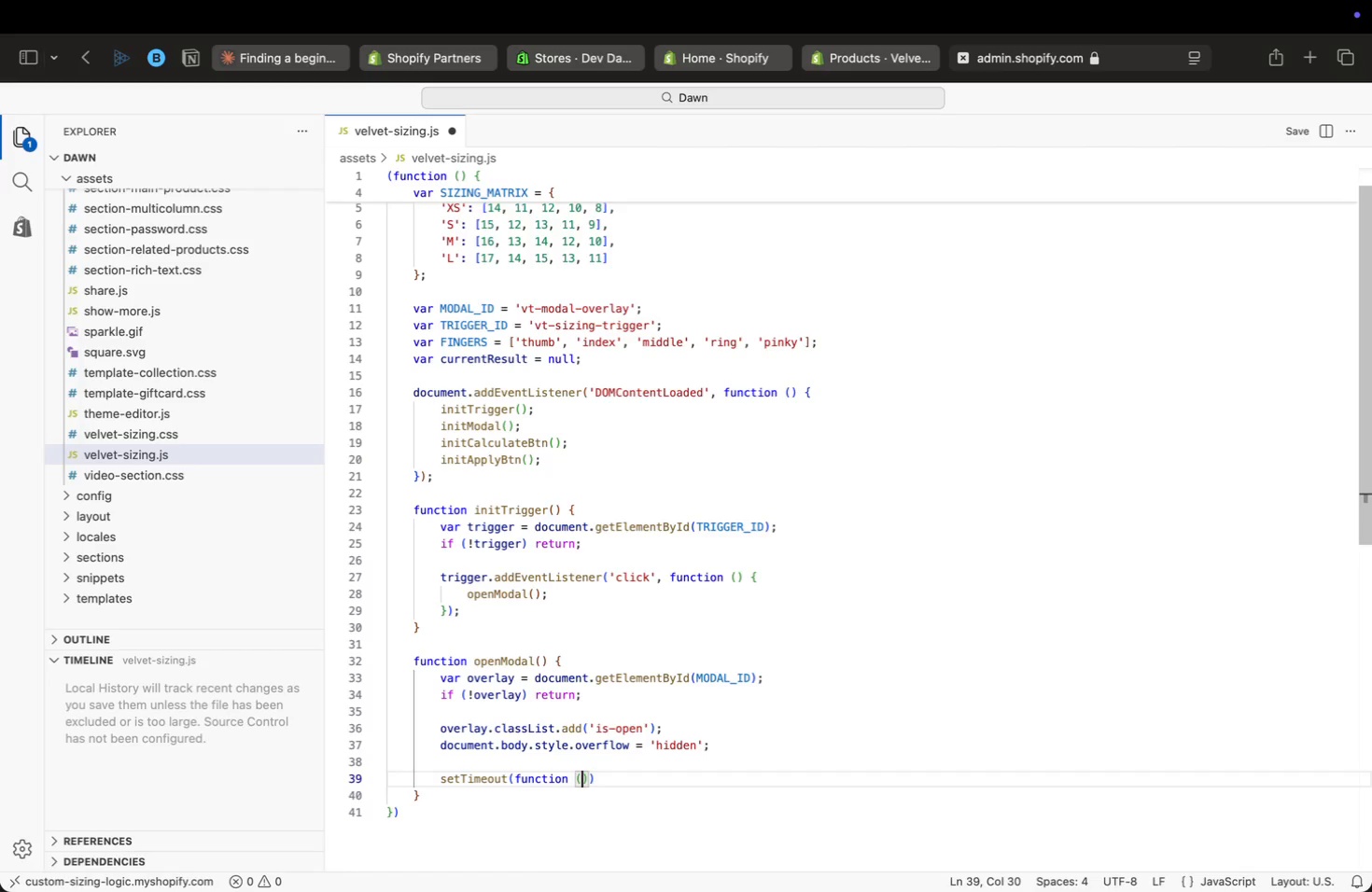 
key(ArrowRight)
 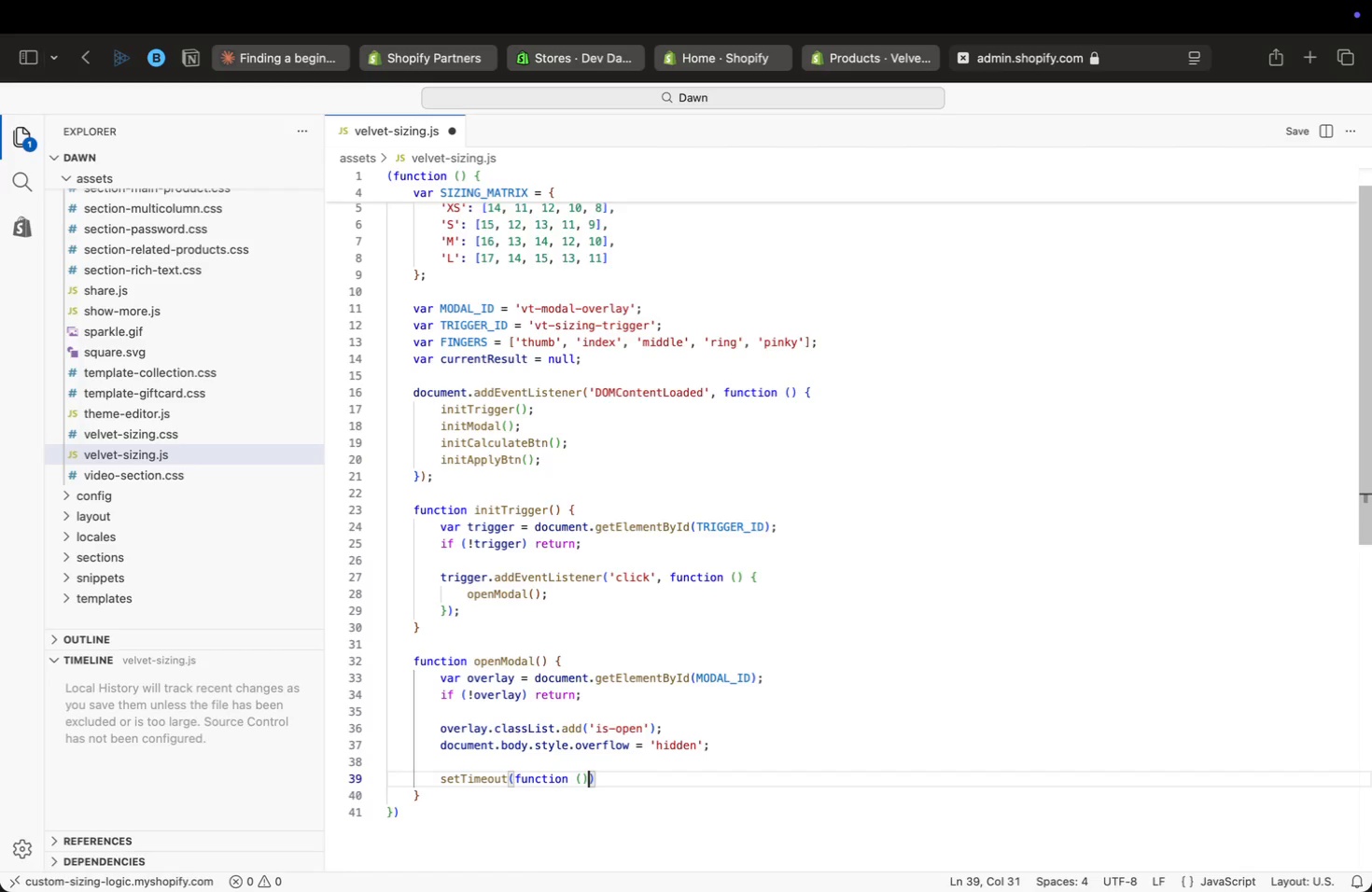 
key(Space)
 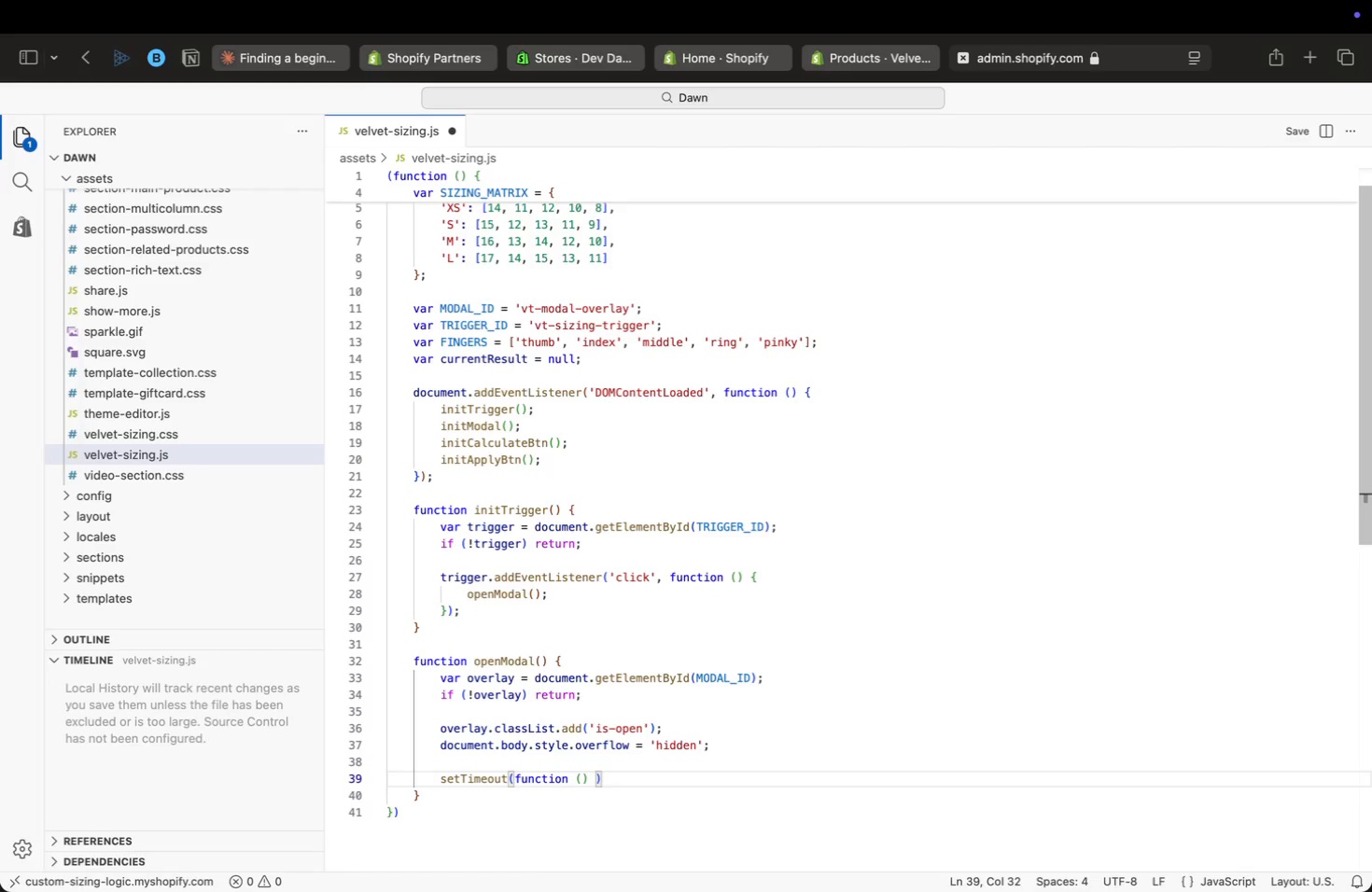 
key(Shift+BracketLeft)
 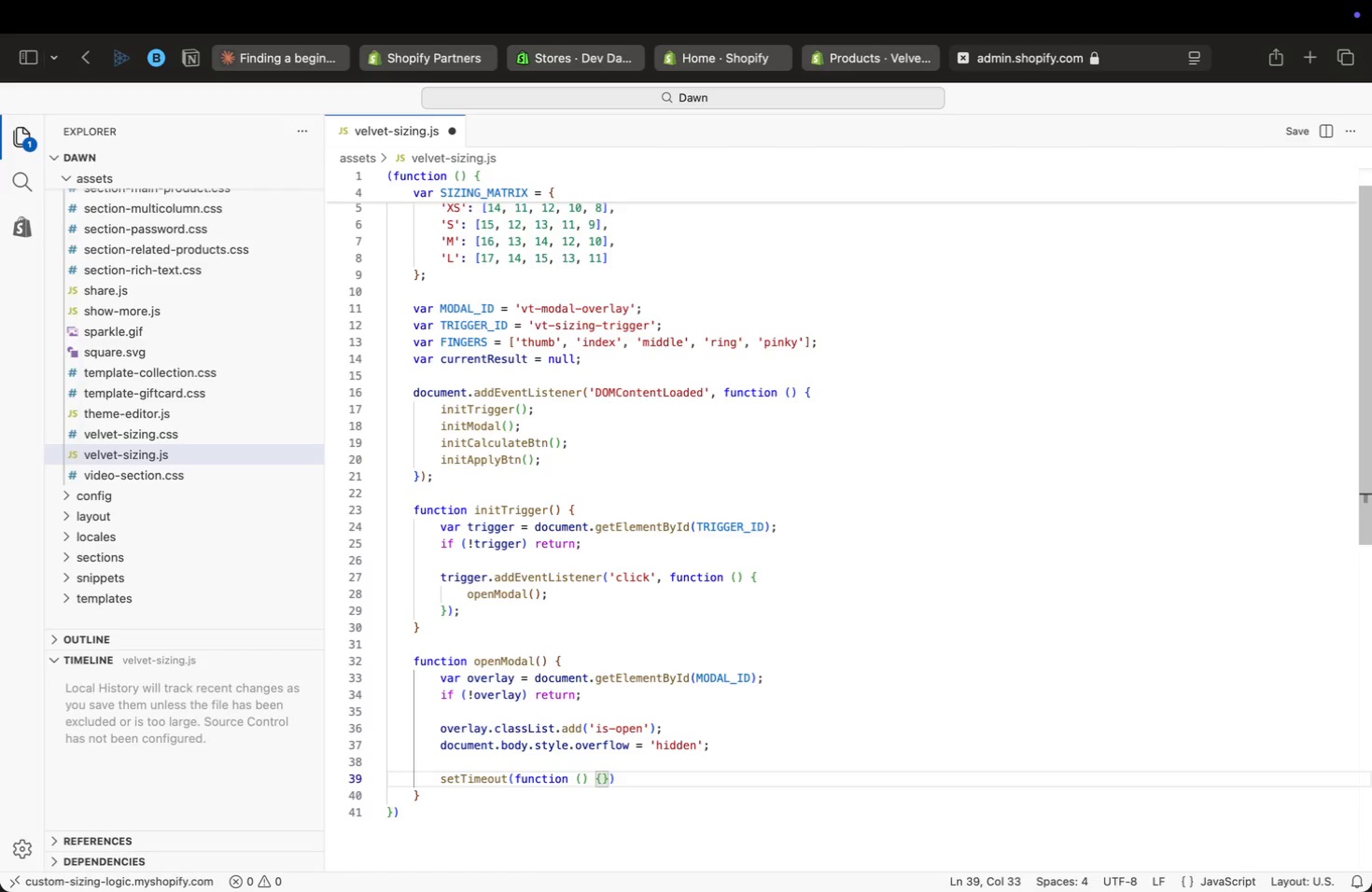 
key(Enter)
 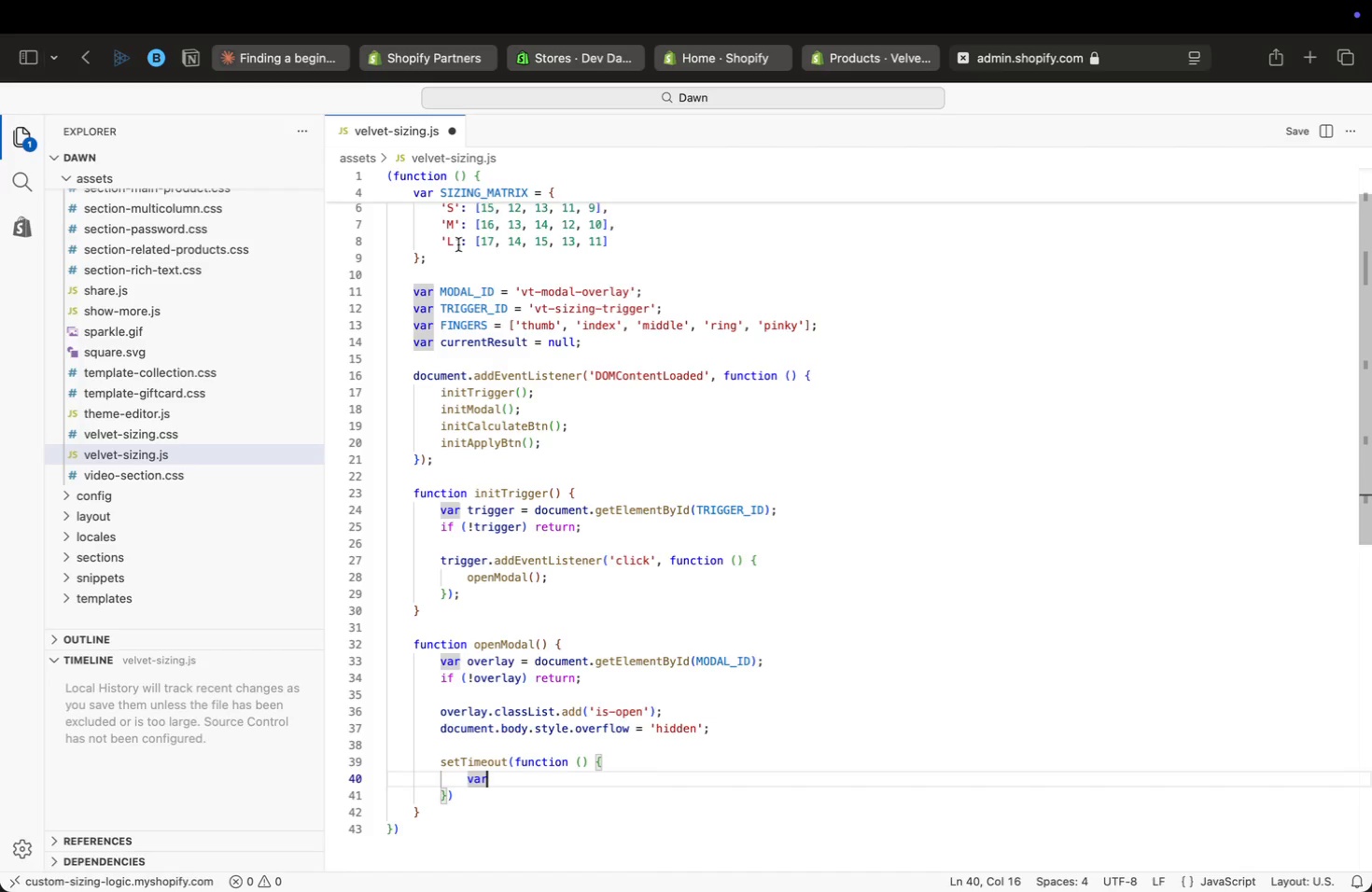 
type(var)
 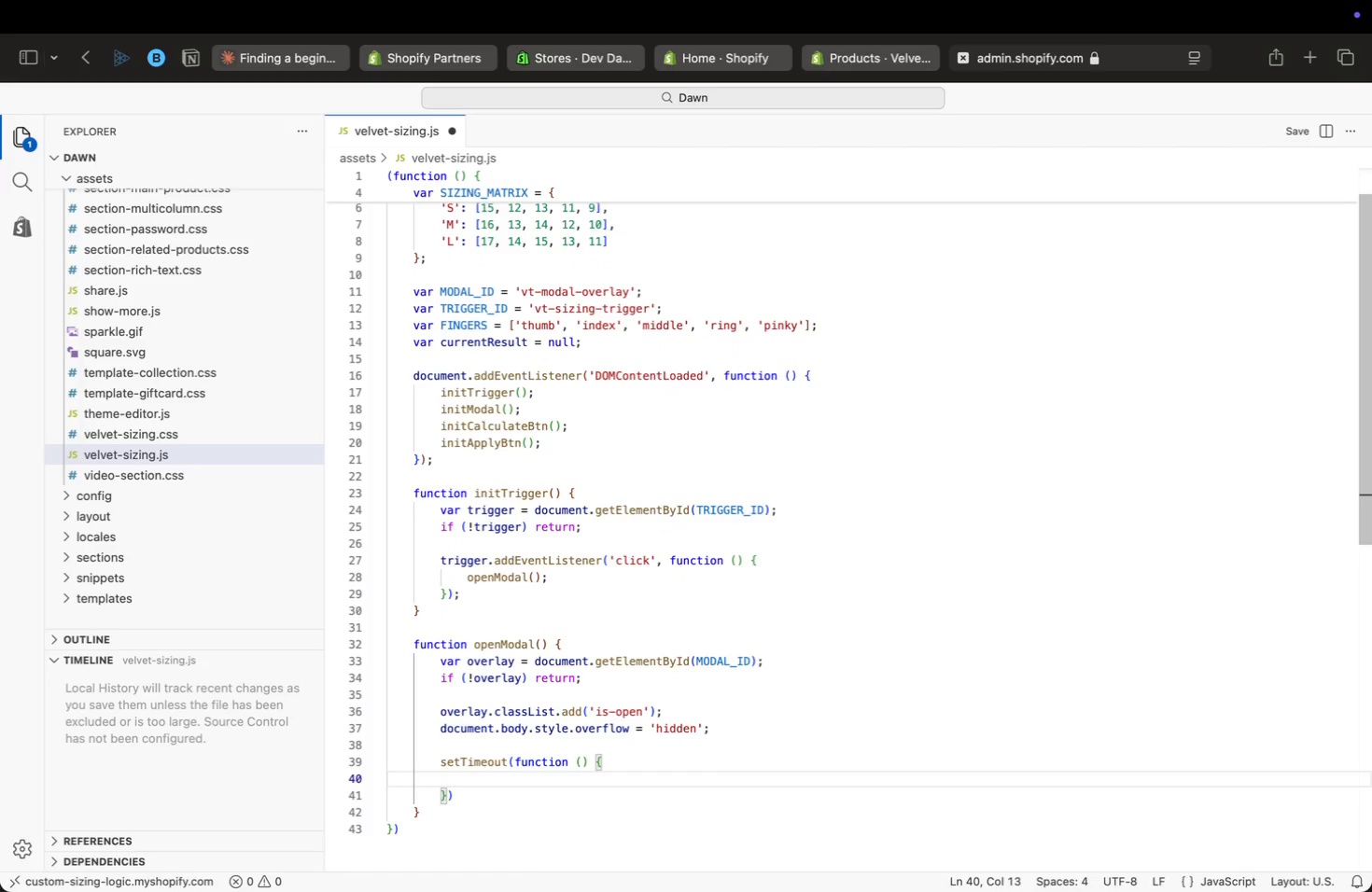 
wait(19.24)
 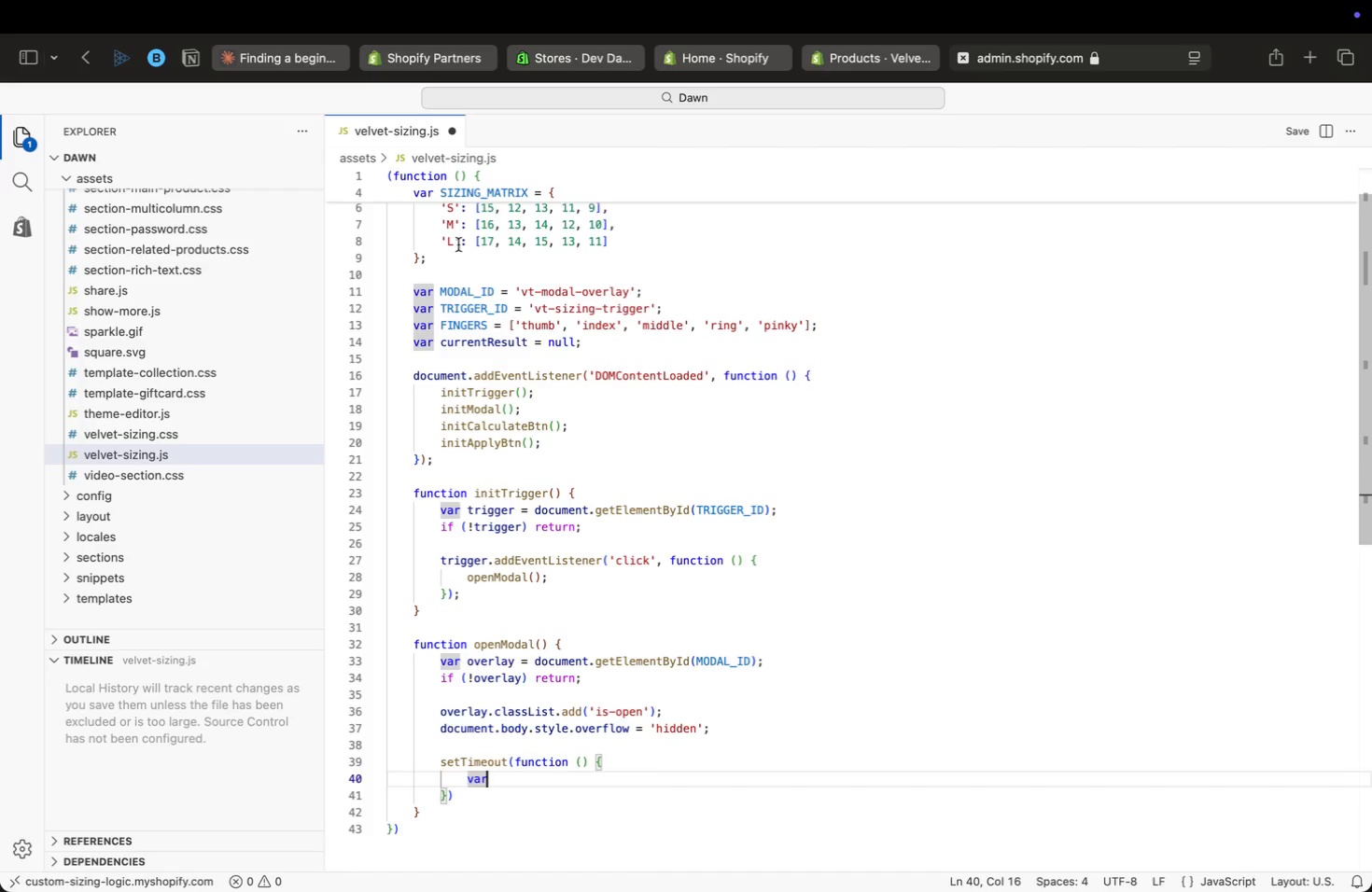 
key(ArrowUp)
 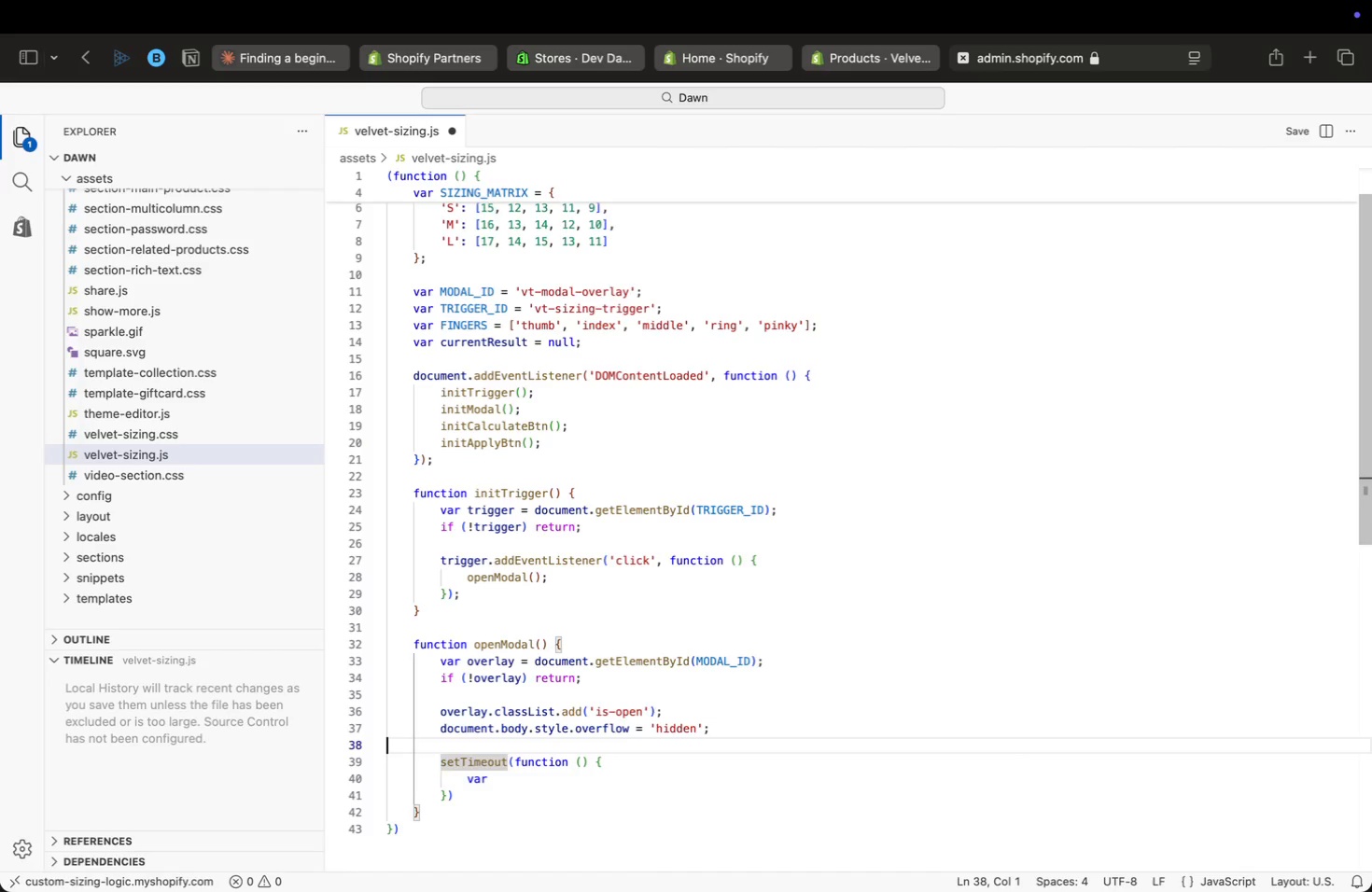 
key(ArrowUp)
 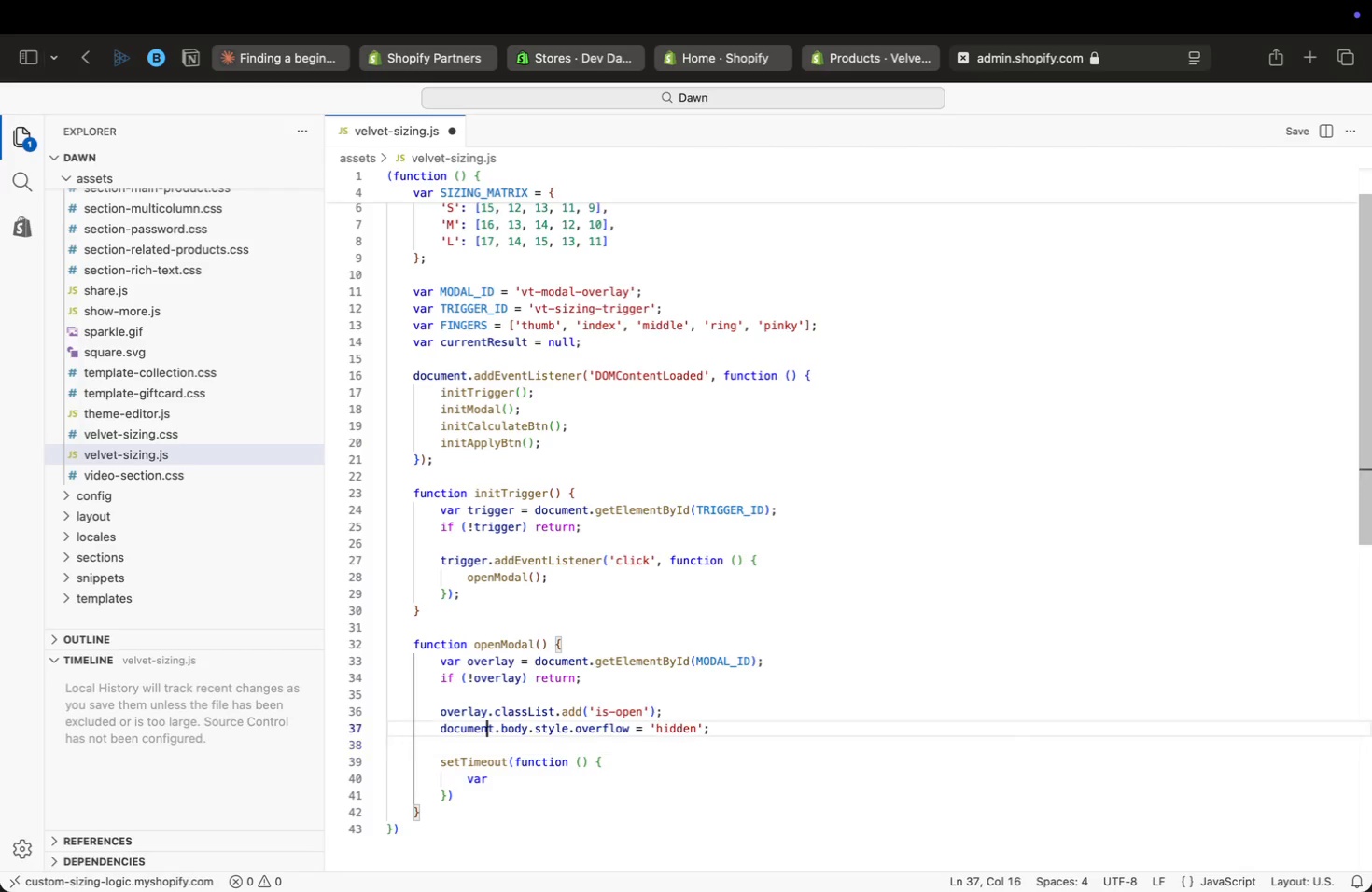 
key(ArrowUp)
 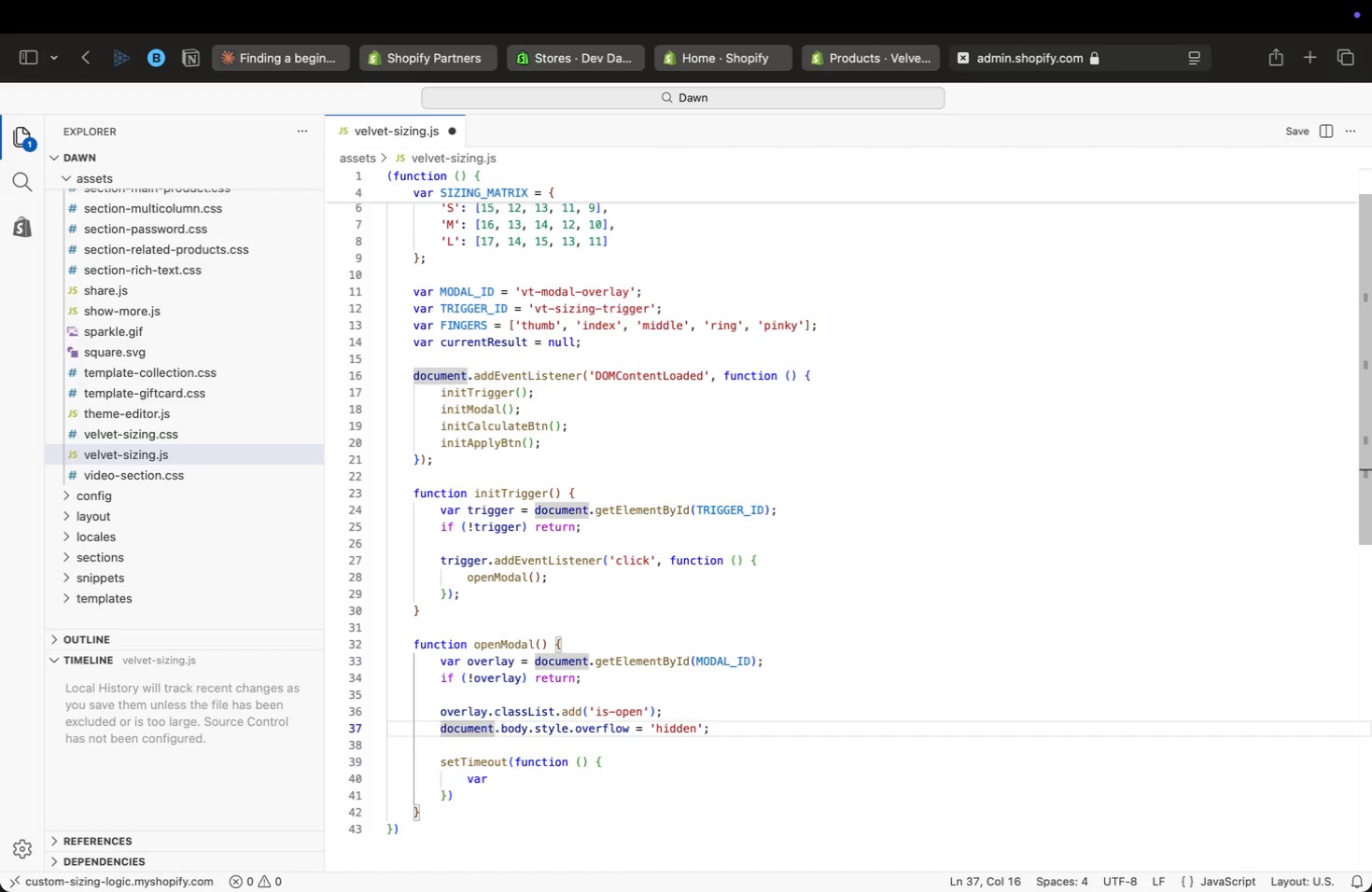 
key(ArrowUp)
 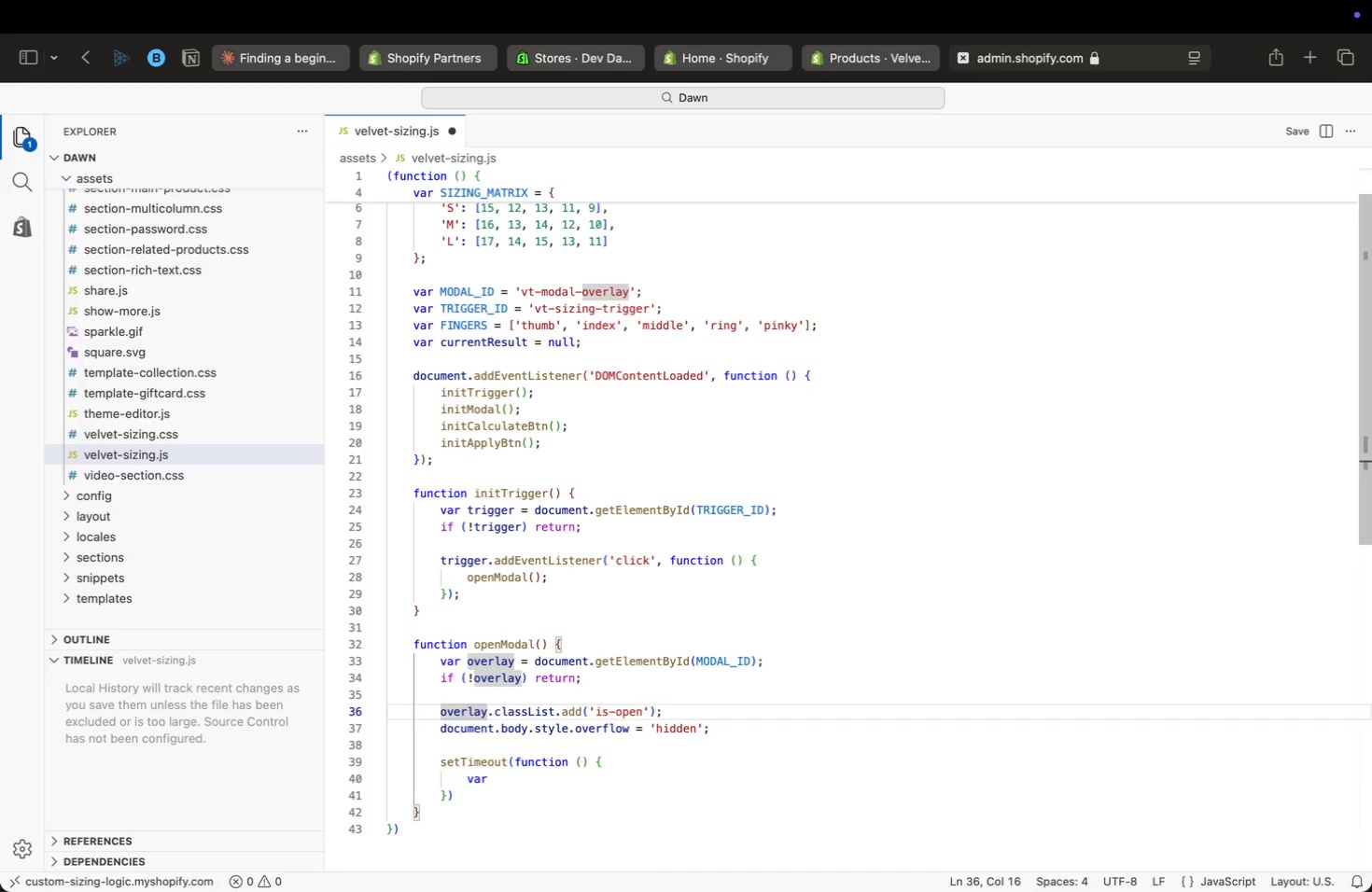 
key(ArrowUp)
 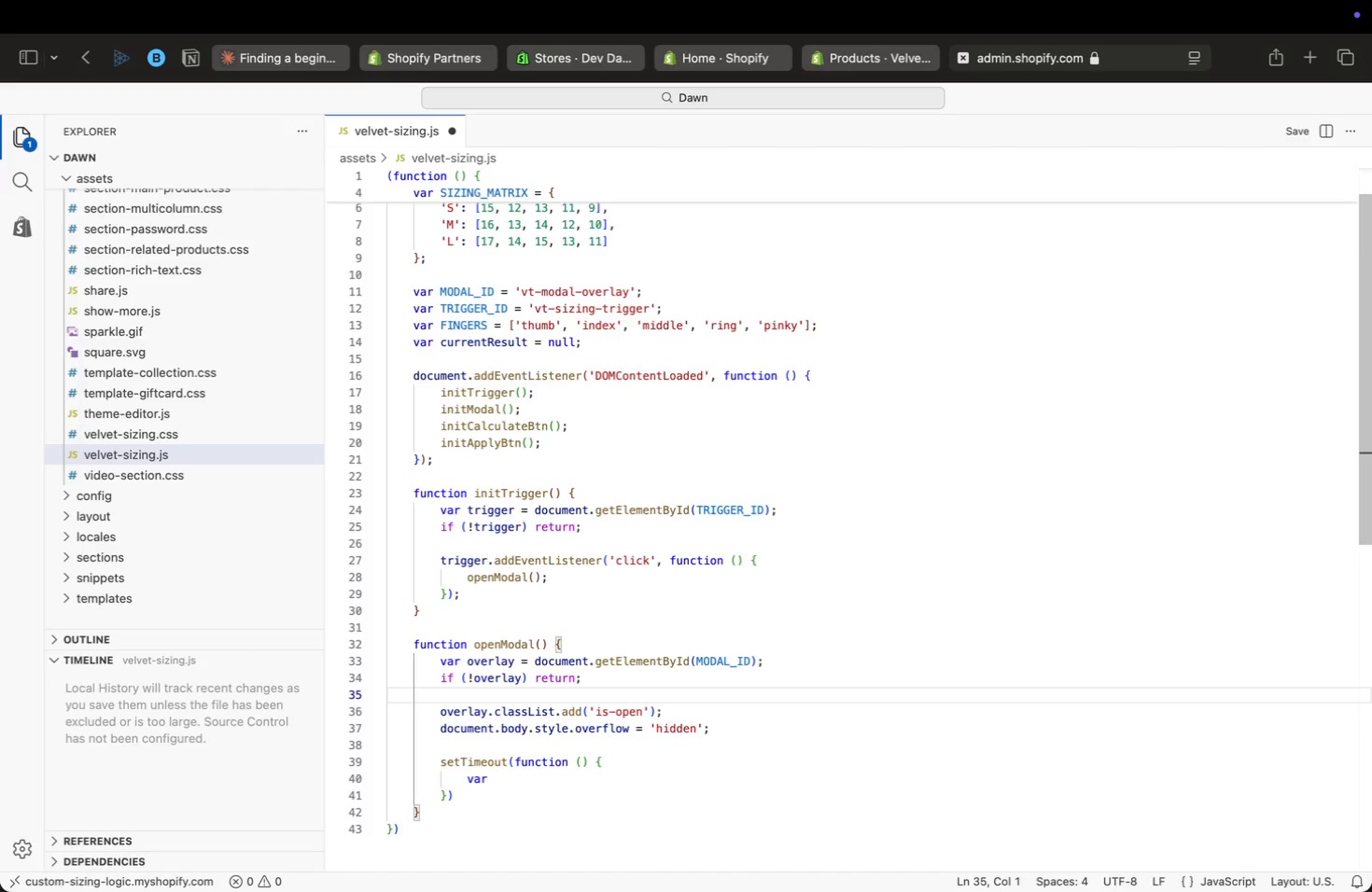 
key(ArrowUp)
 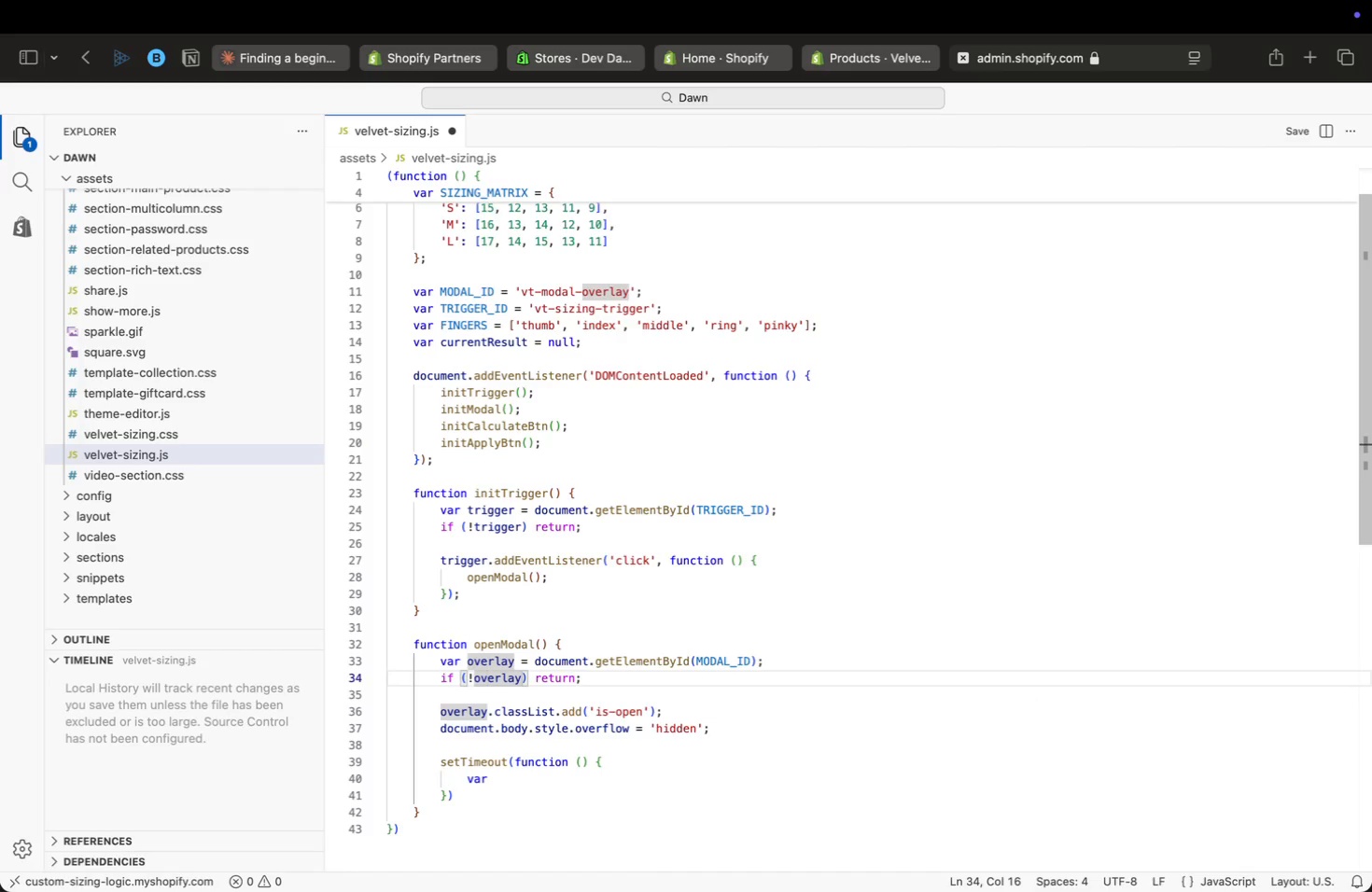 
key(ArrowUp)
 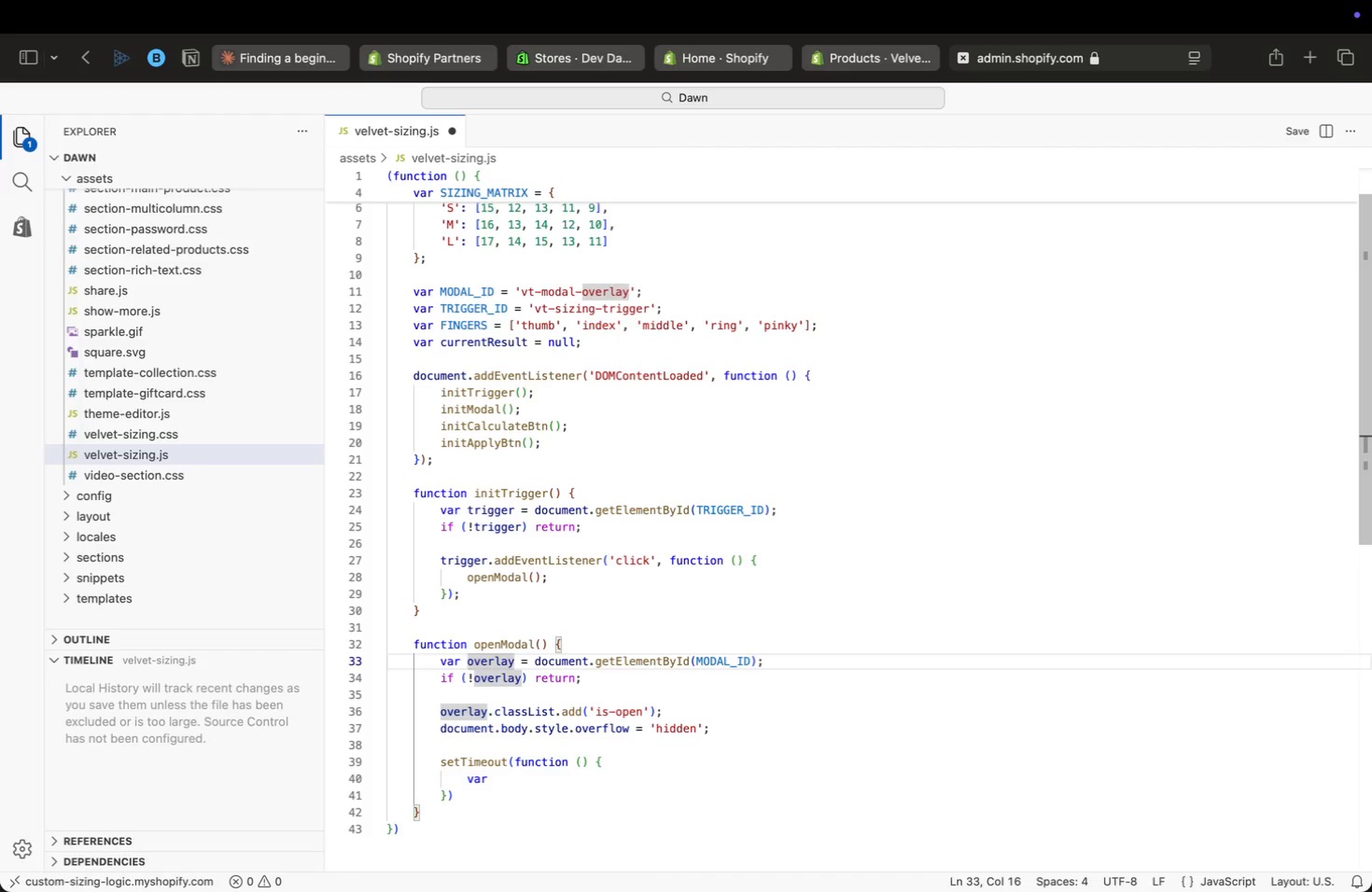 
key(ArrowUp)
 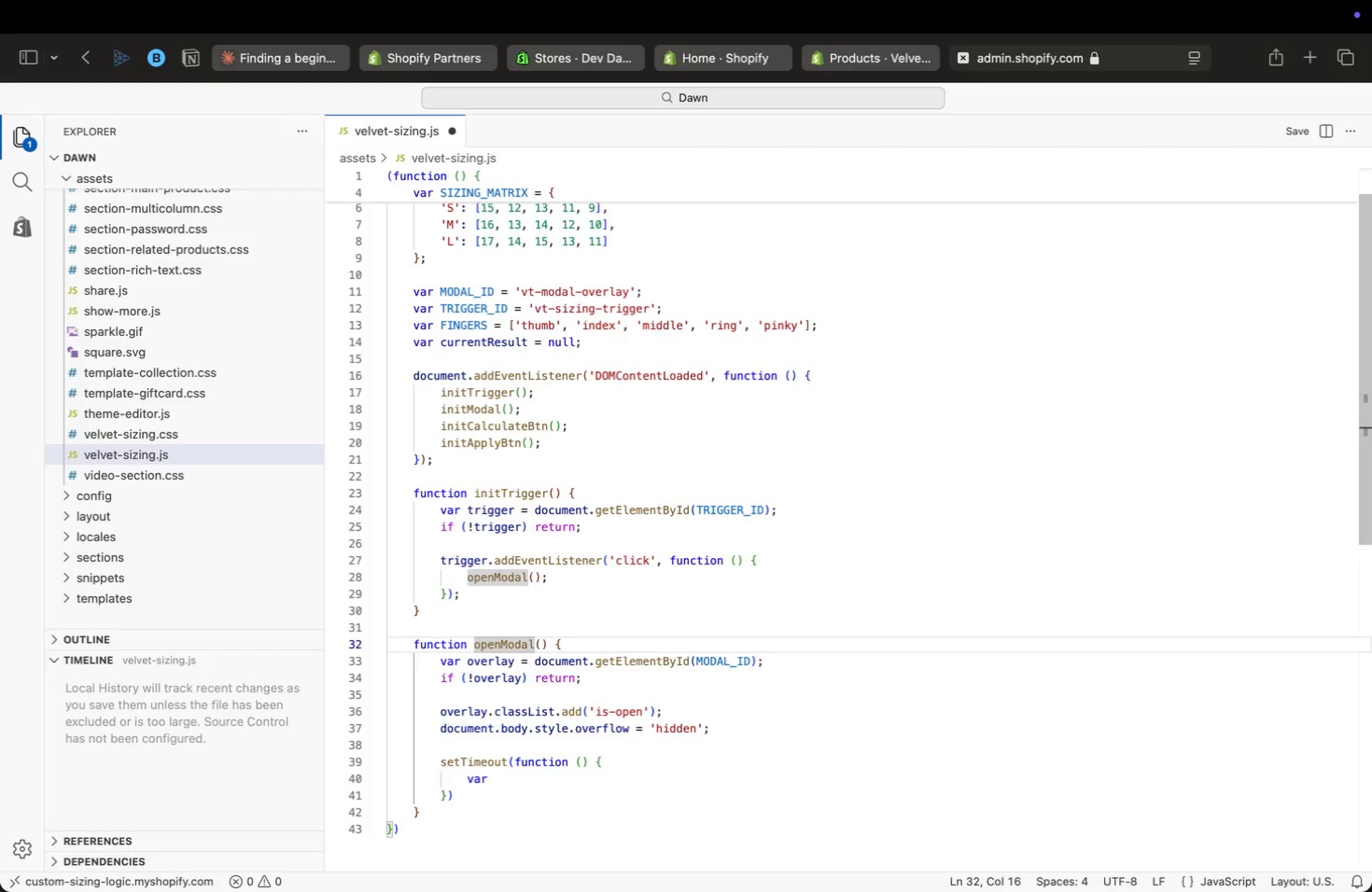 
key(ArrowUp)
 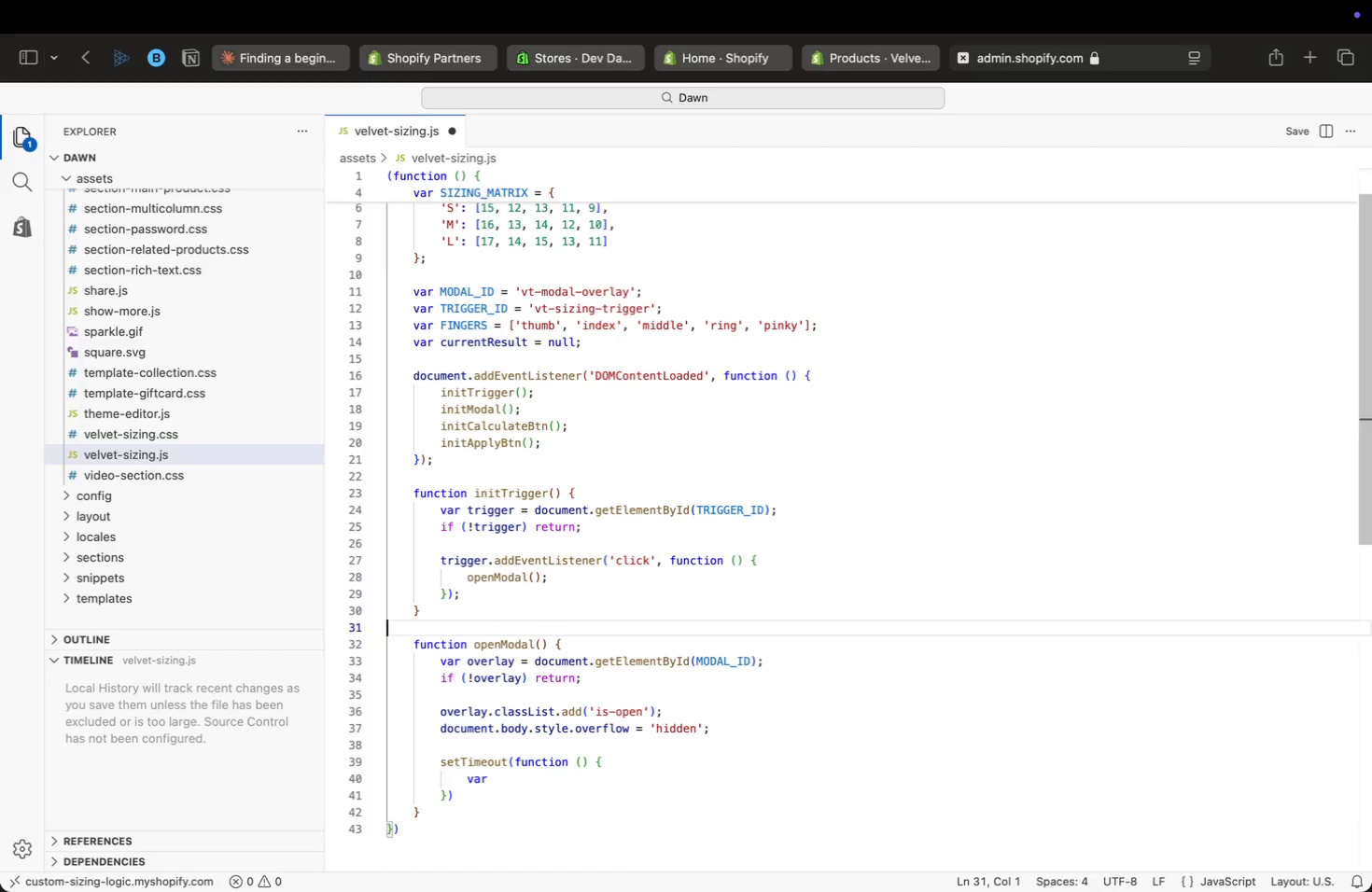 
key(ArrowUp)
 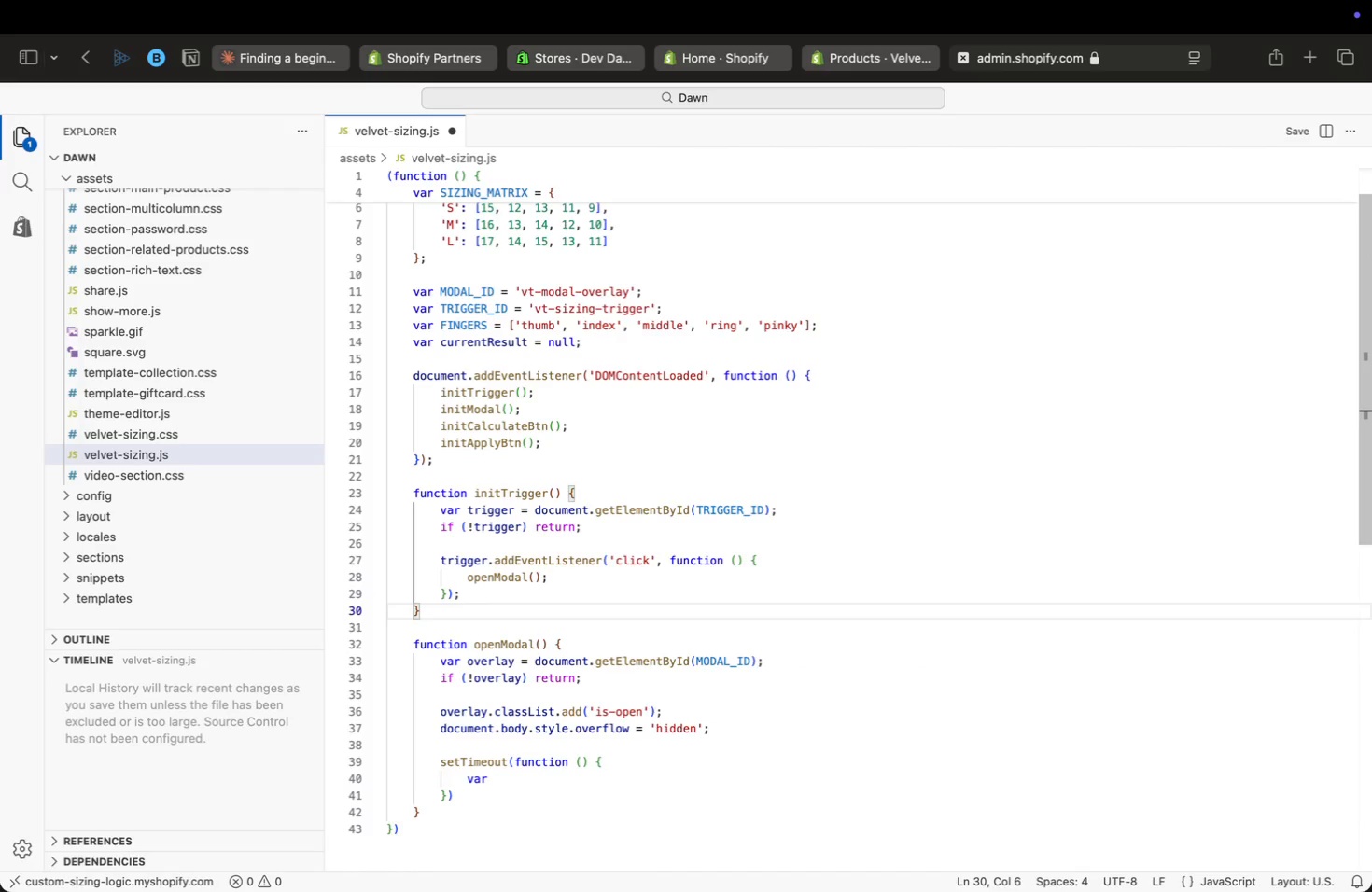 
key(ArrowUp)
 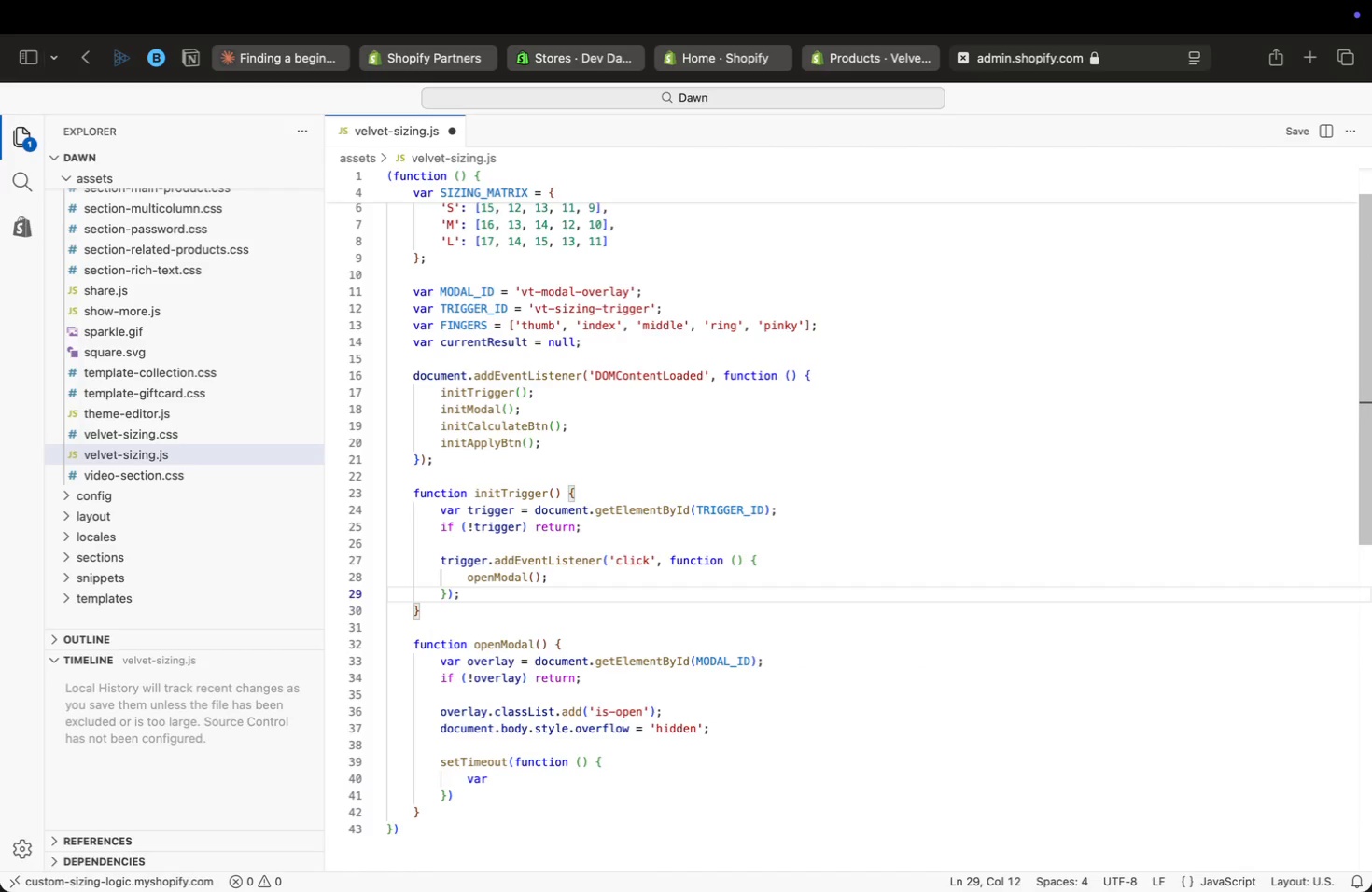 
key(ArrowUp)
 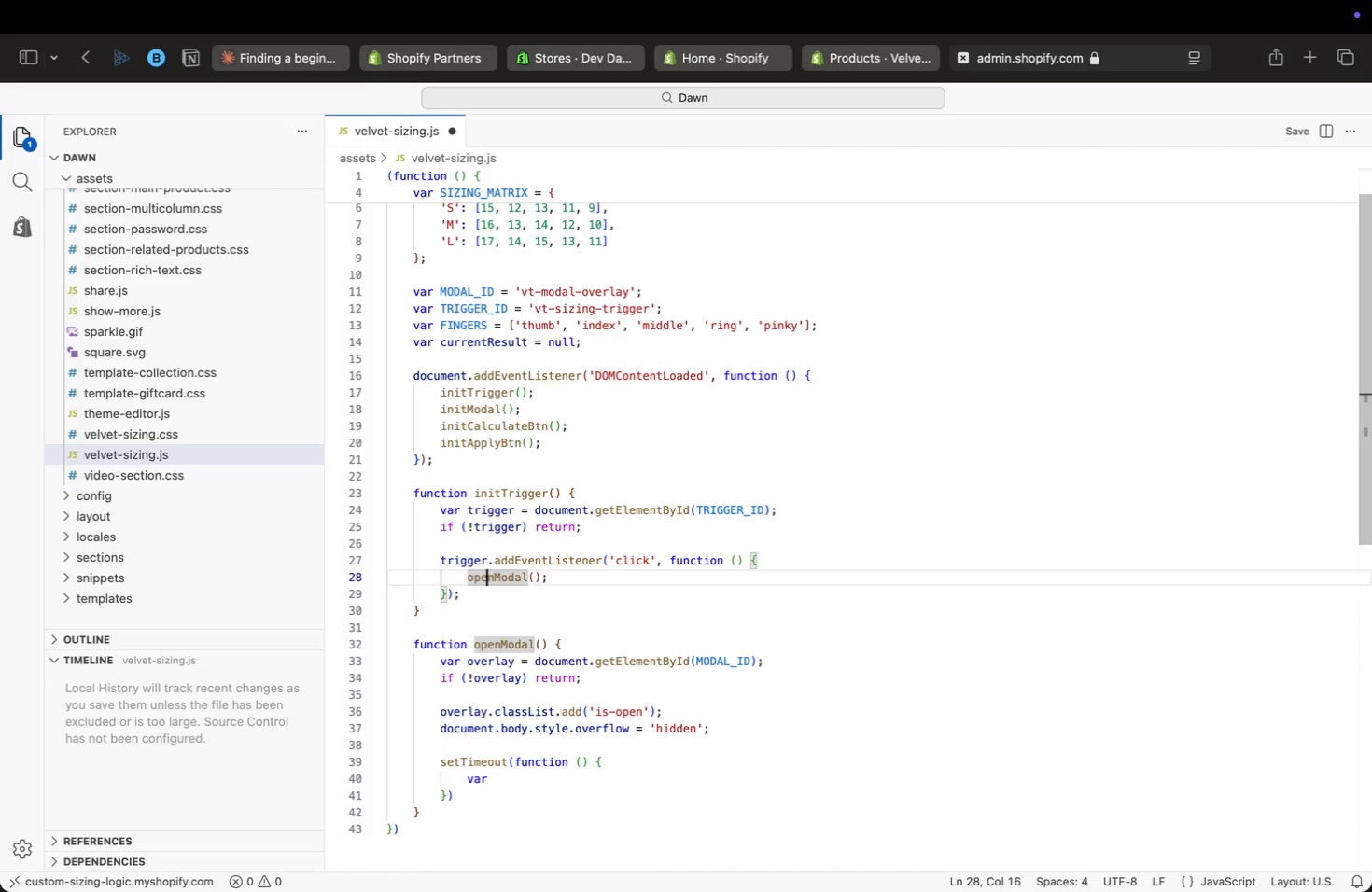 
key(ArrowUp)
 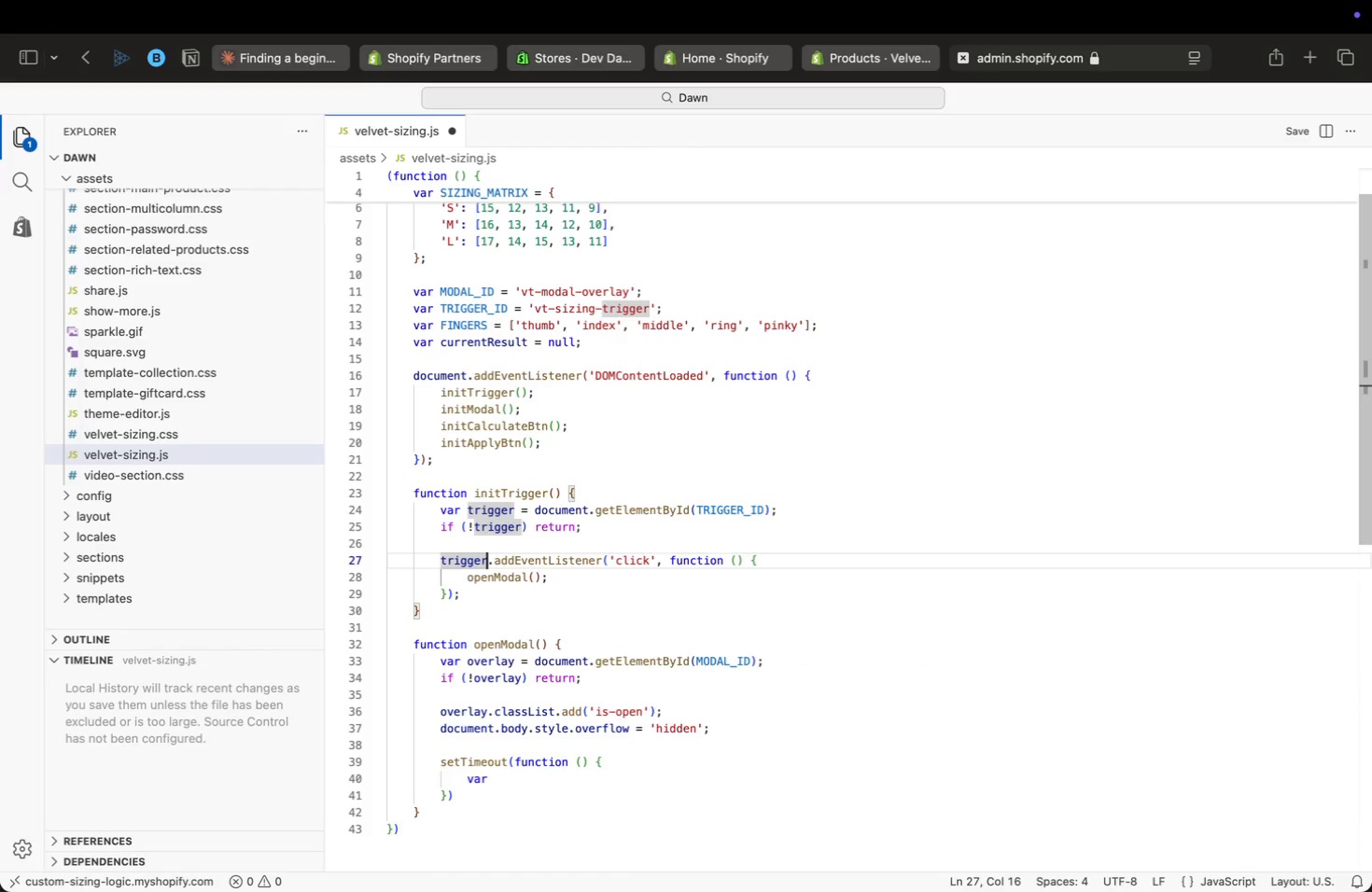 
key(ArrowUp)
 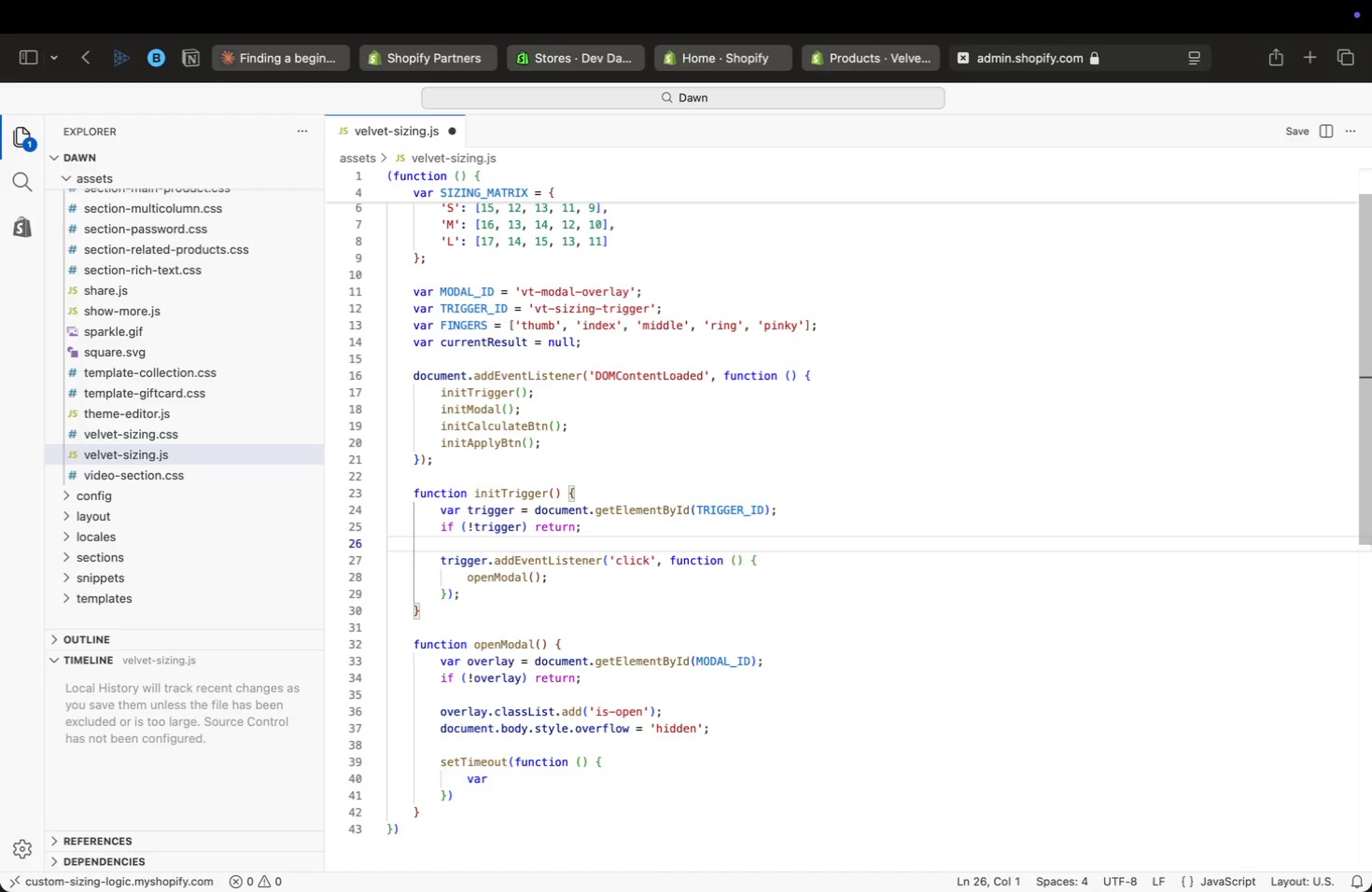 
key(ArrowUp)
 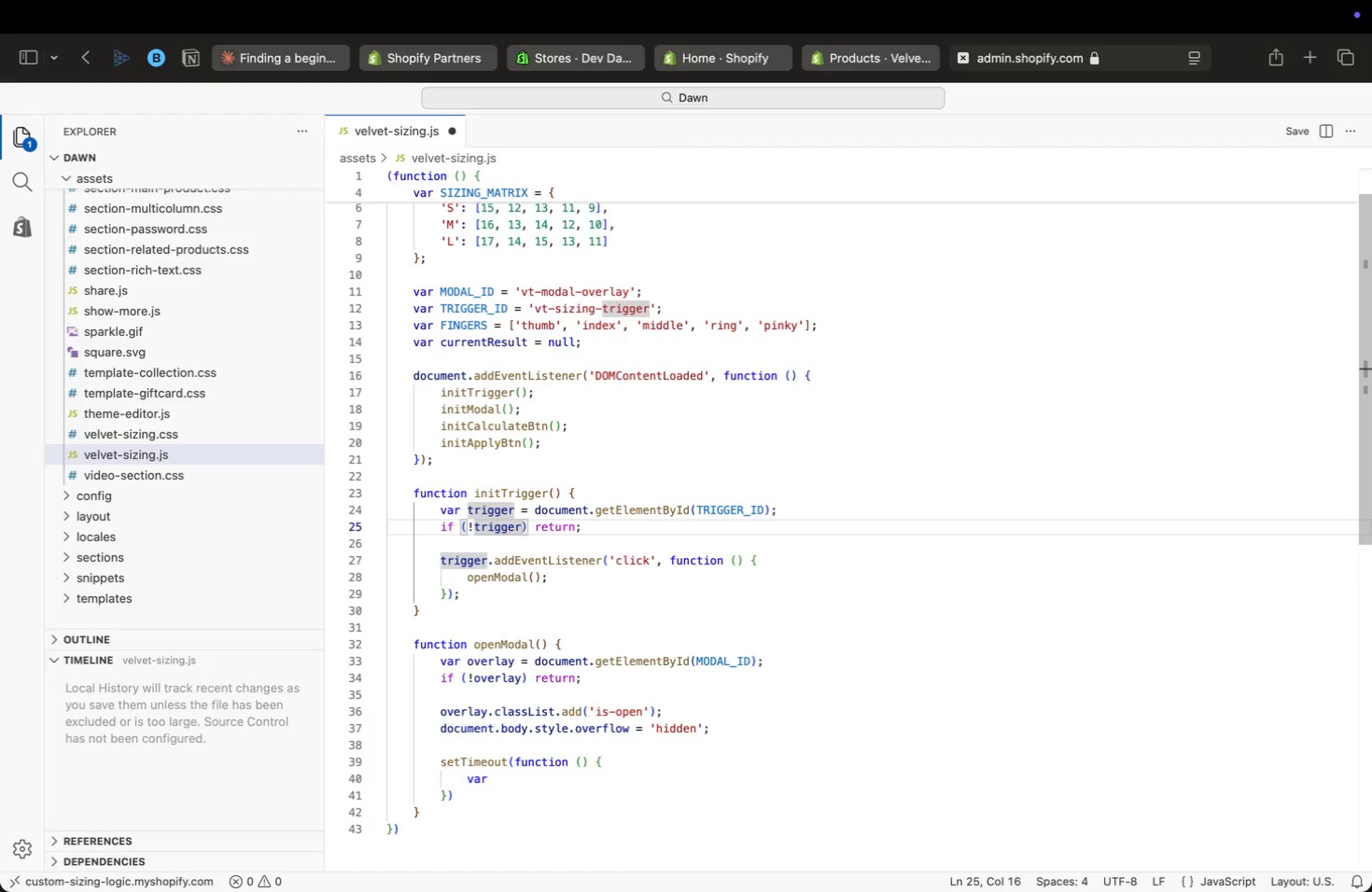 
key(ArrowUp)
 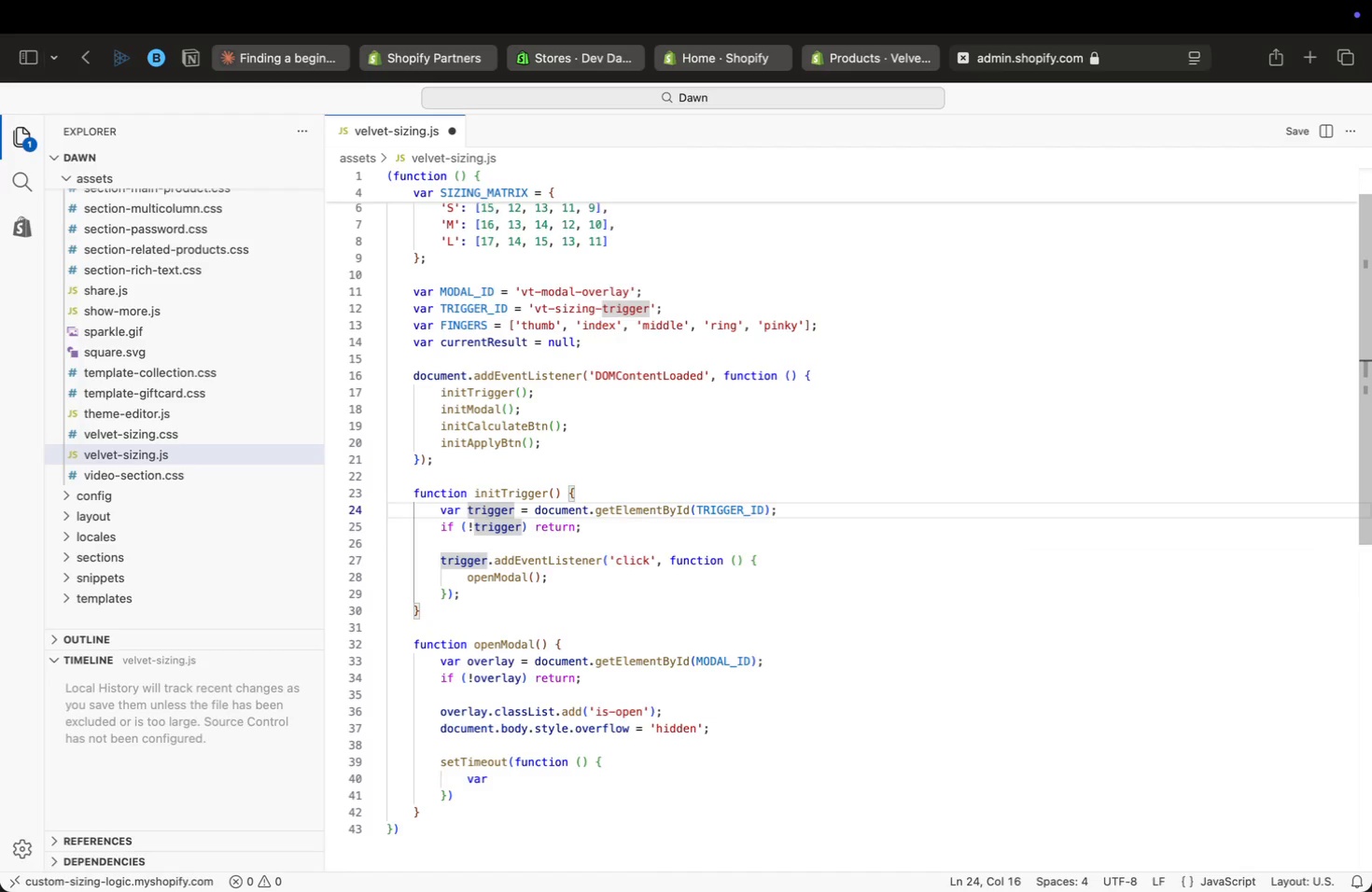 
key(ArrowUp)
 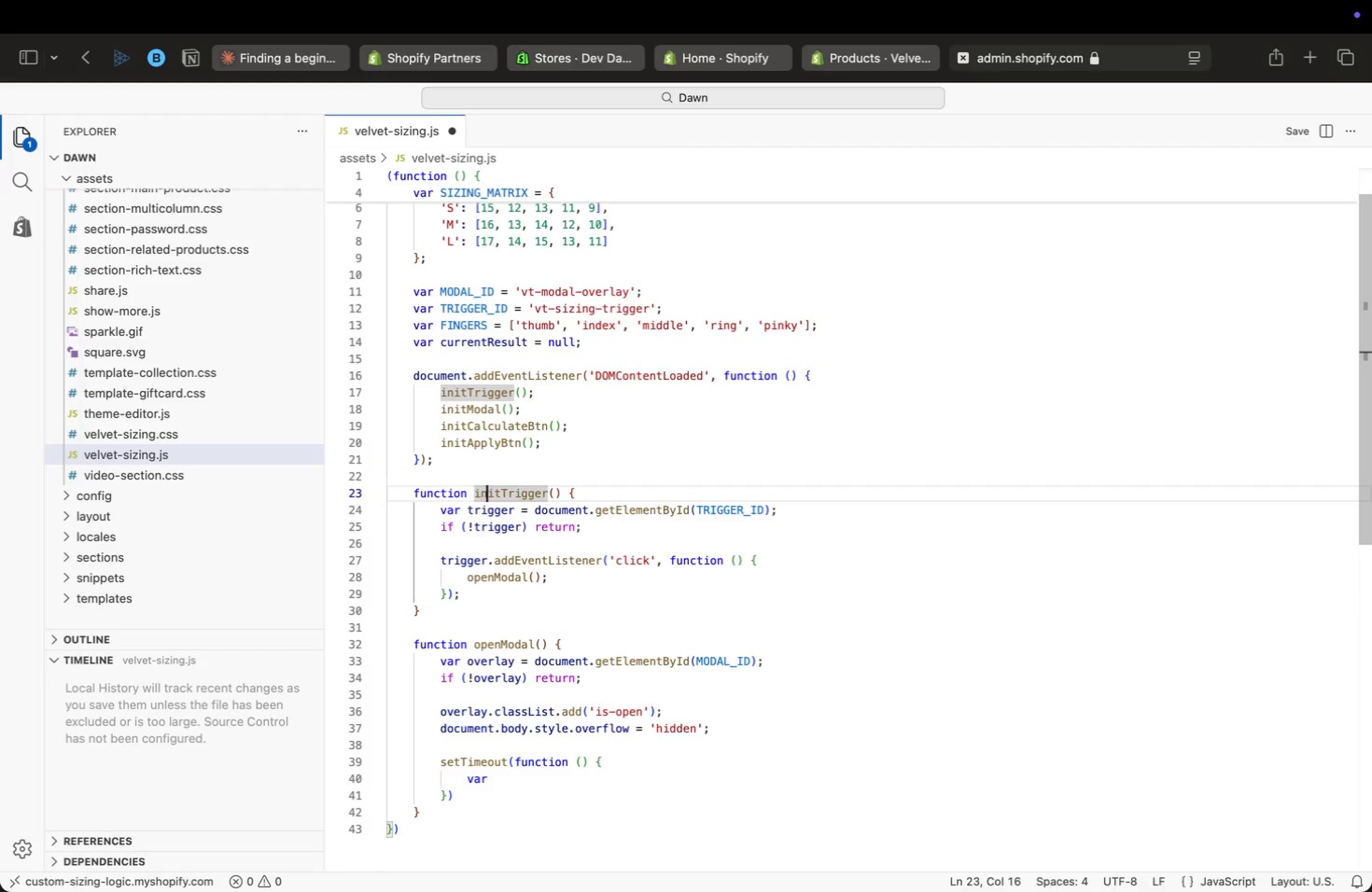 
key(ArrowUp)
 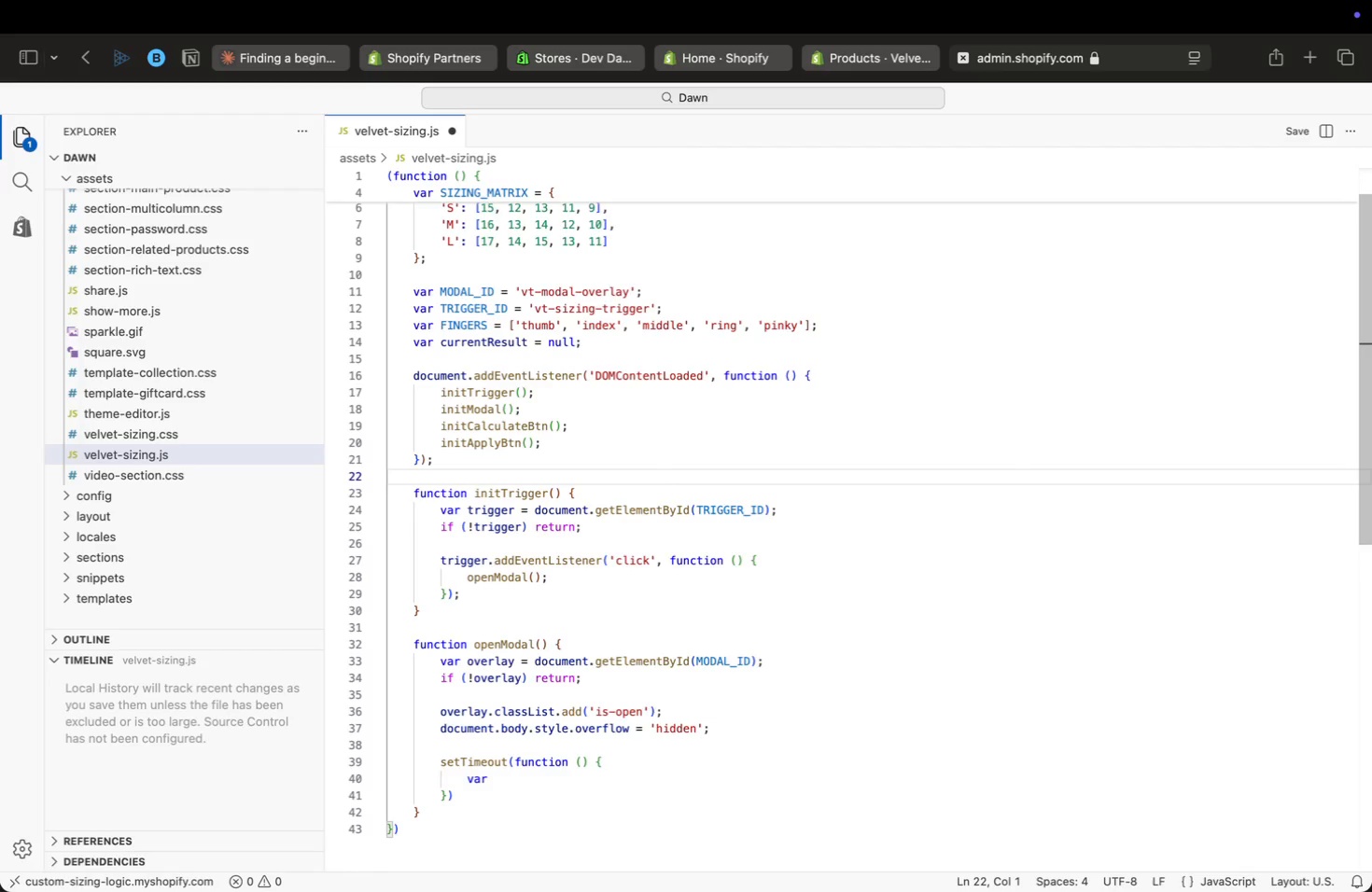 
key(ArrowUp)
 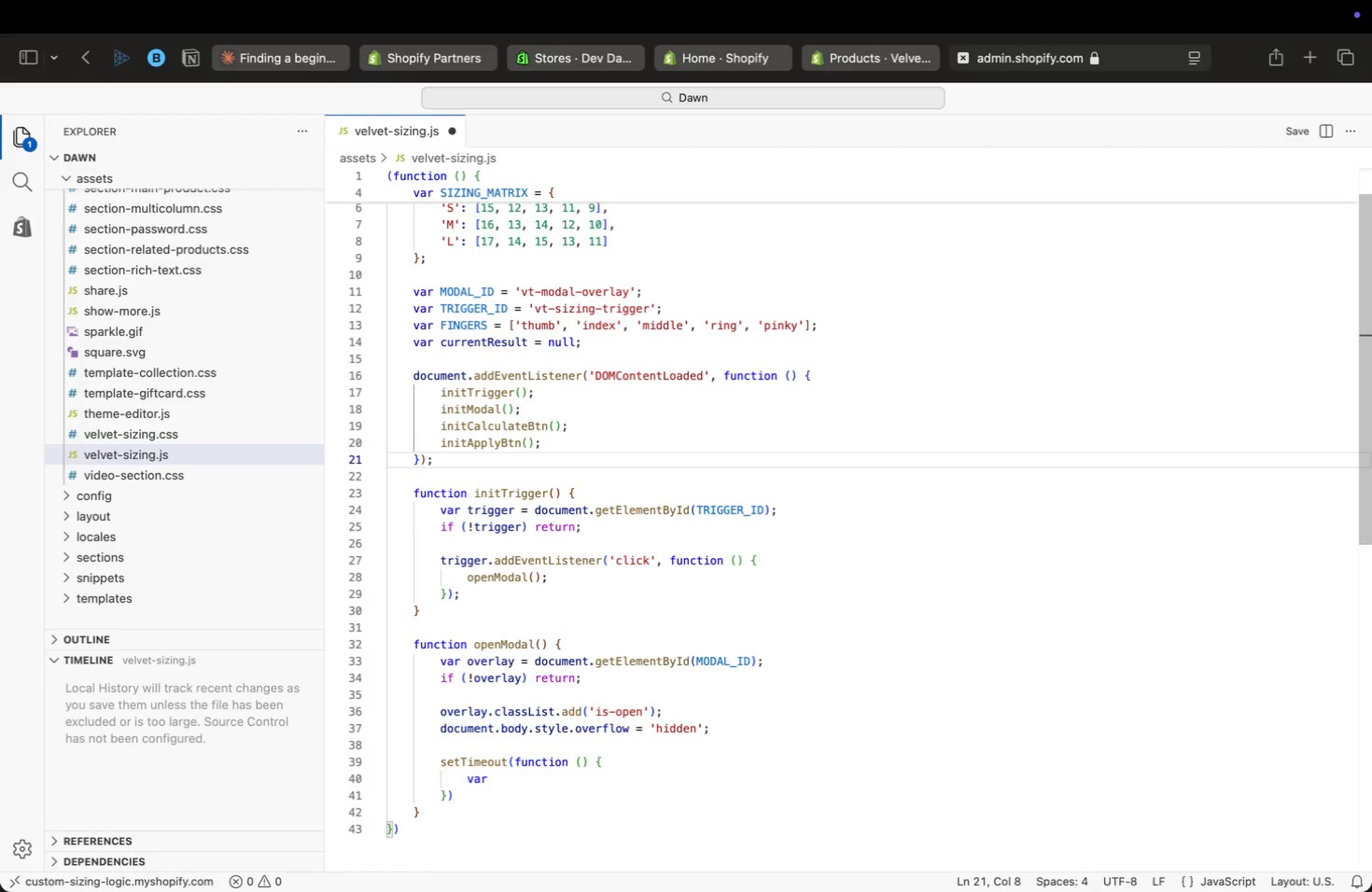 
key(ArrowUp)
 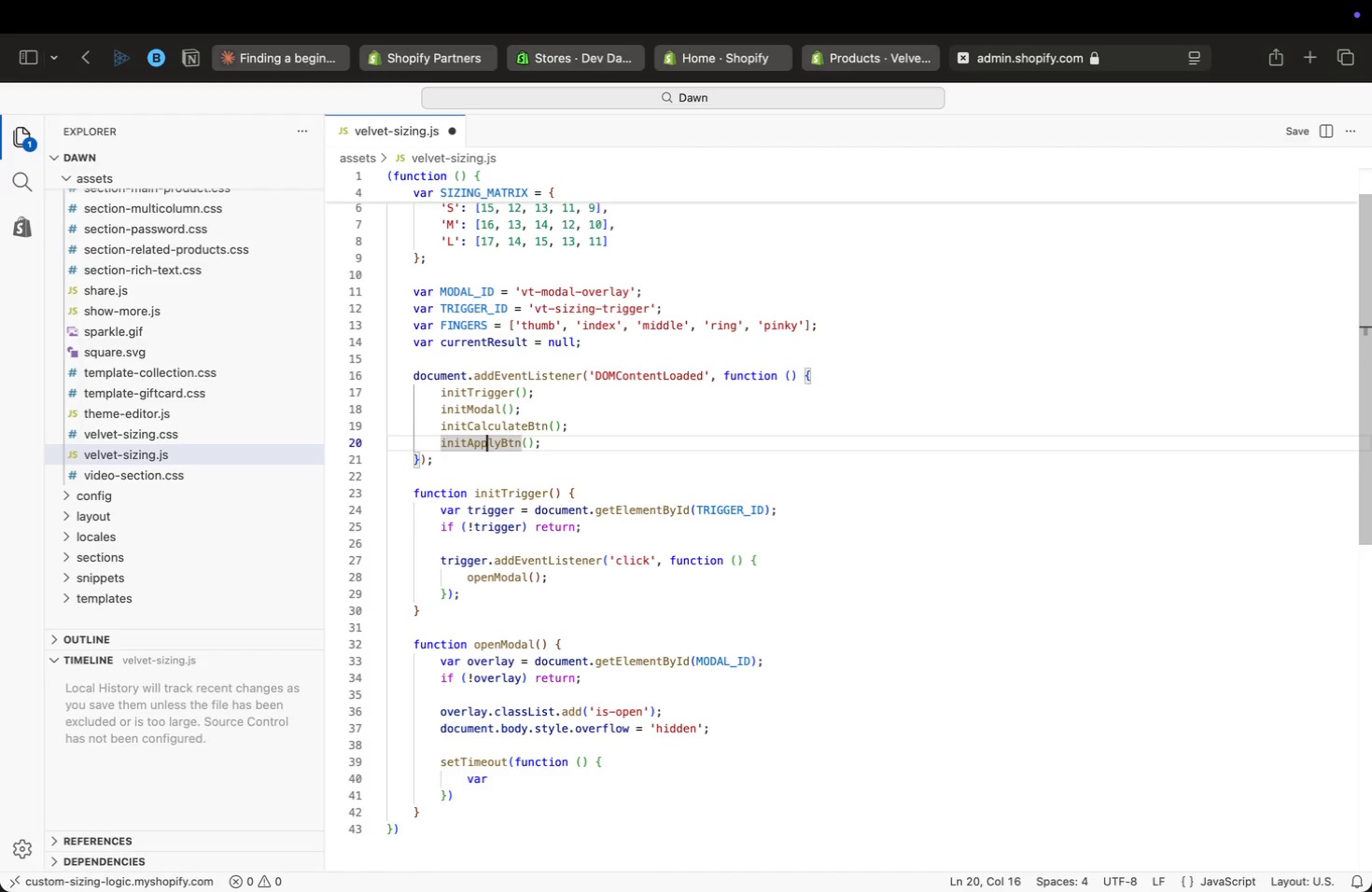 
key(ArrowUp)
 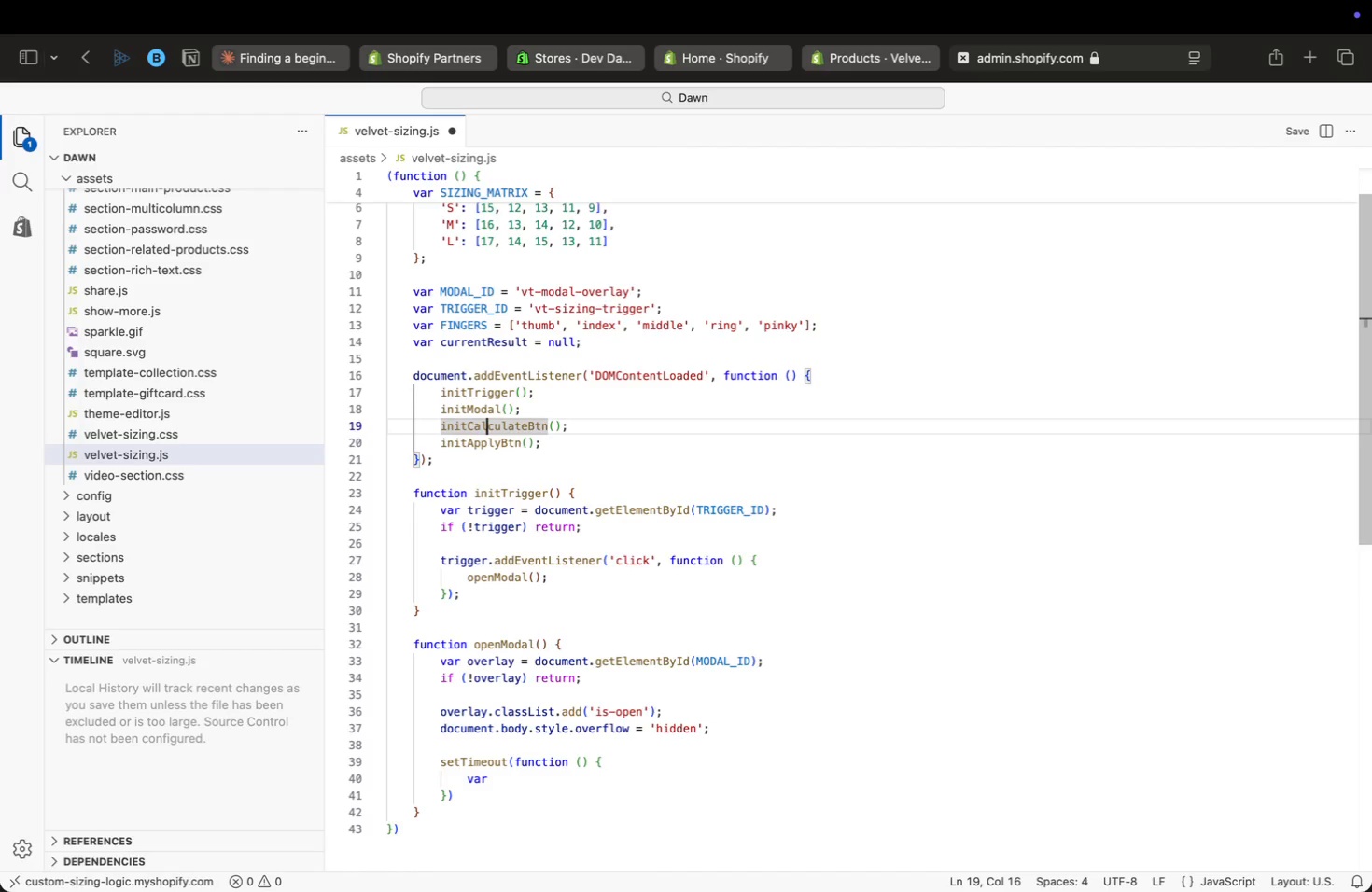 
key(ArrowUp)
 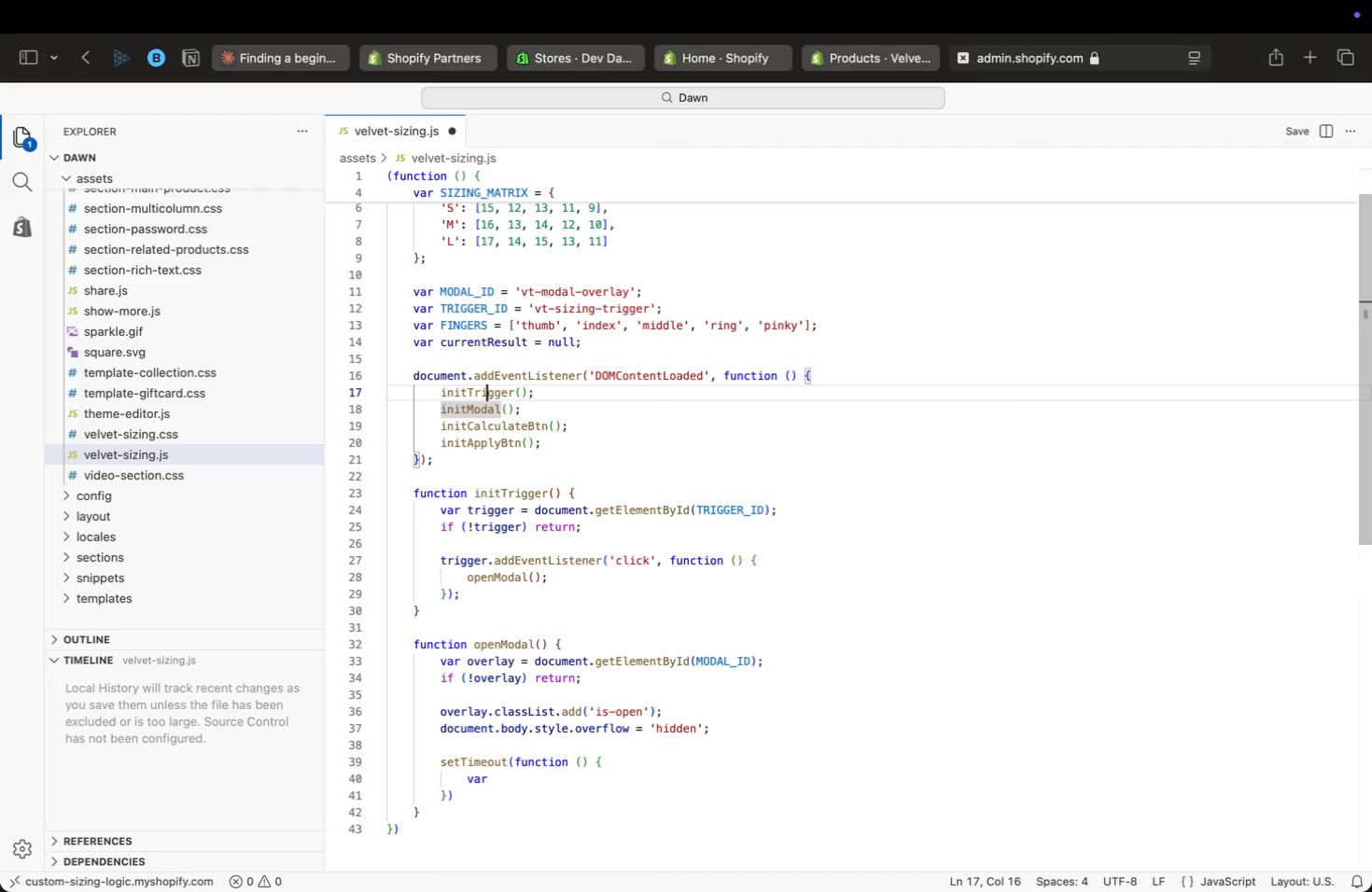 
key(ArrowUp)
 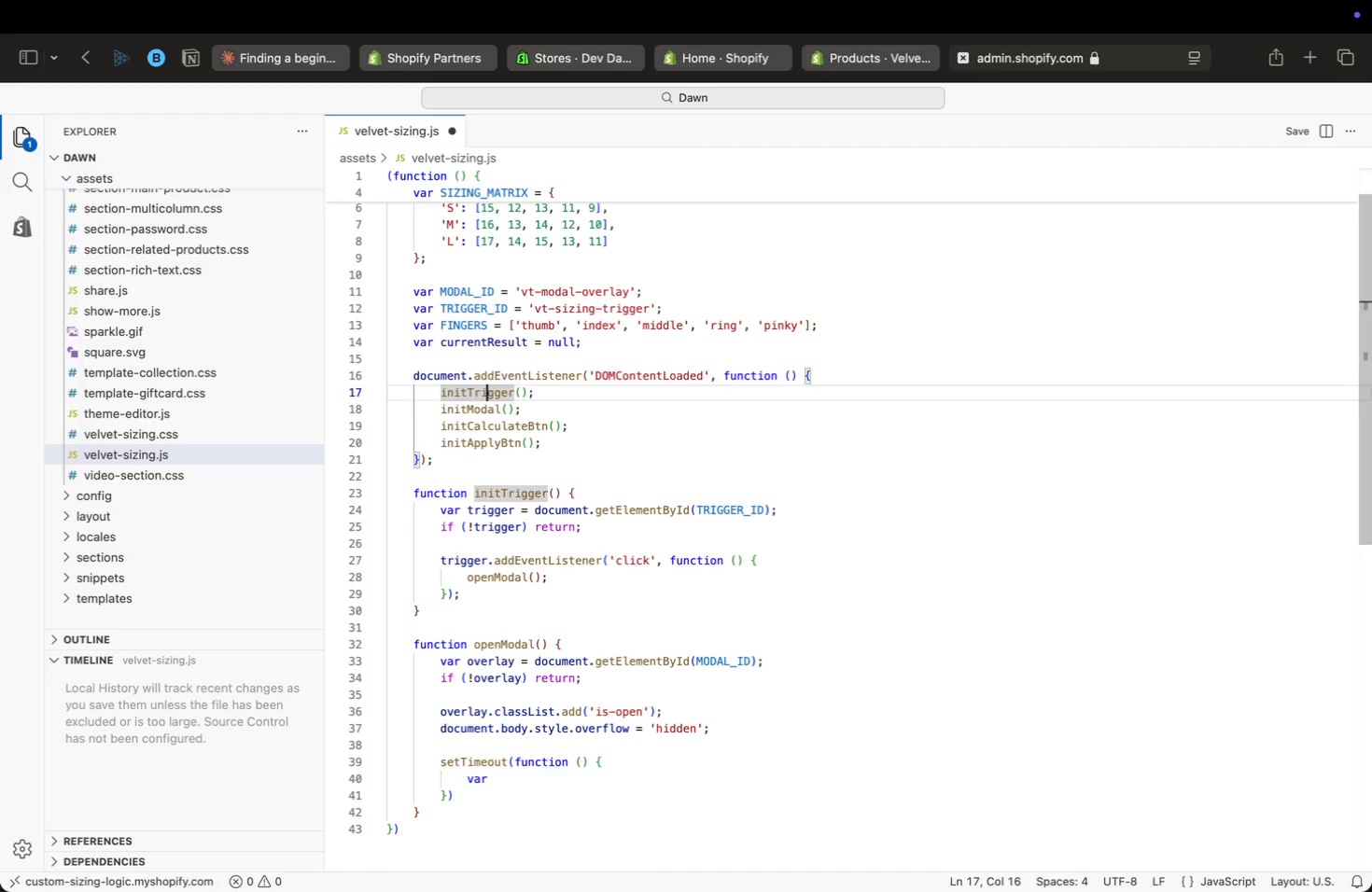 
key(ArrowUp)
 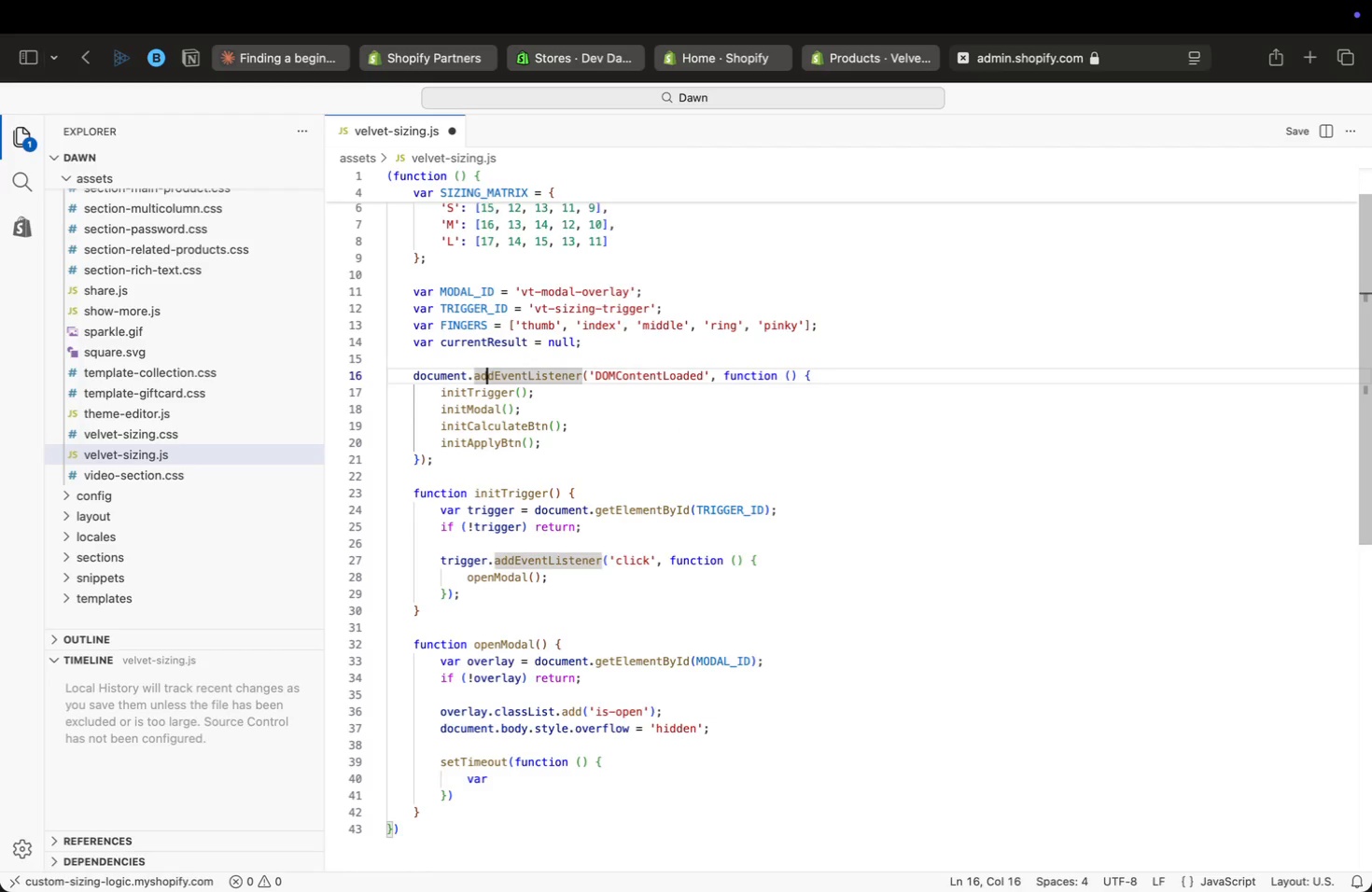 
key(ArrowUp)
 